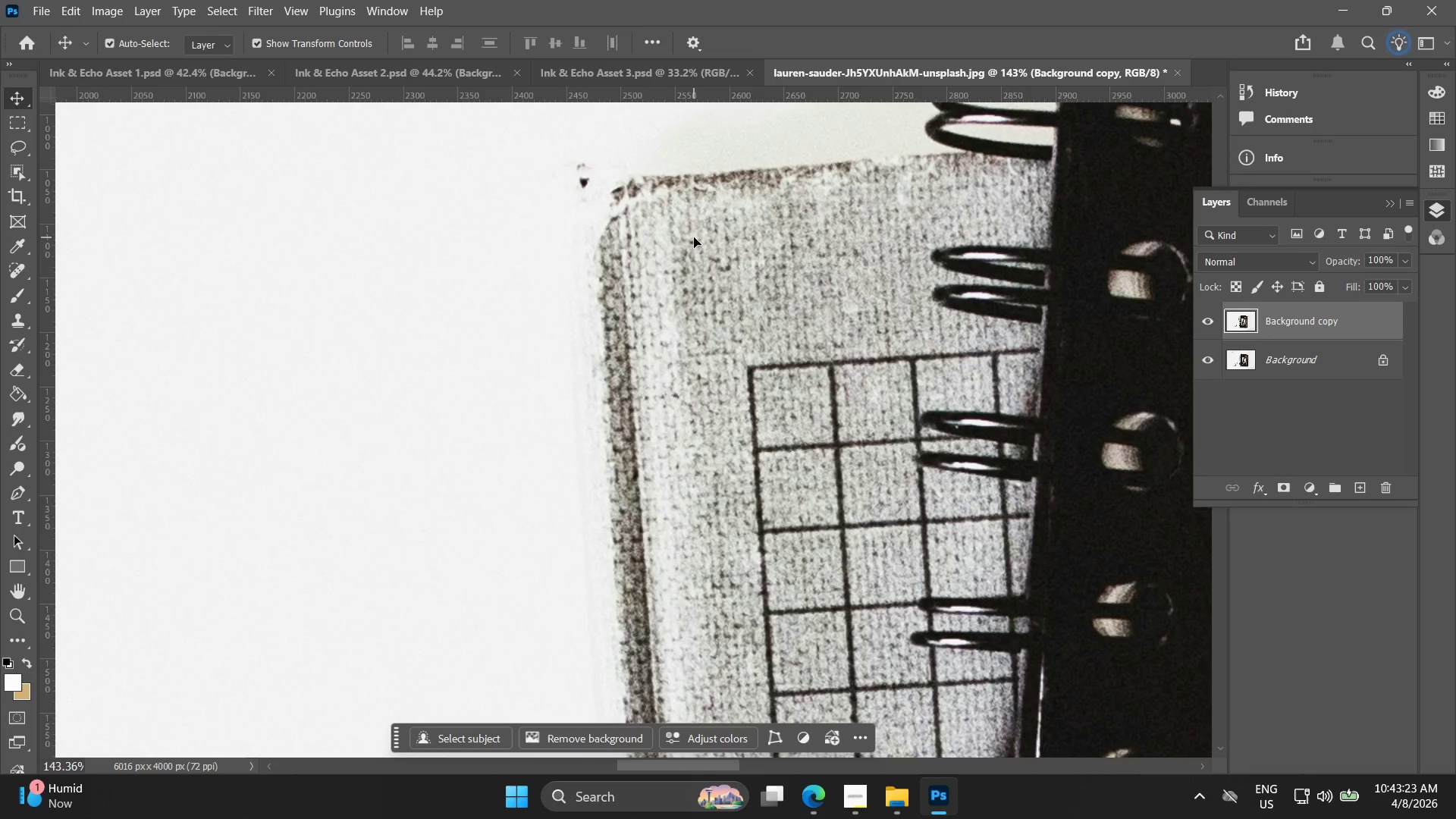 
key(Alt+AltLeft)
 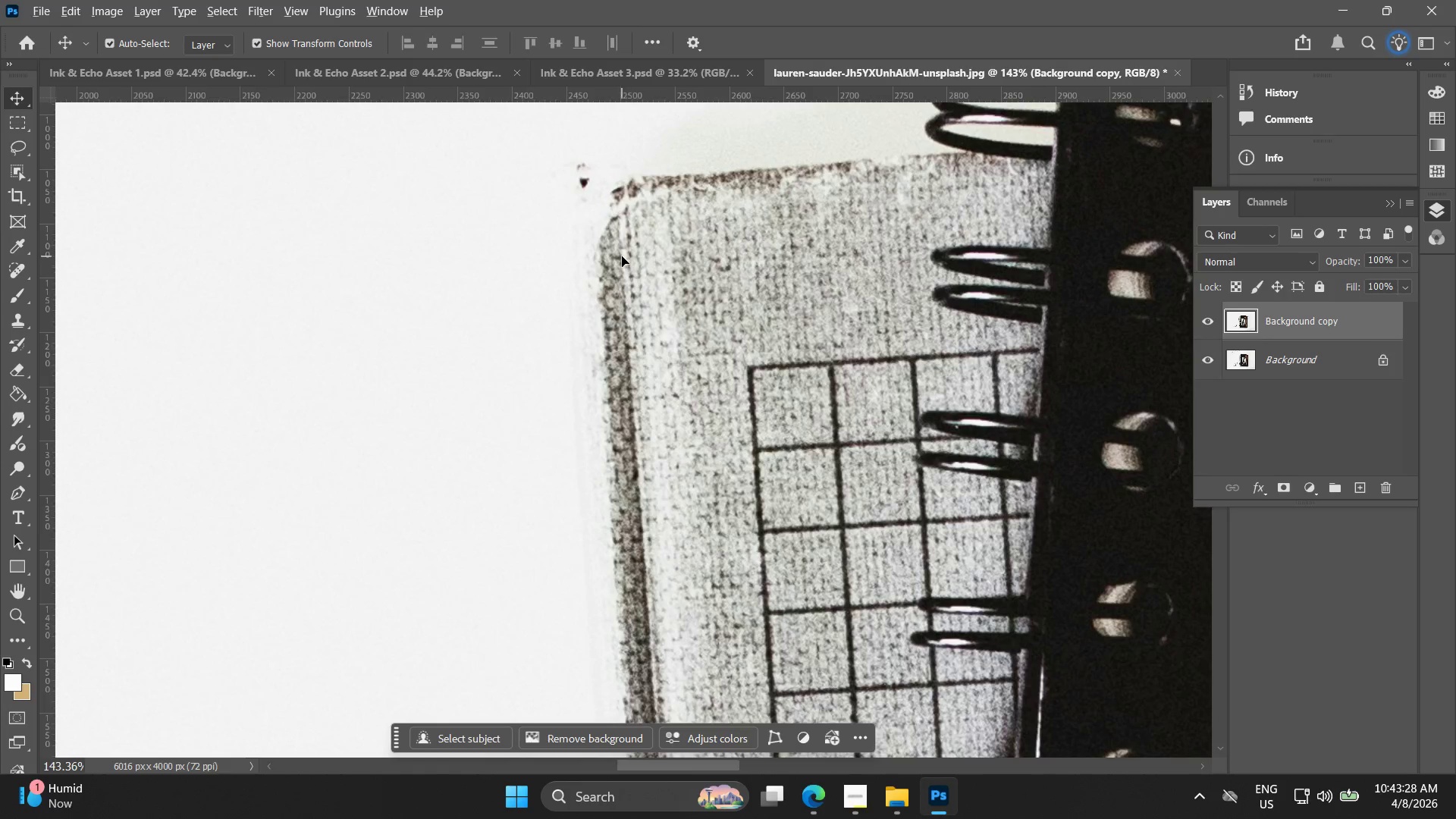 
hold_key(key=Space, duration=0.5)
 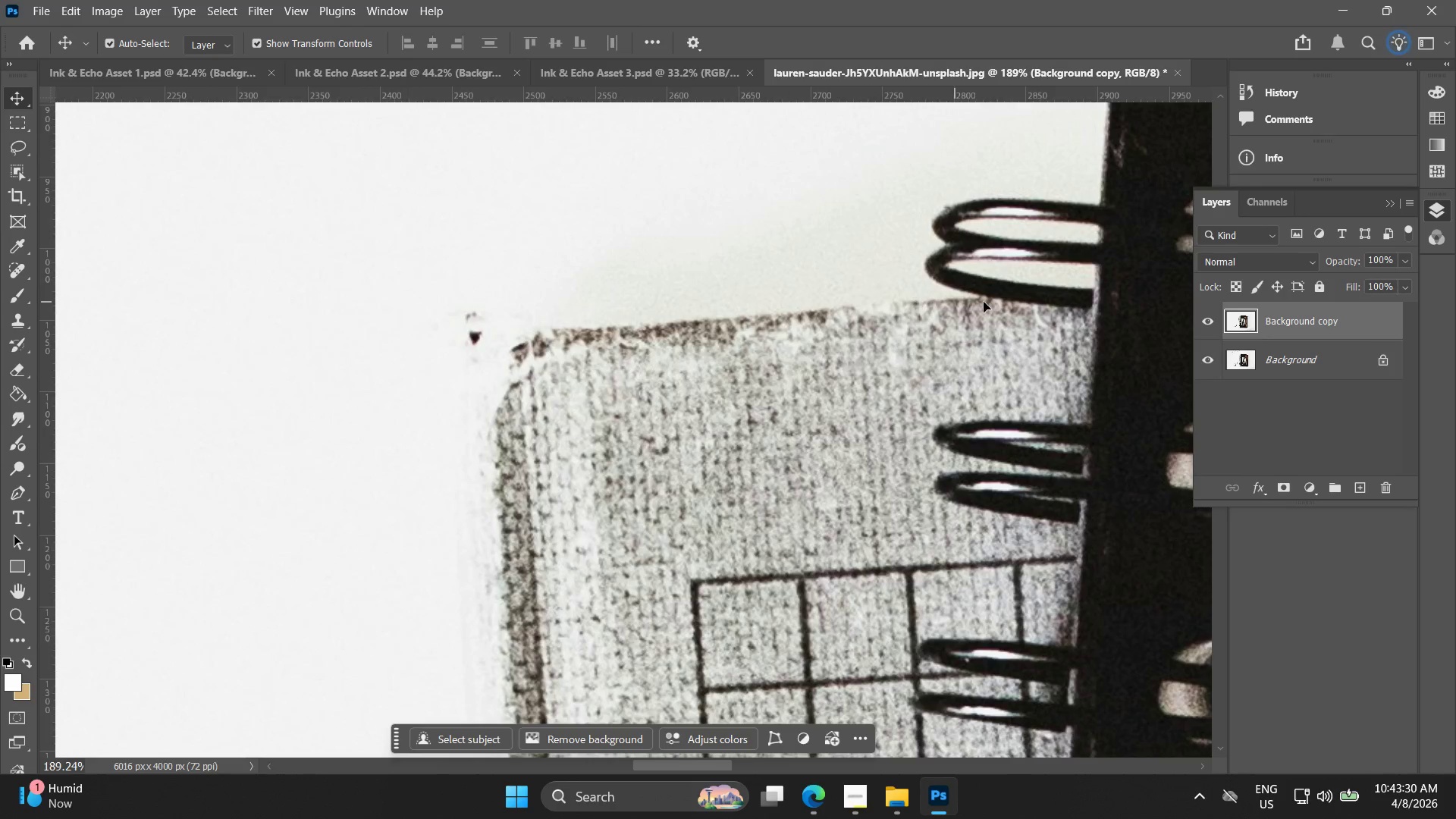 
left_click_drag(start_coordinate=[708, 240], to_coordinate=[653, 364])
 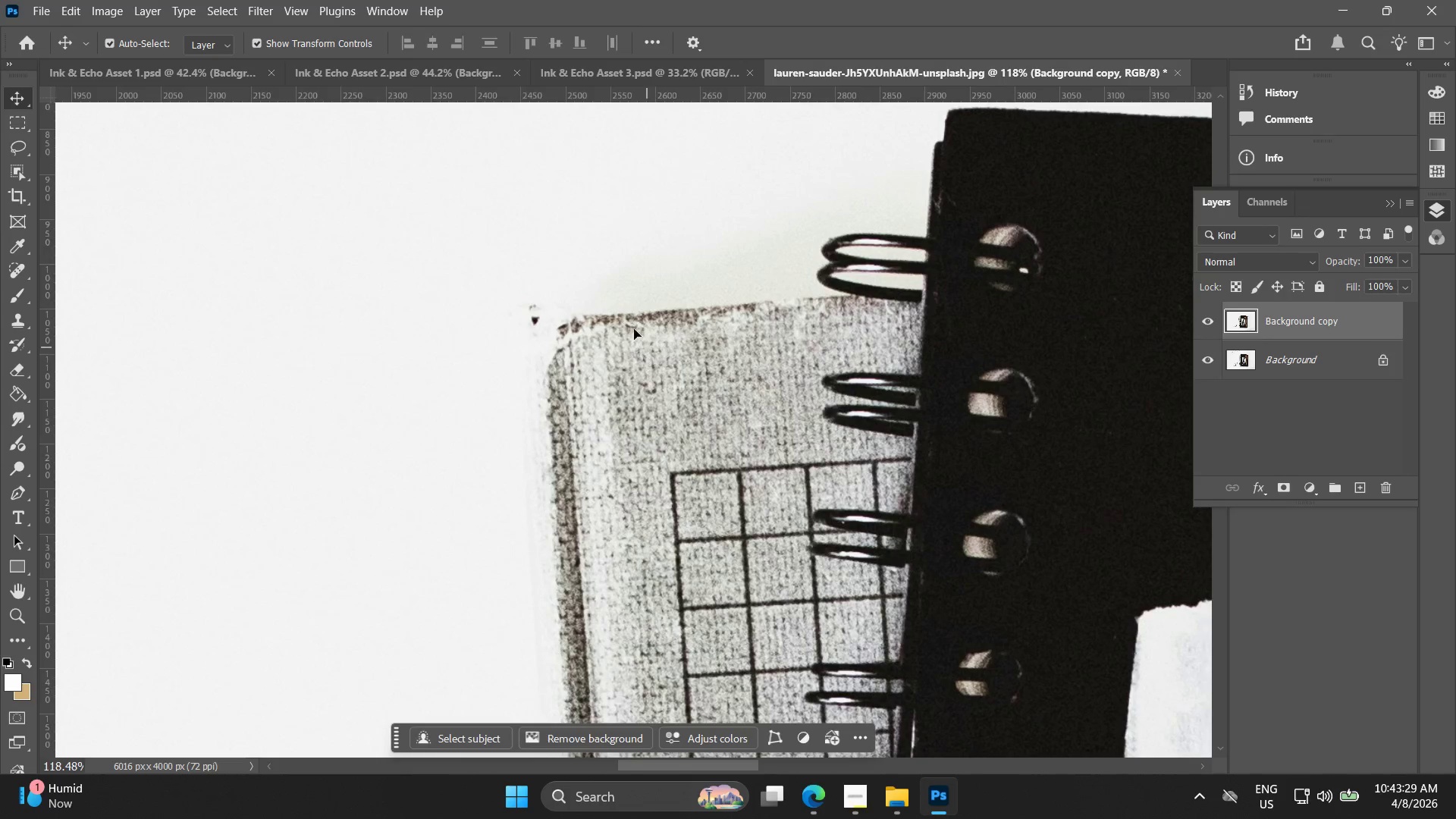 
scroll: coordinate [622, 259], scroll_direction: down, amount: 2.0
 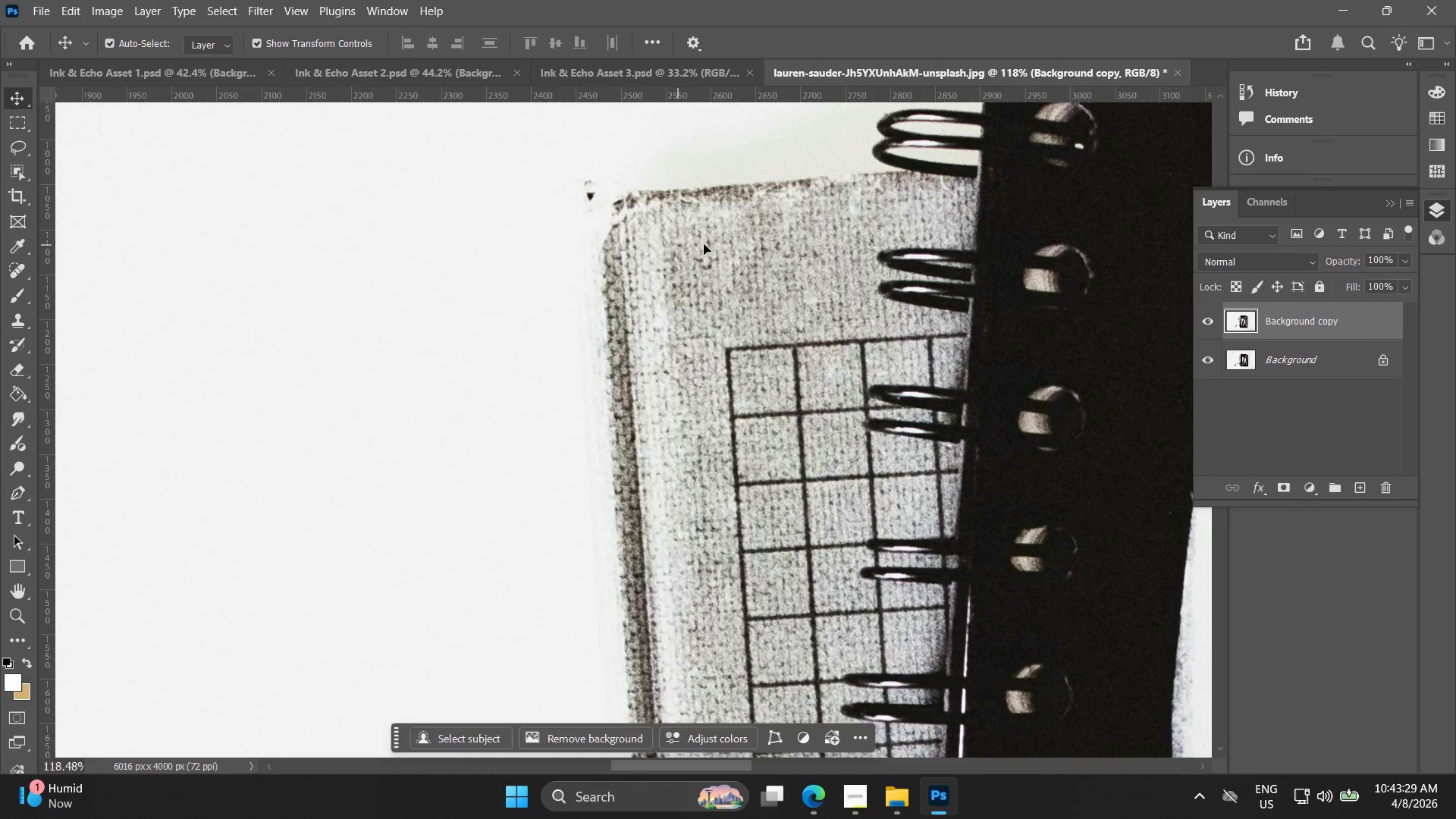 
key(Alt+AltLeft)
 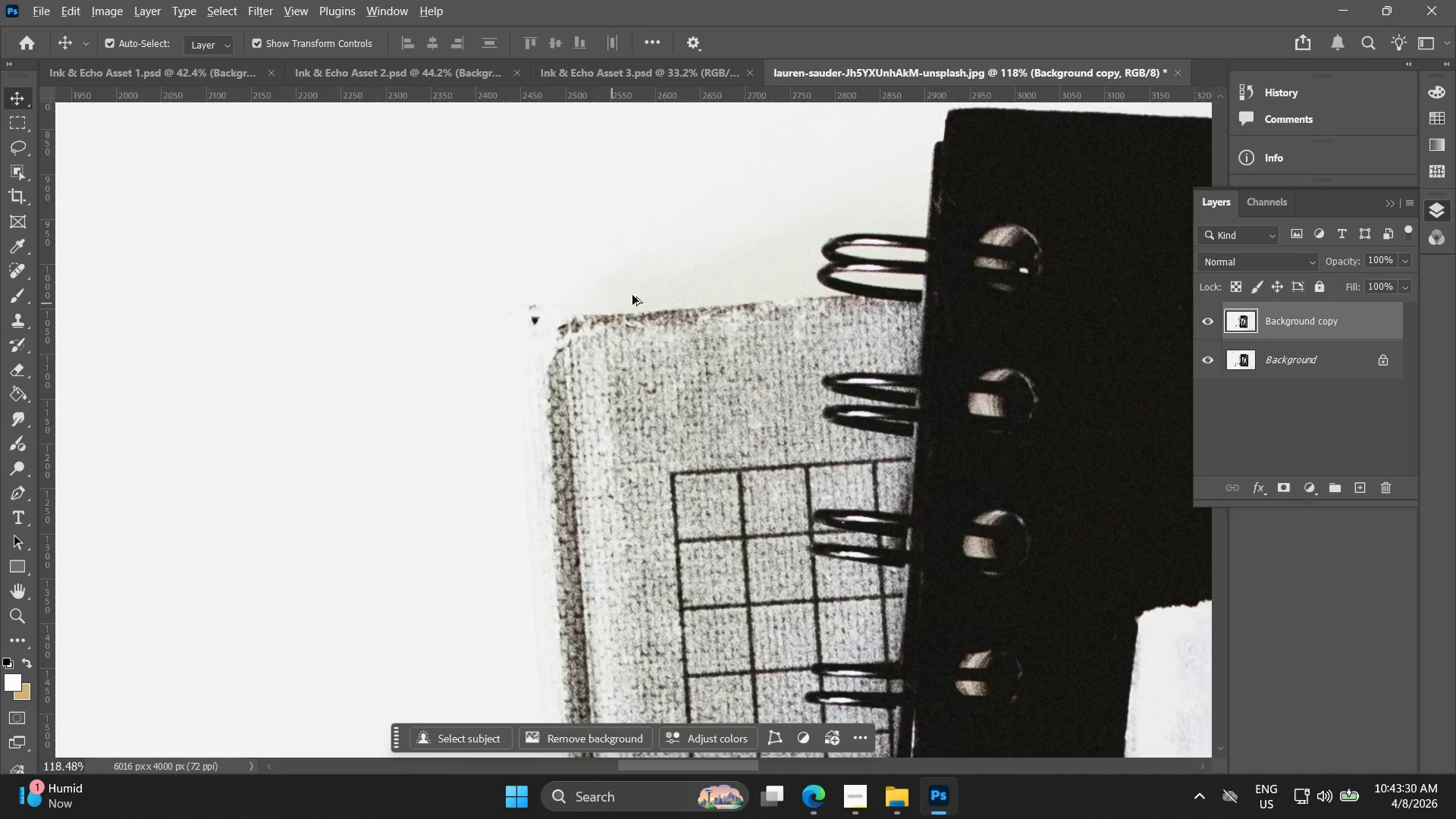 
hold_key(key=Space, duration=0.5)
 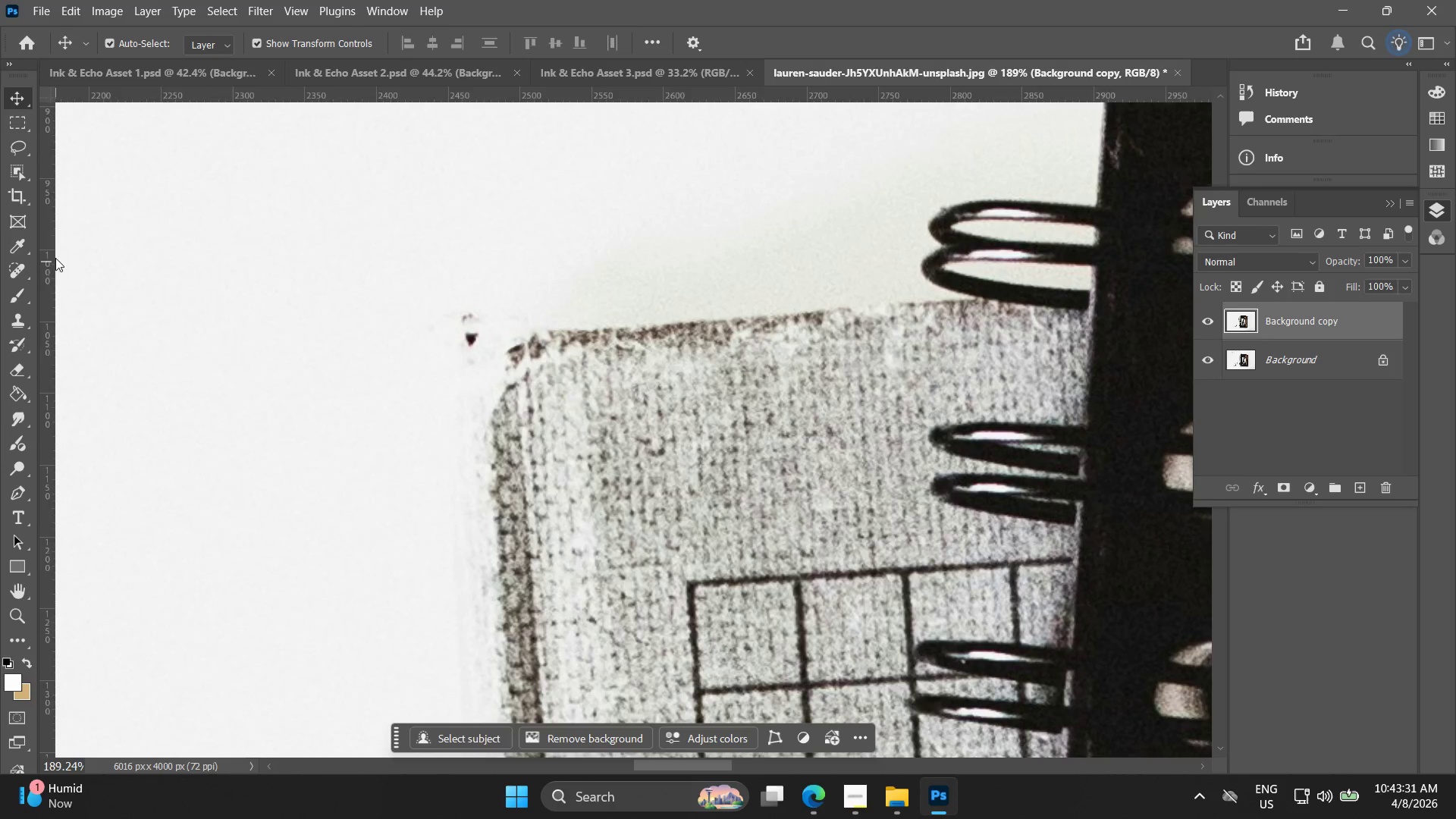 
scroll: coordinate [639, 291], scroll_direction: up, amount: 5.0
 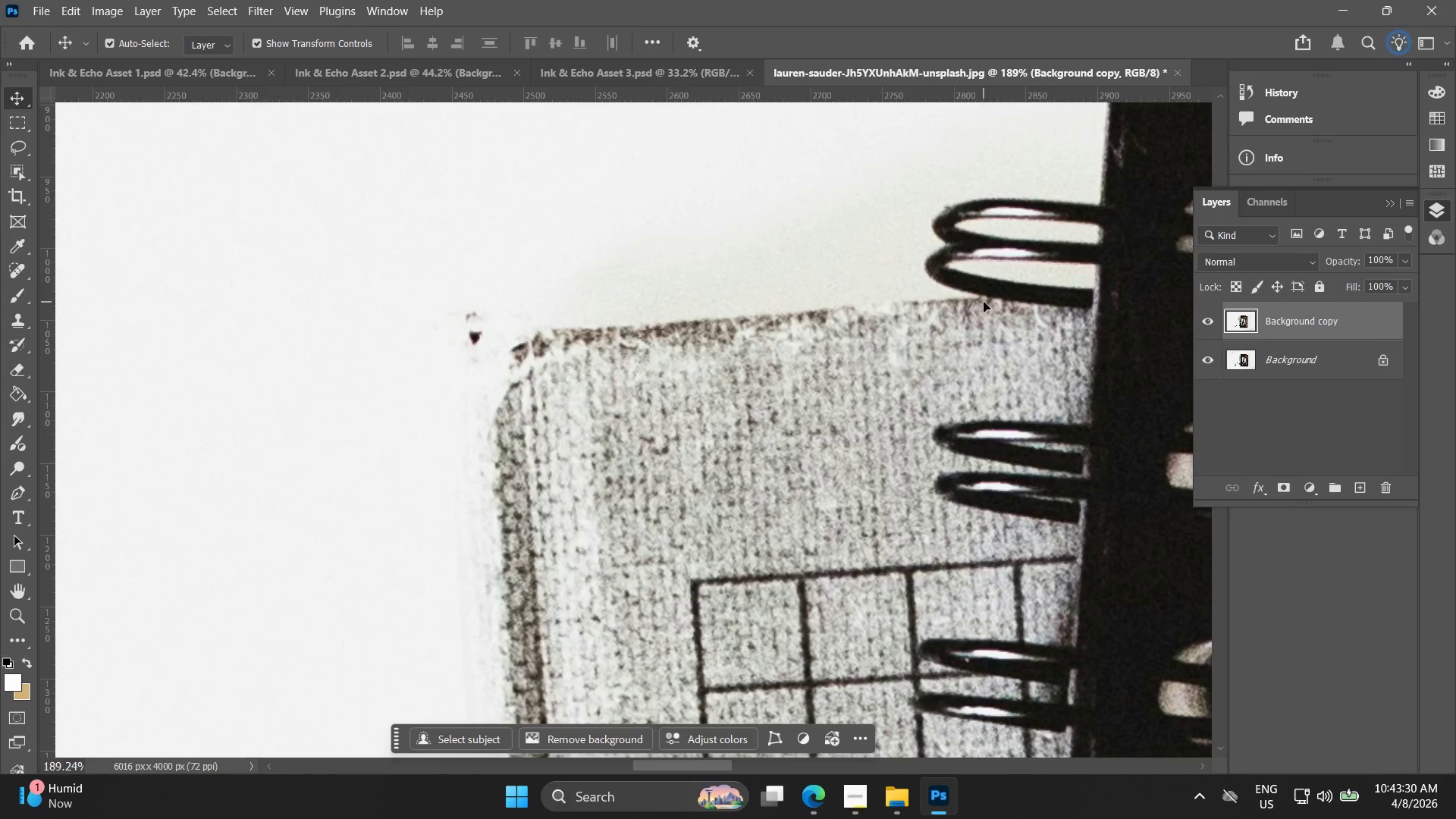 
left_click_drag(start_coordinate=[975, 300], to_coordinate=[971, 301])
 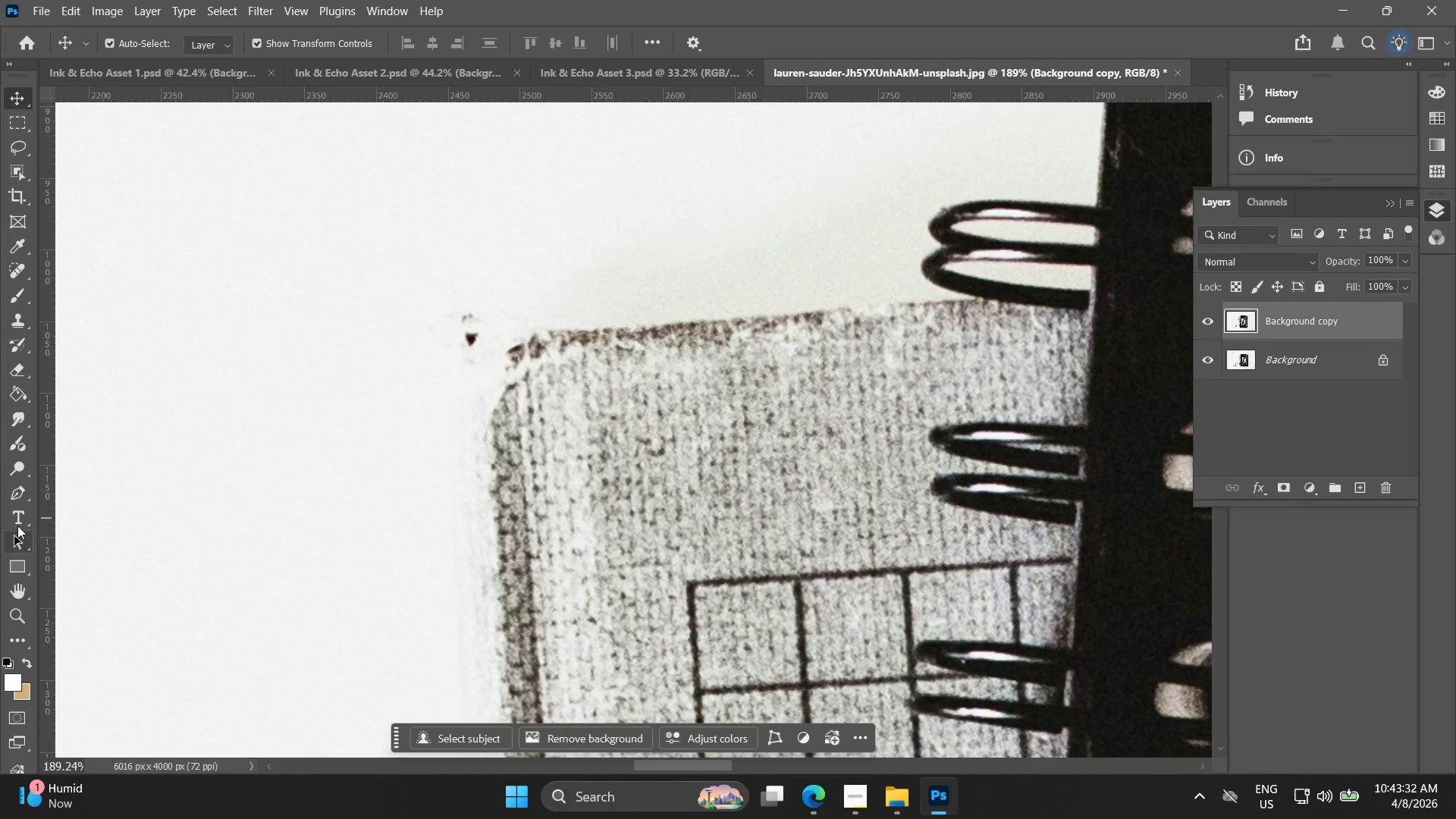 
left_click([20, 500])
 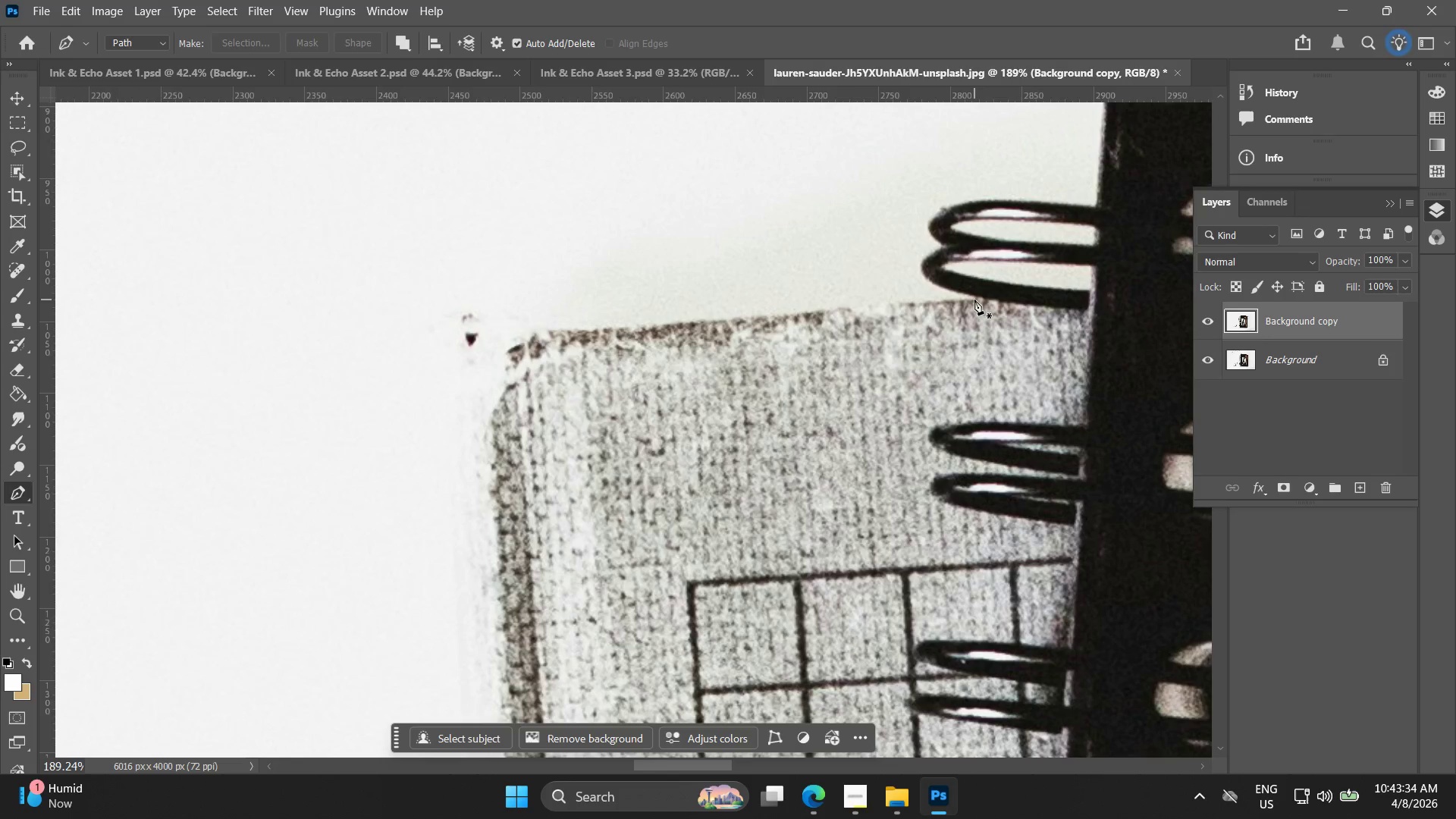 
left_click([974, 298])
 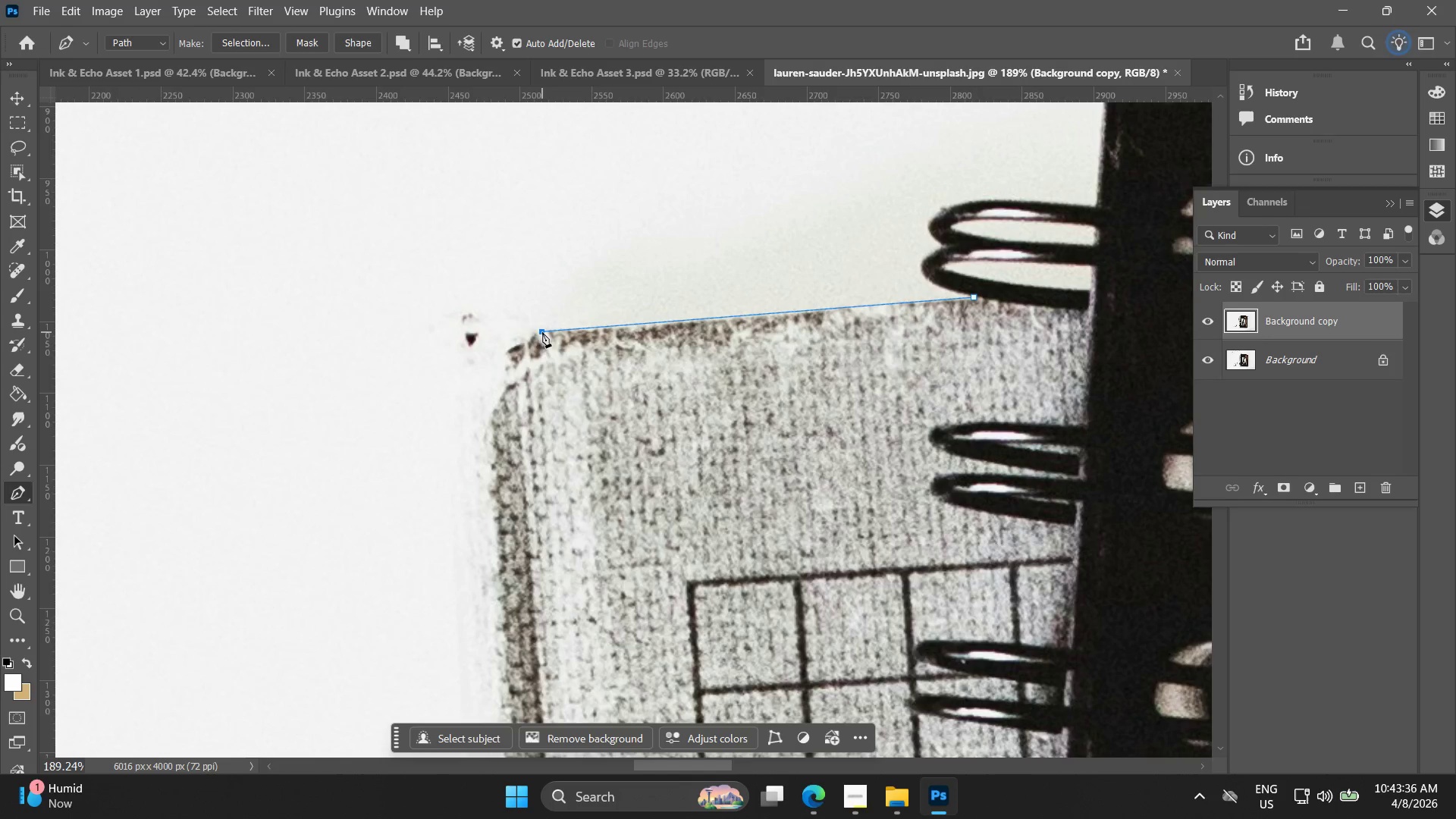 
left_click([523, 335])
 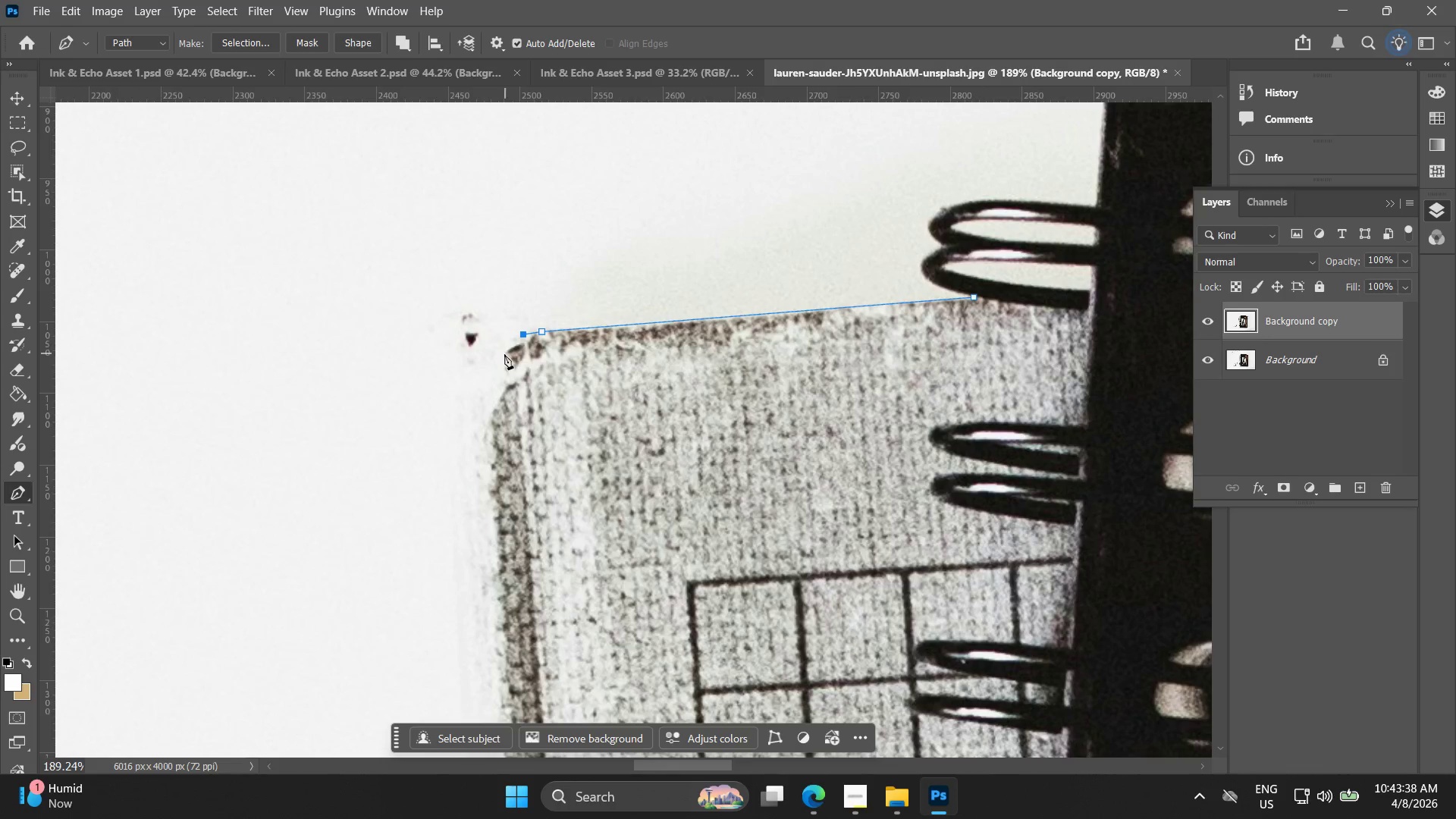 
left_click_drag(start_coordinate=[499, 355], to_coordinate=[499, 364])
 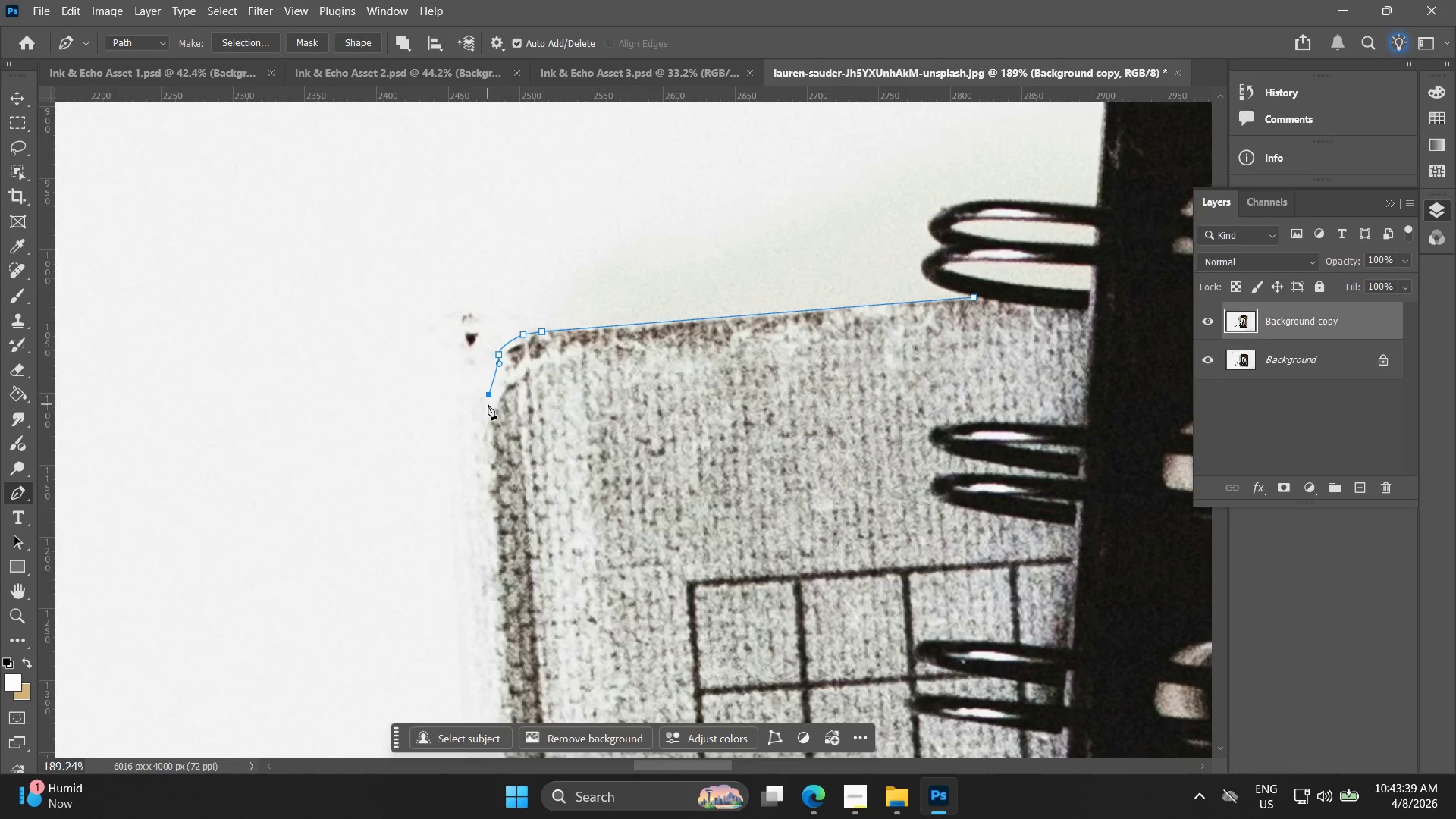 
key(Control+ControlLeft)
 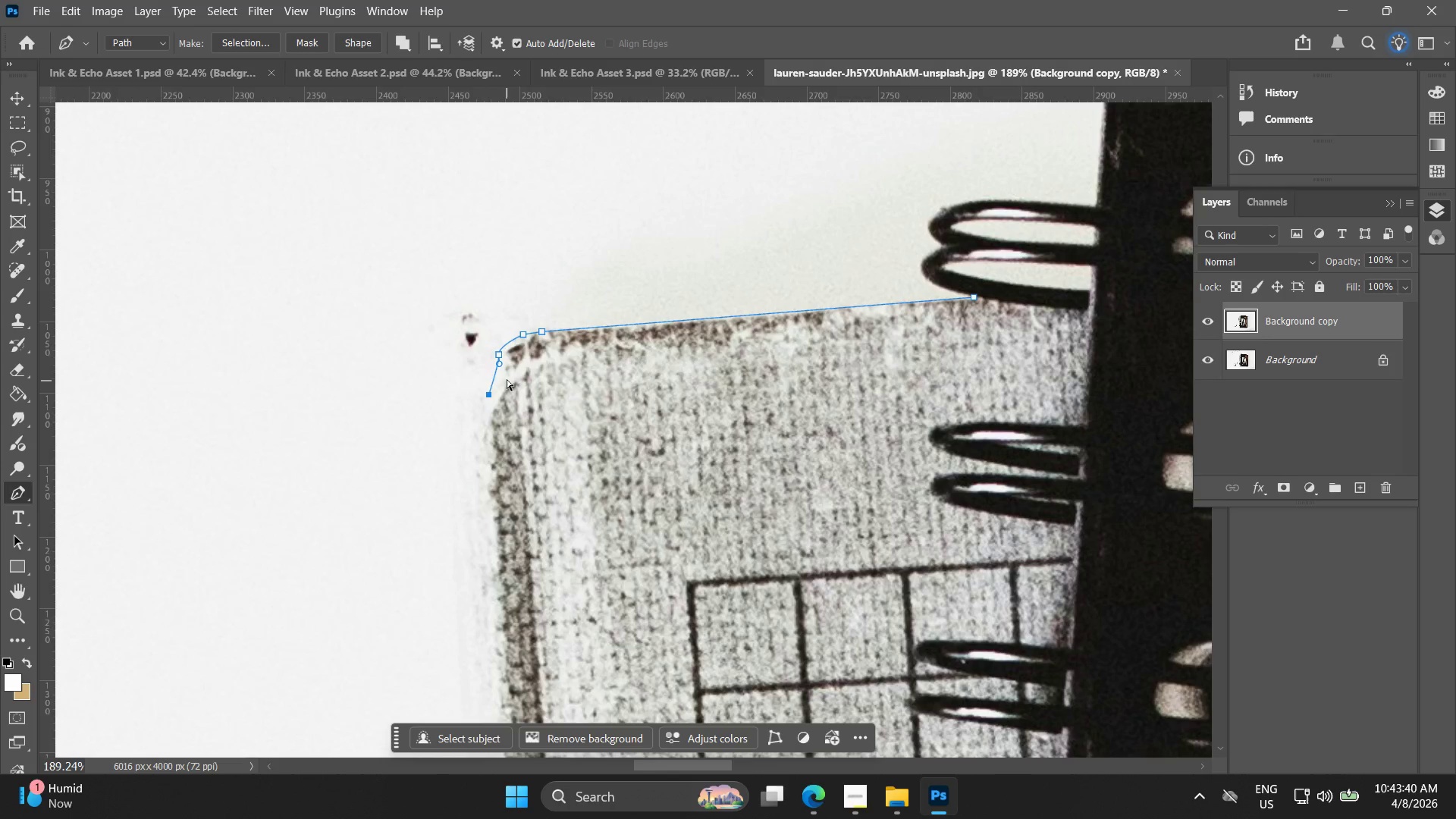 
key(Control+Z)
 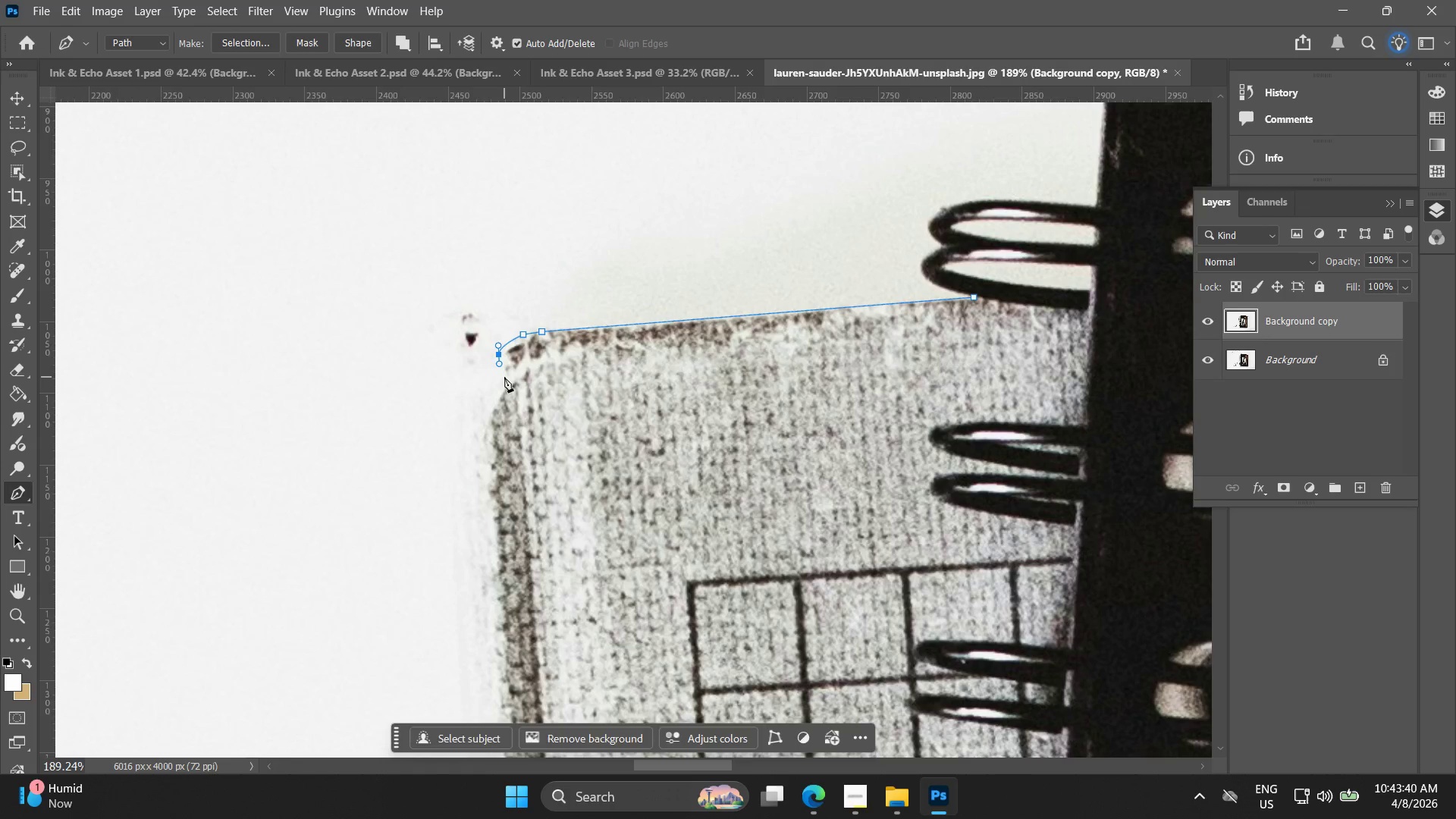 
left_click([504, 377])
 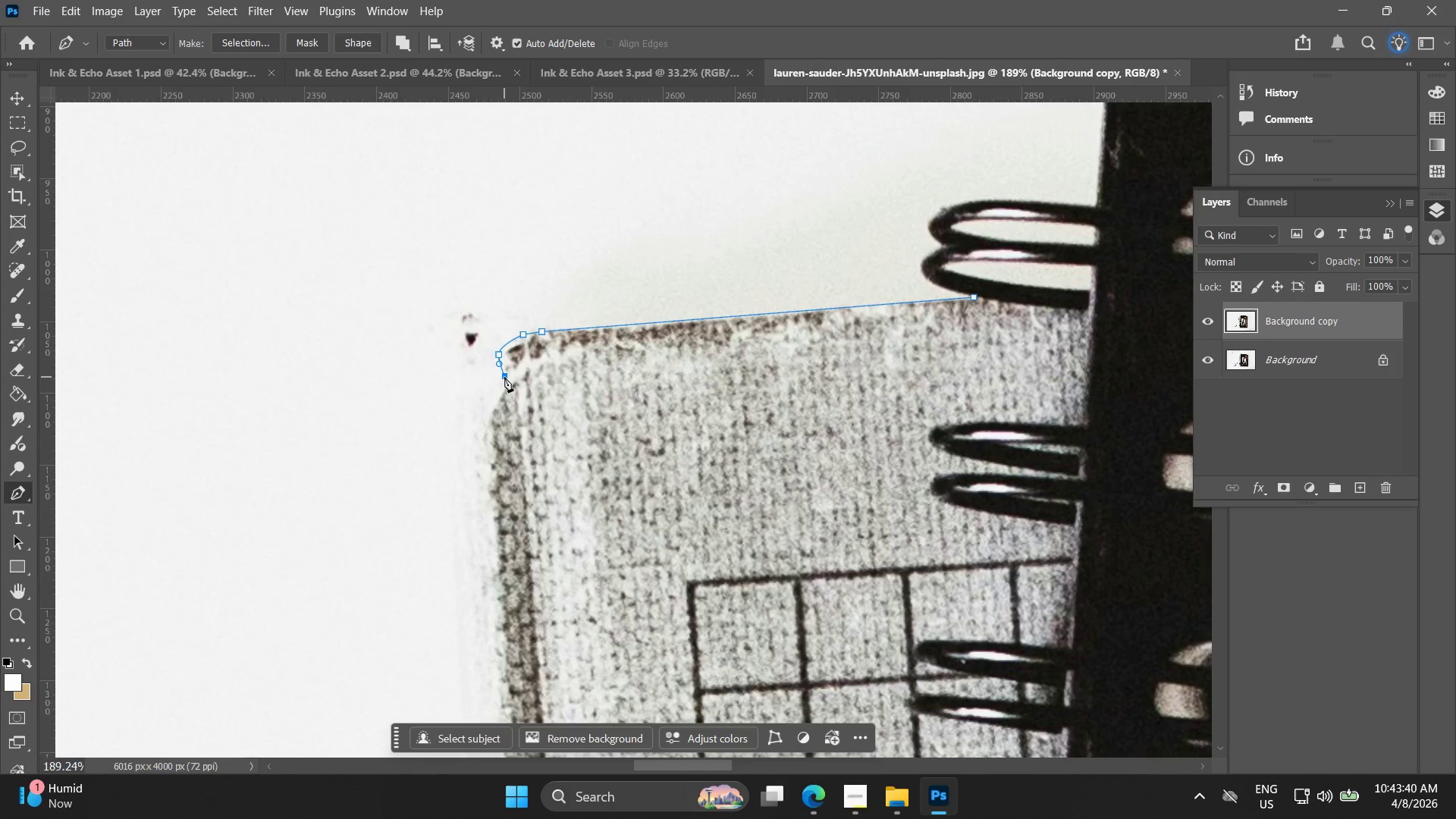 
key(Control+ControlLeft)
 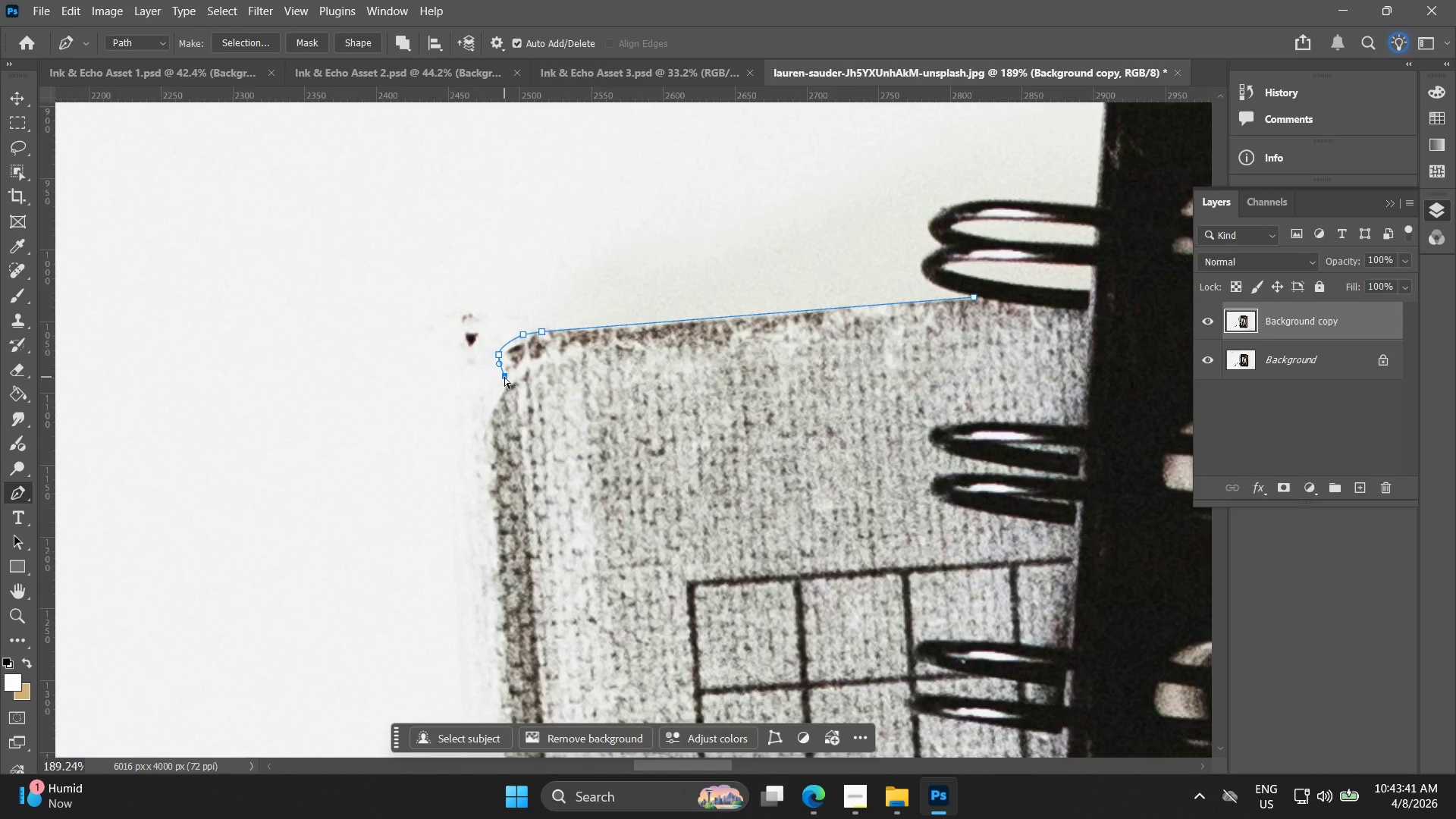 
key(Control+Z)
 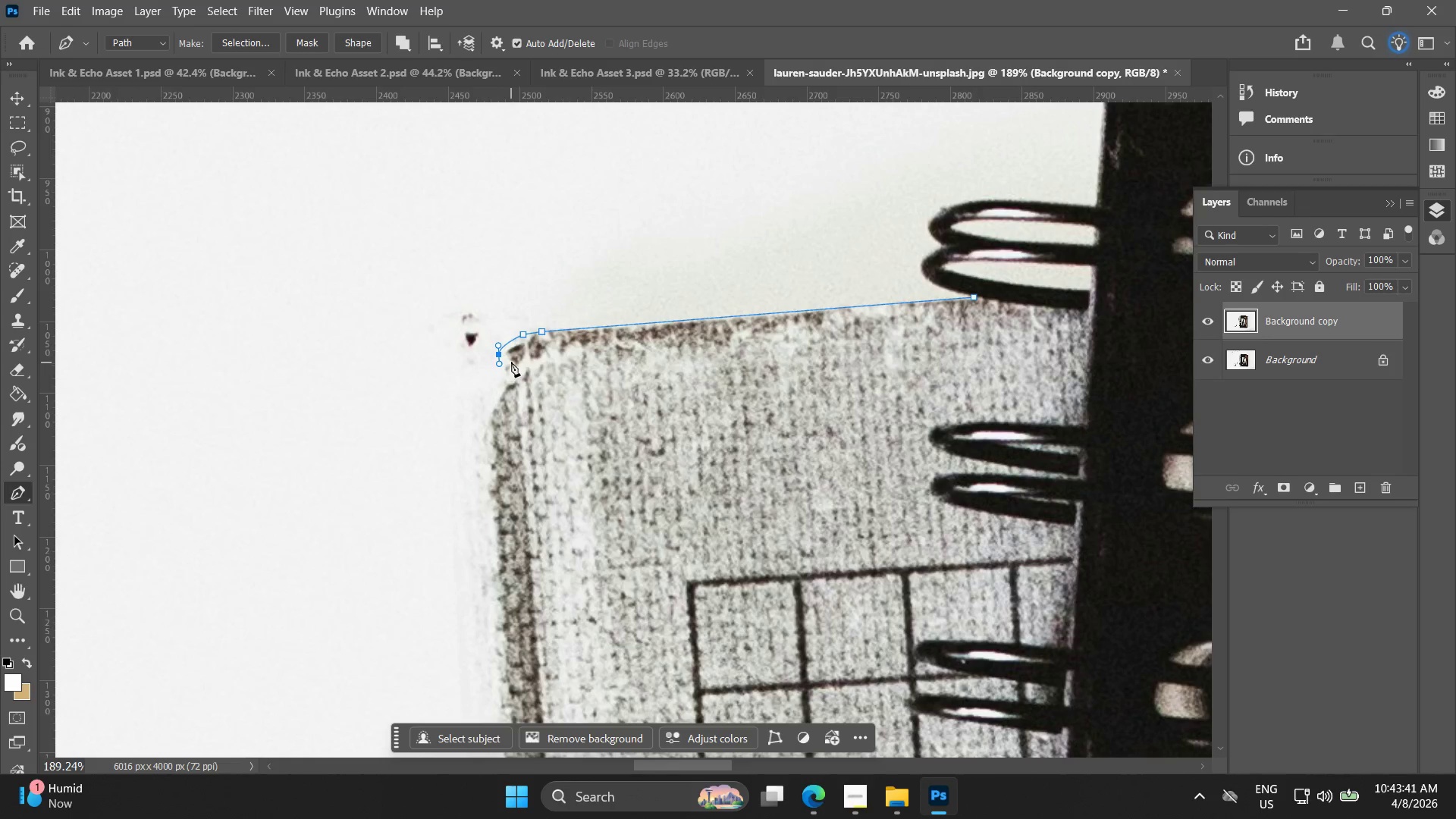 
key(Control+ControlLeft)
 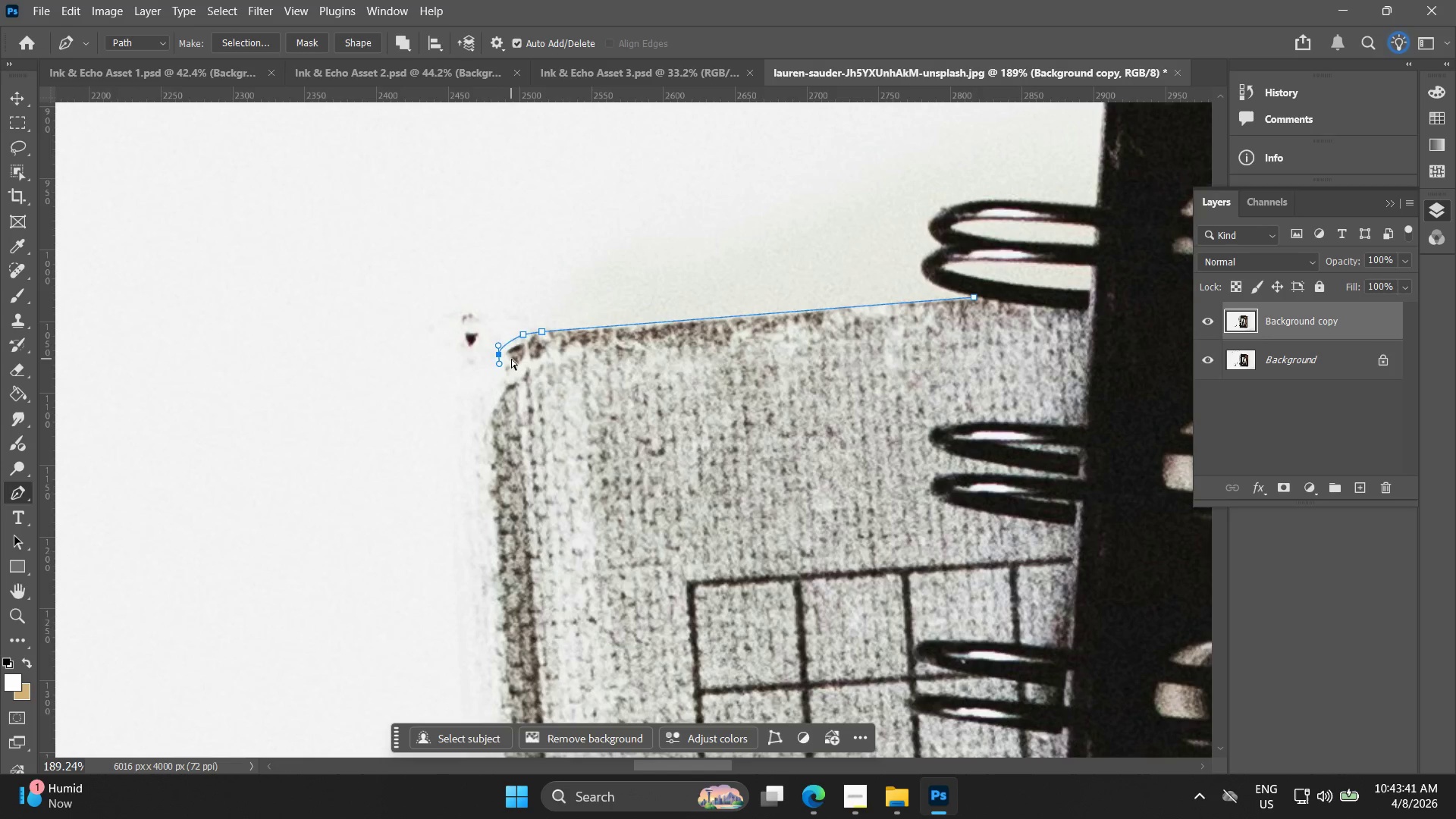 
key(Control+Z)
 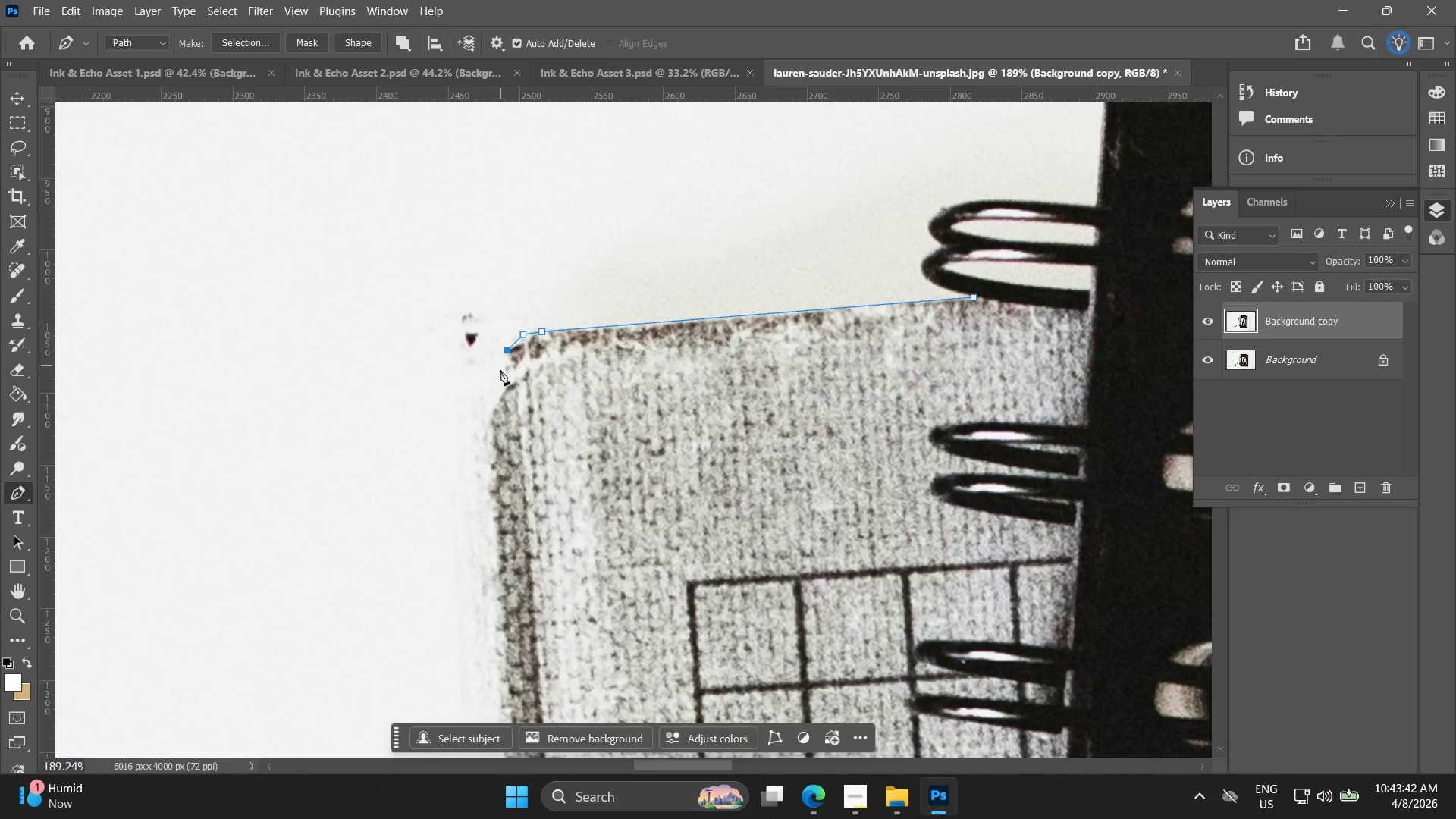 
left_click([504, 379])
 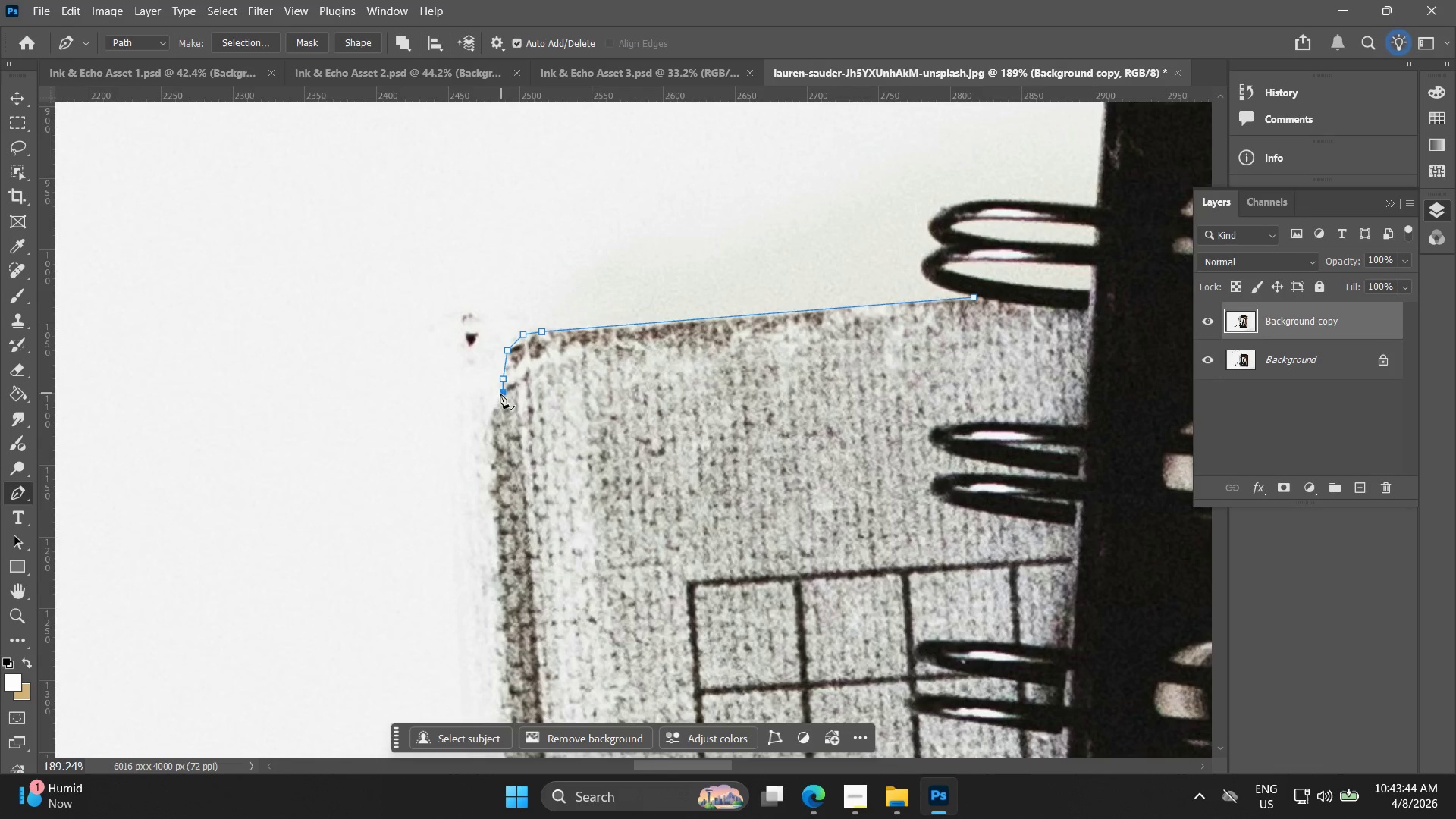 
left_click([486, 412])
 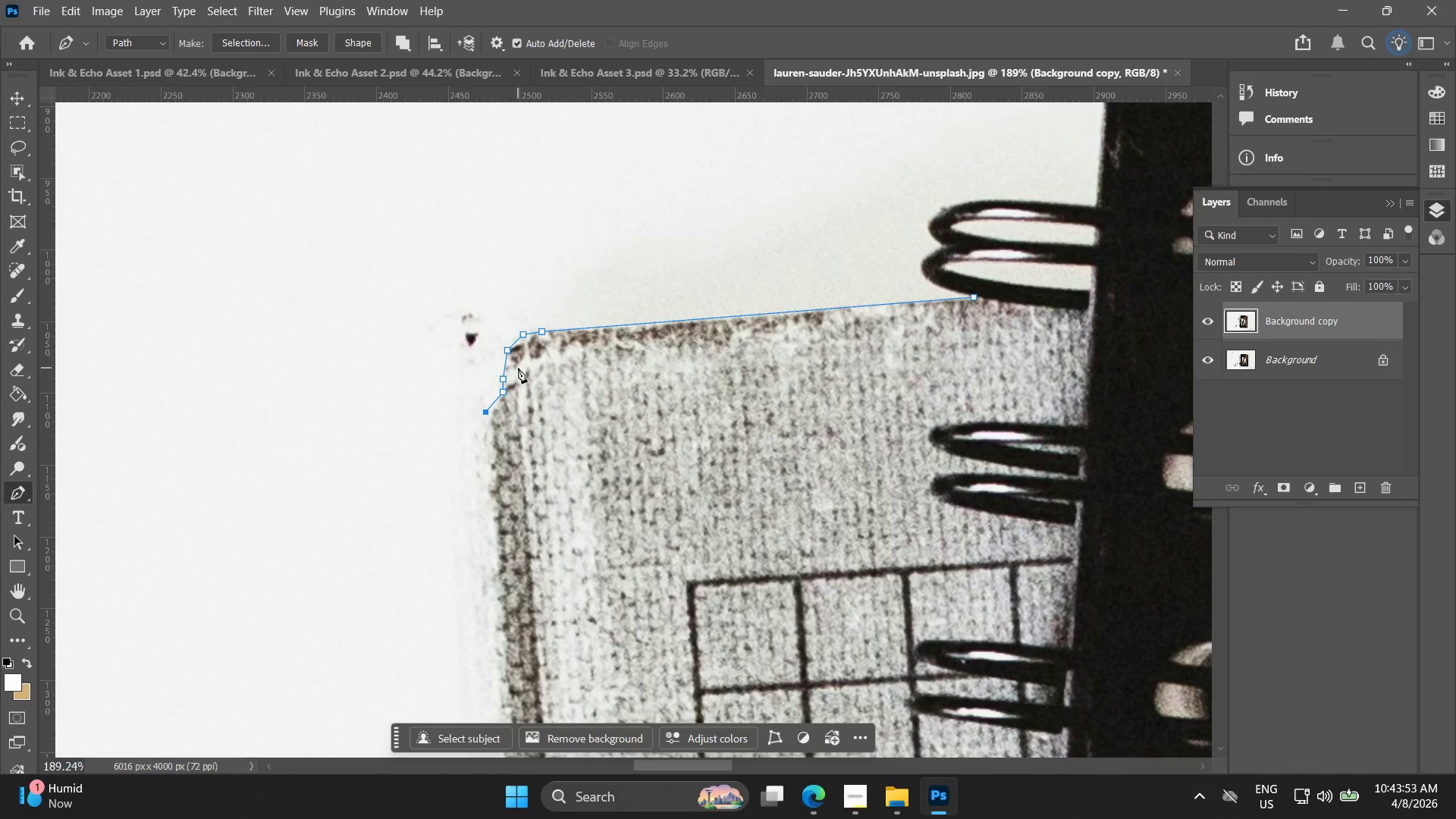 
wait(13.19)
 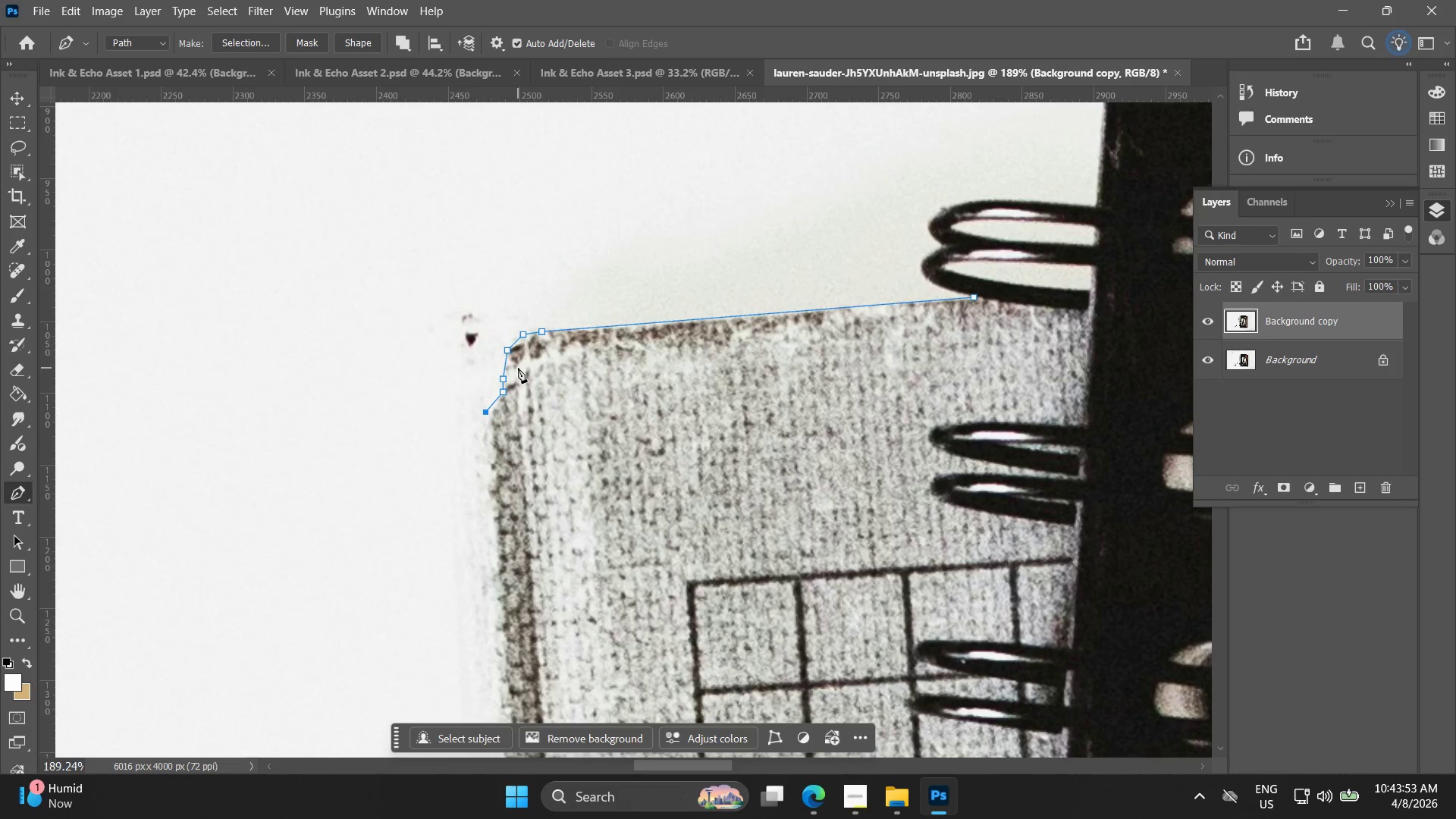 
hold_key(key=Space, duration=0.5)
 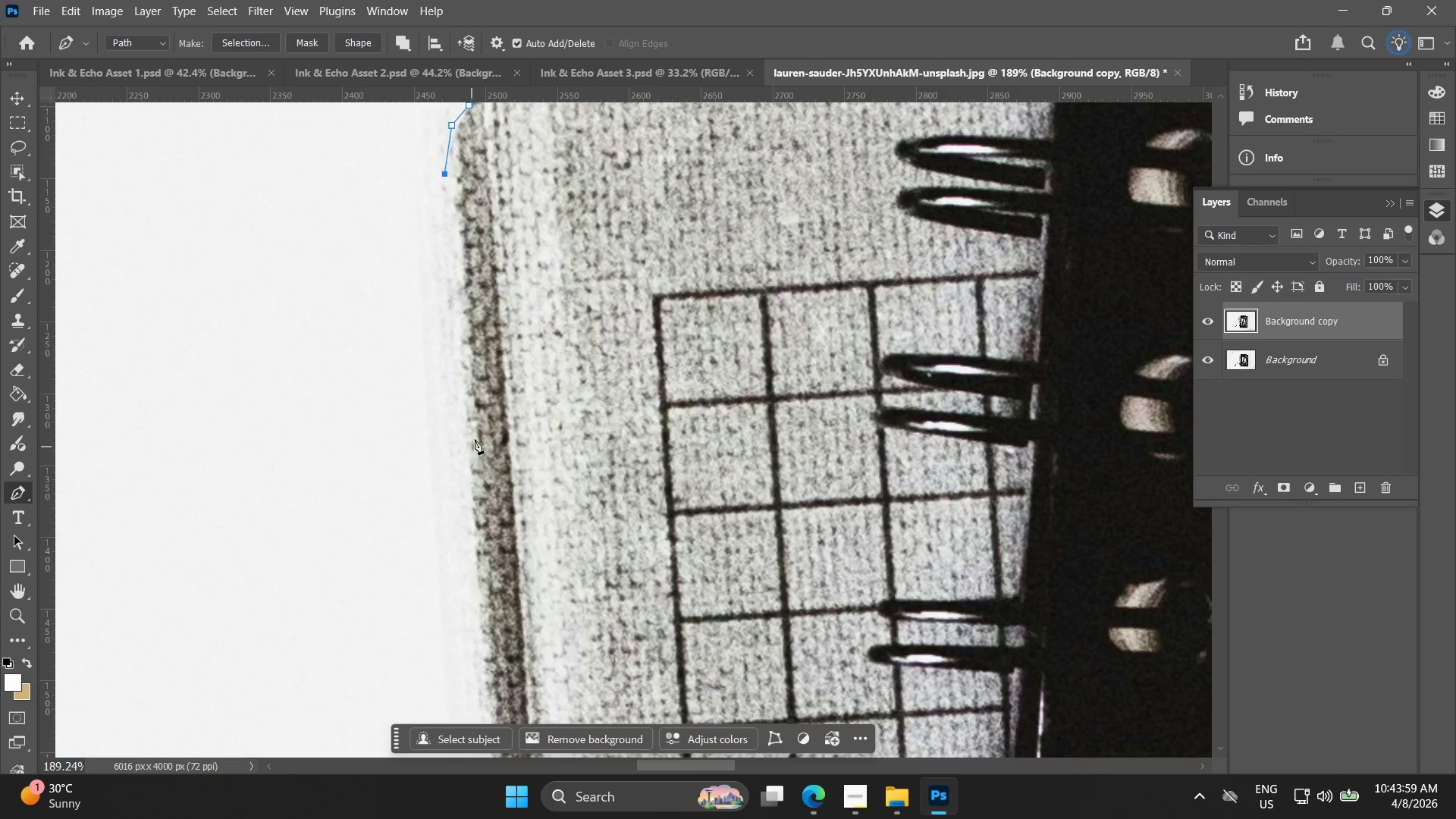 
left_click_drag(start_coordinate=[480, 561], to_coordinate=[446, 275])
 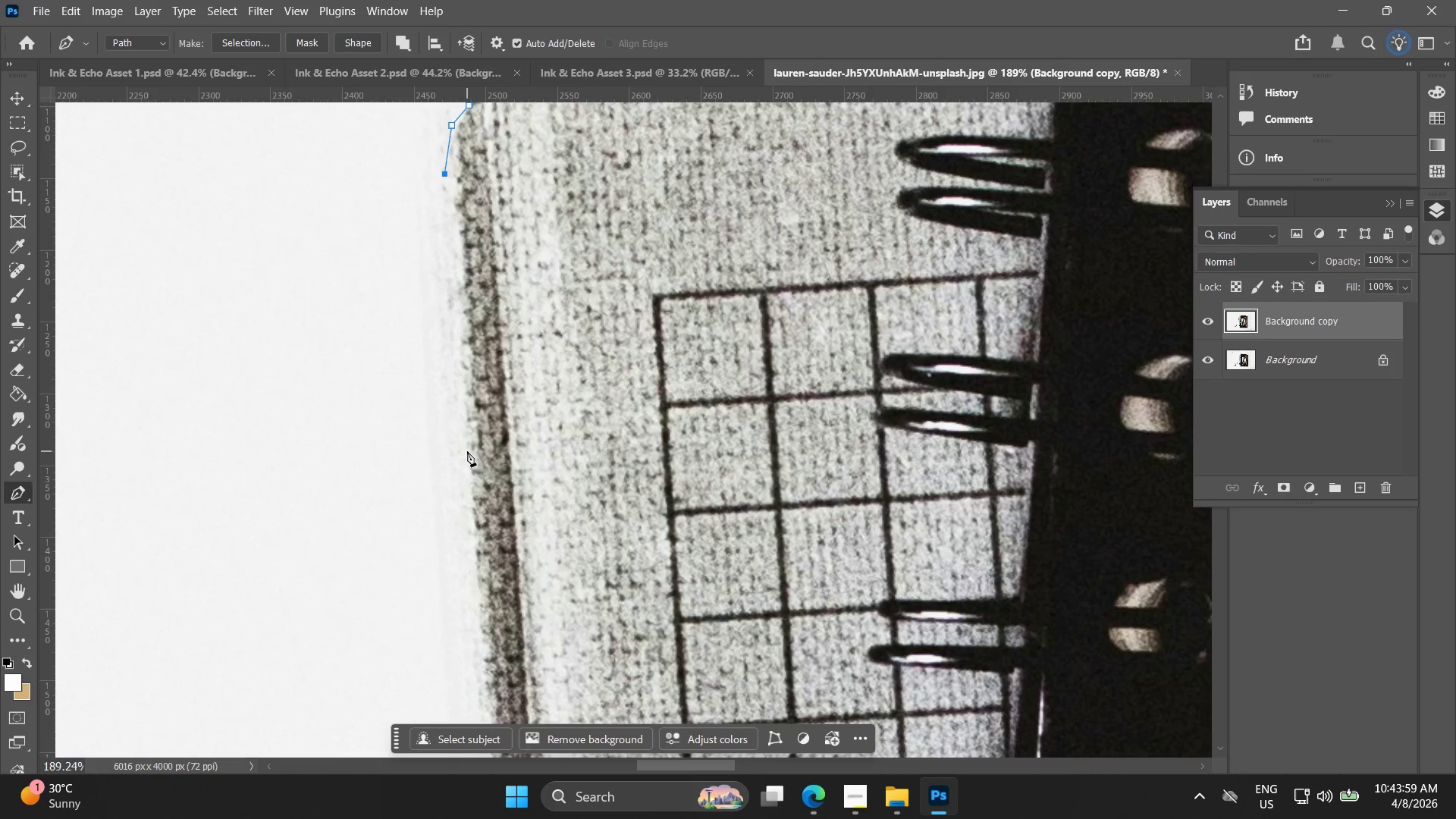 
key(Control+ControlLeft)
 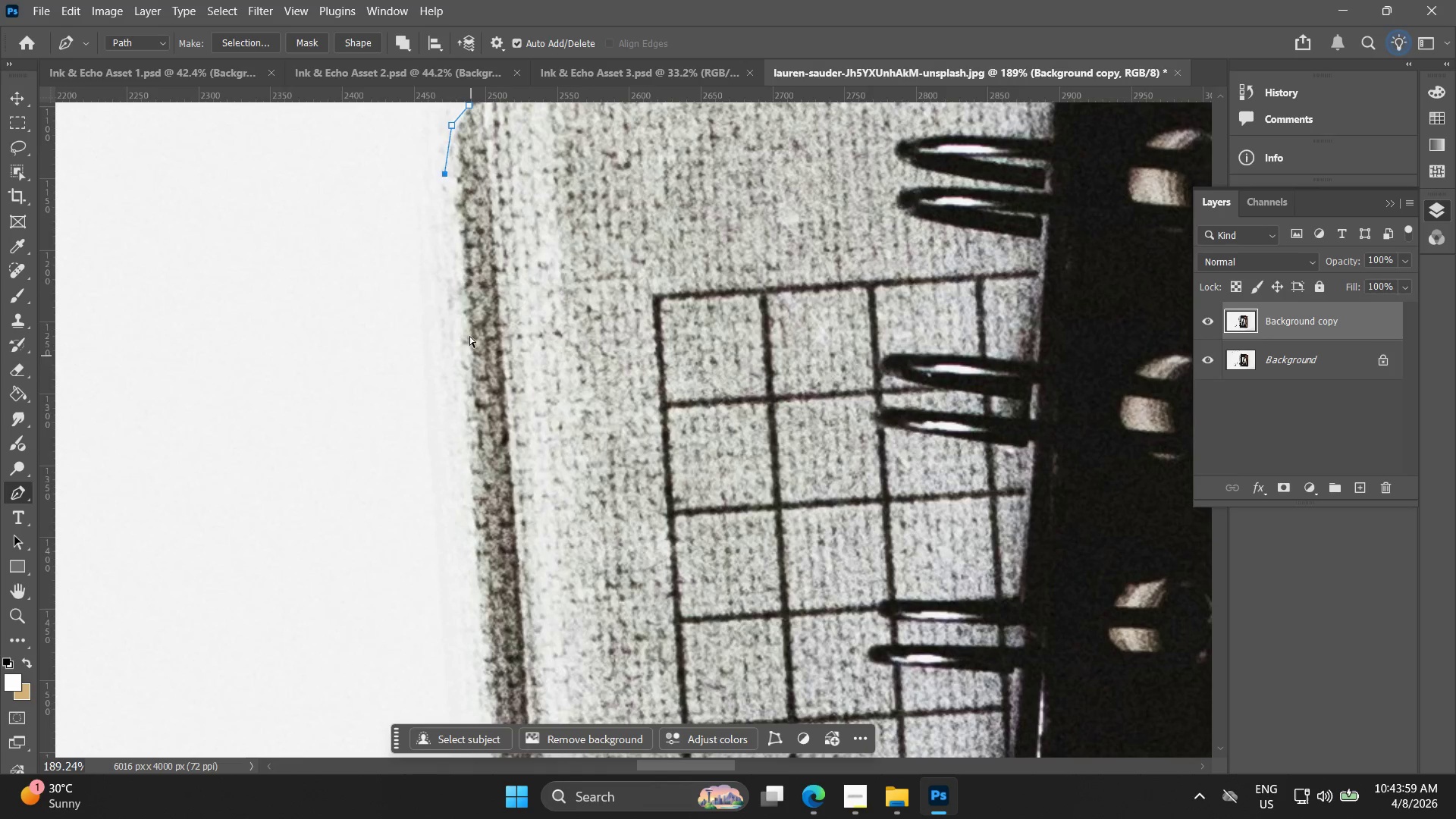 
key(Control+Z)
 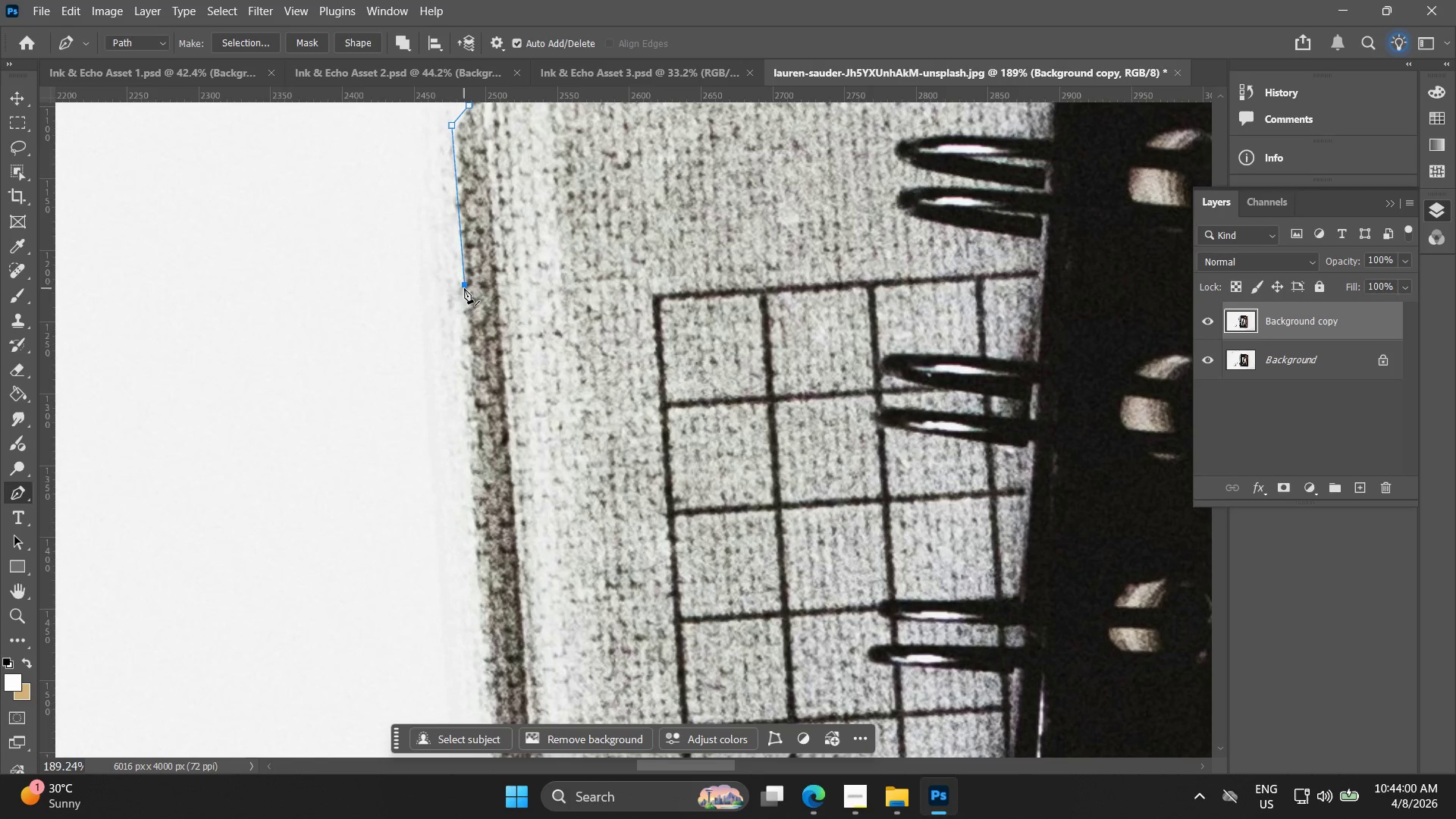 
hold_key(key=Space, duration=0.45)
 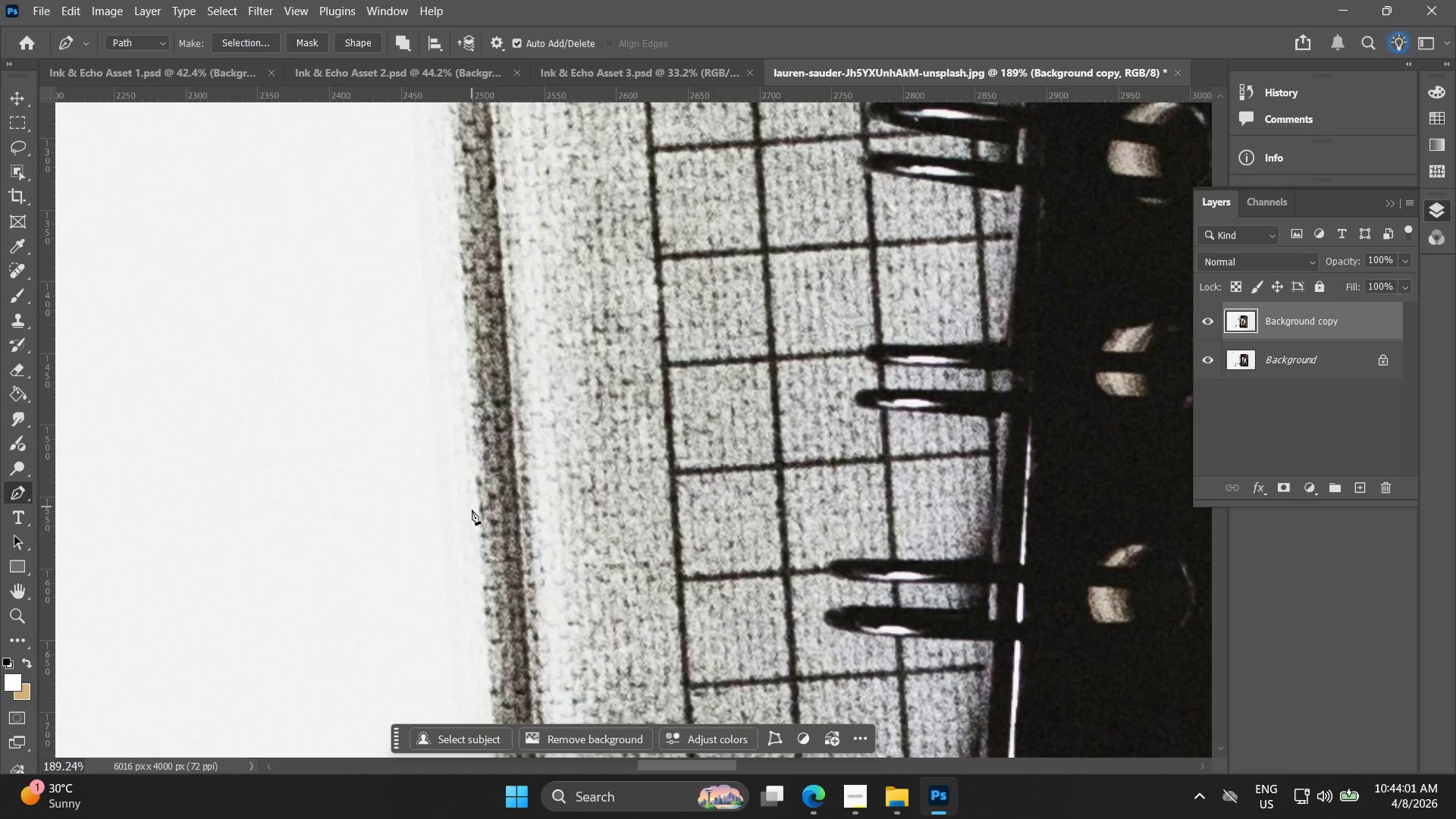 
left_click_drag(start_coordinate=[469, 496], to_coordinate=[456, 240])
 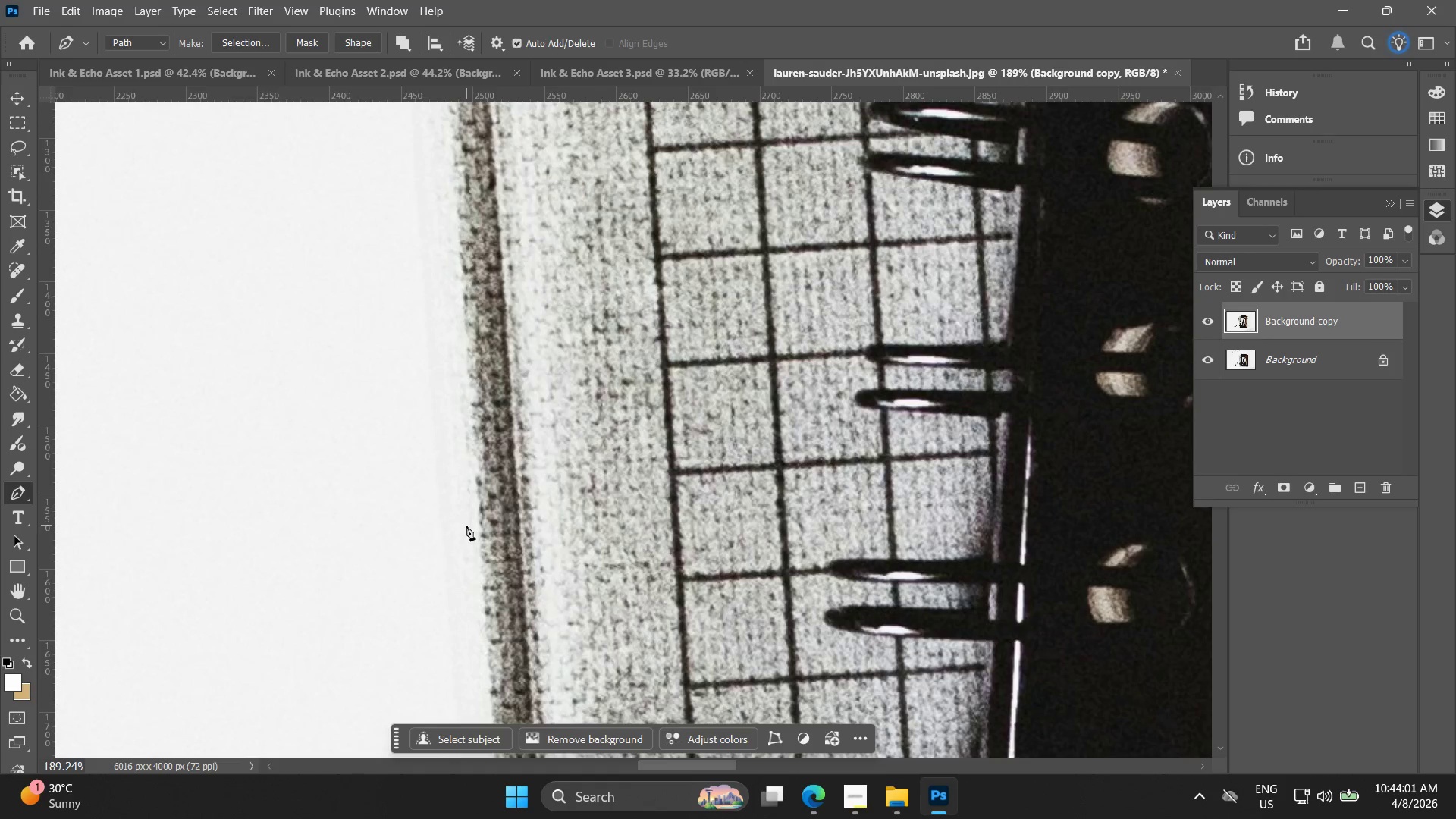 
left_click([477, 526])
 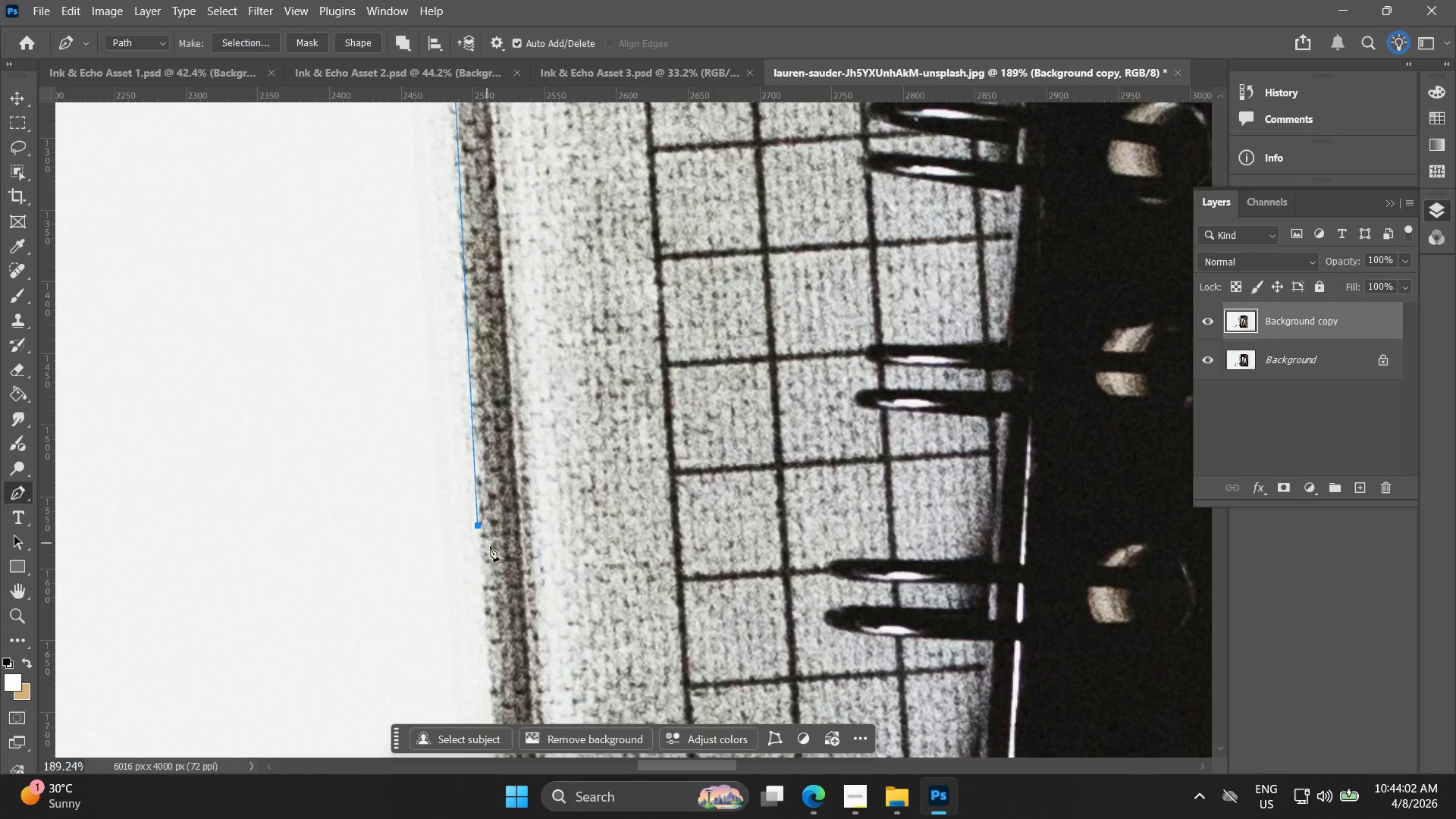 
key(Alt+AltLeft)
 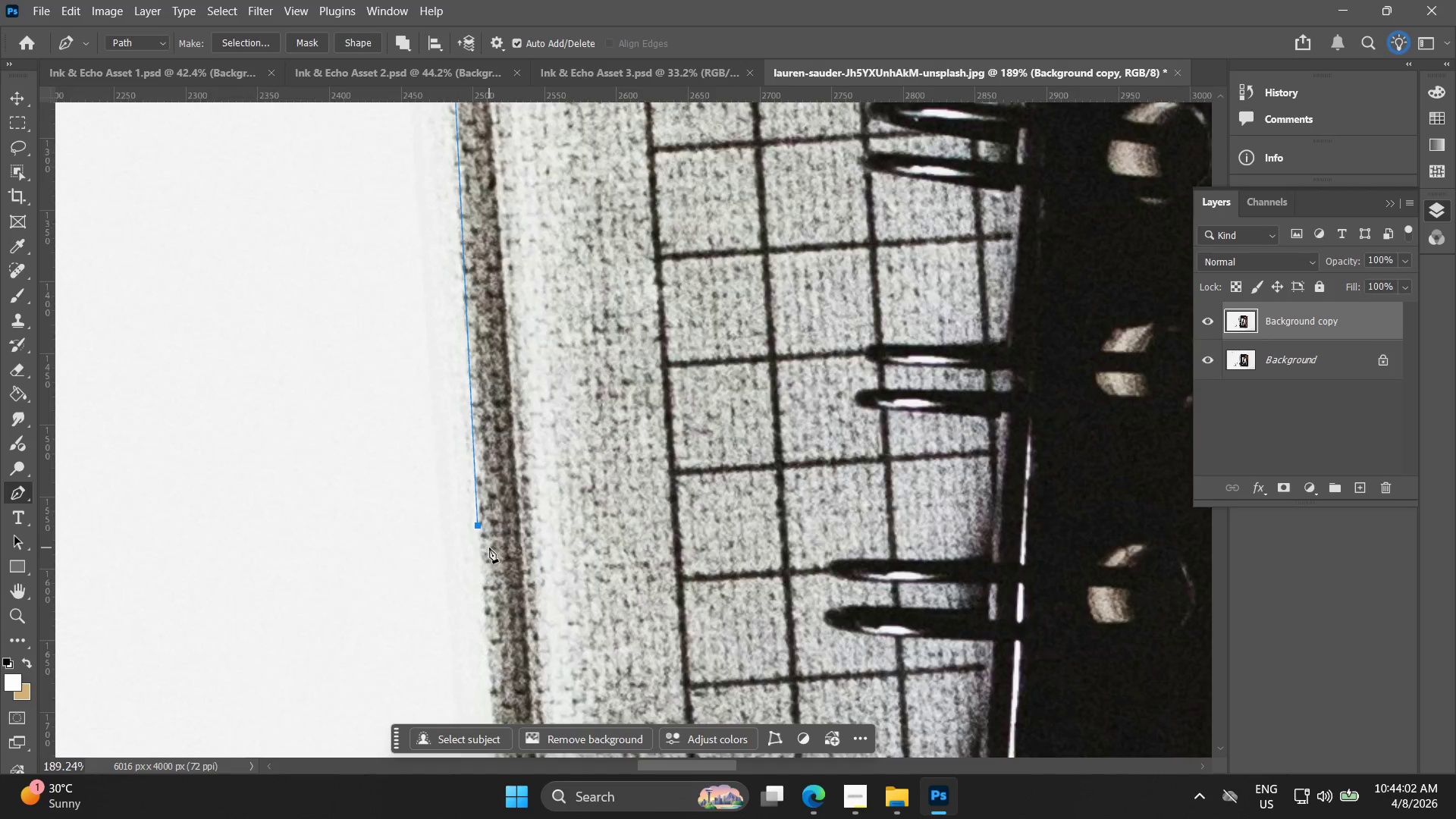 
hold_key(key=Space, duration=0.48)
 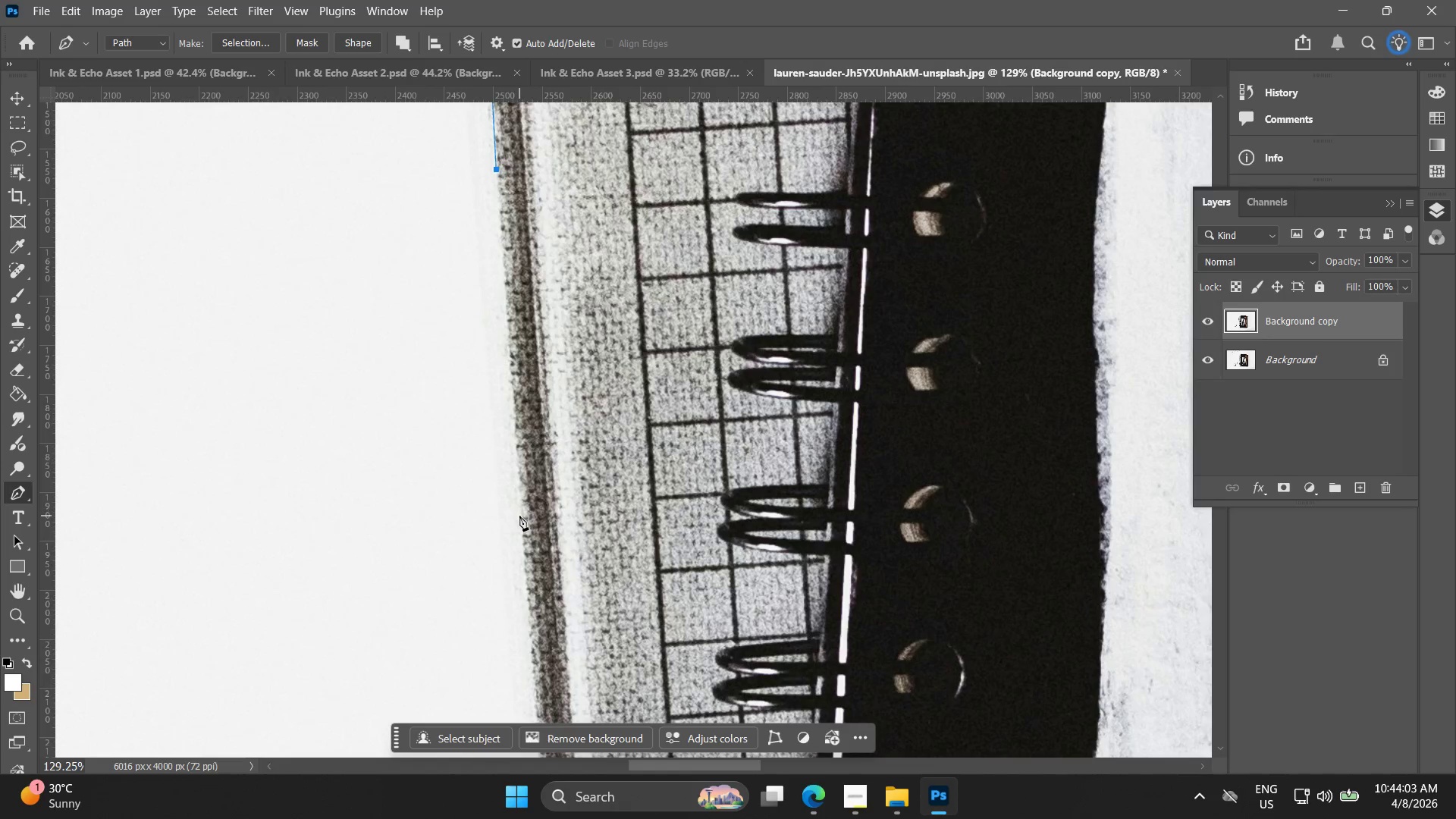 
left_click_drag(start_coordinate=[482, 571], to_coordinate=[499, 206])
 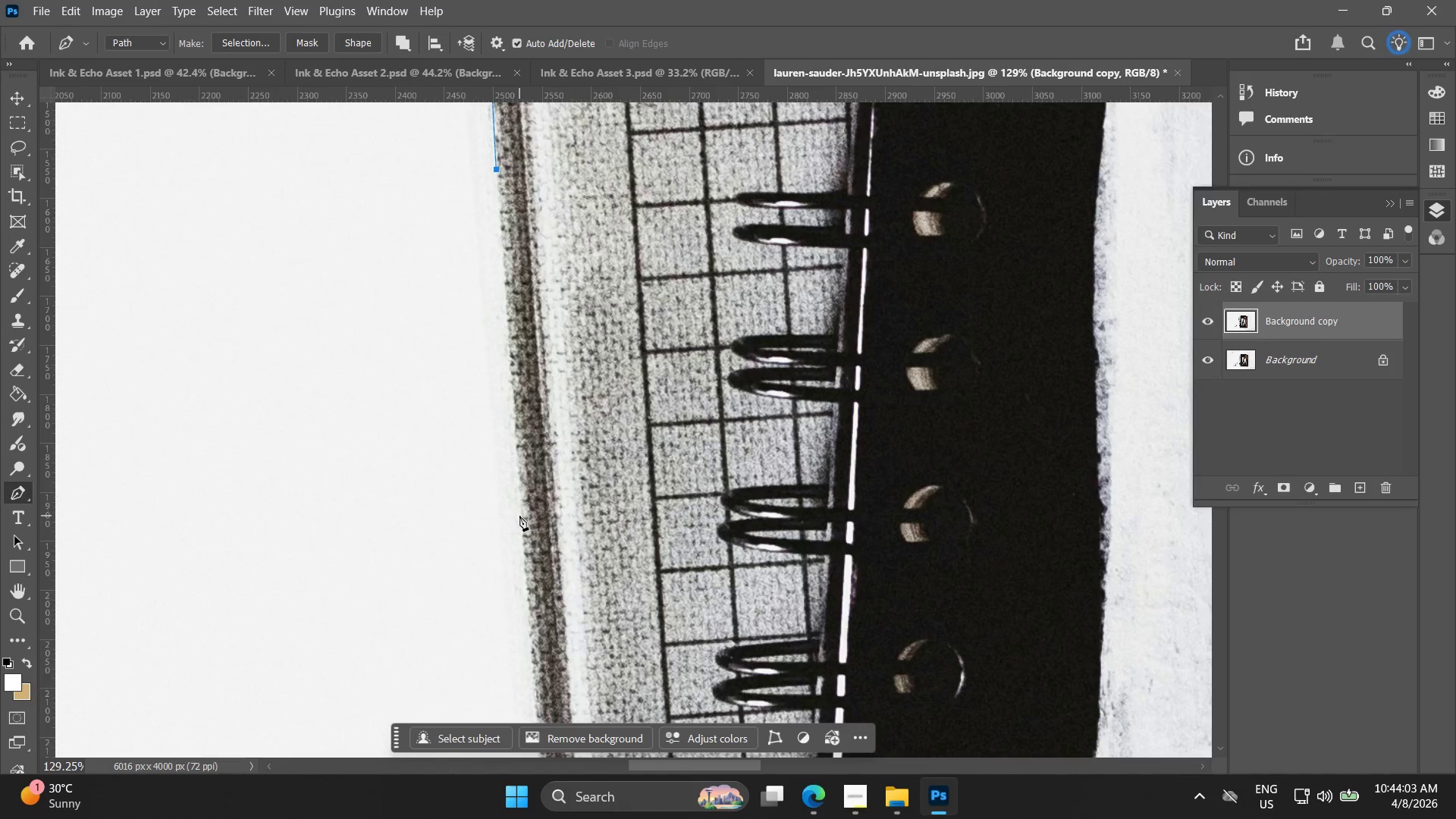 
scroll: coordinate [485, 552], scroll_direction: down, amount: 4.0
 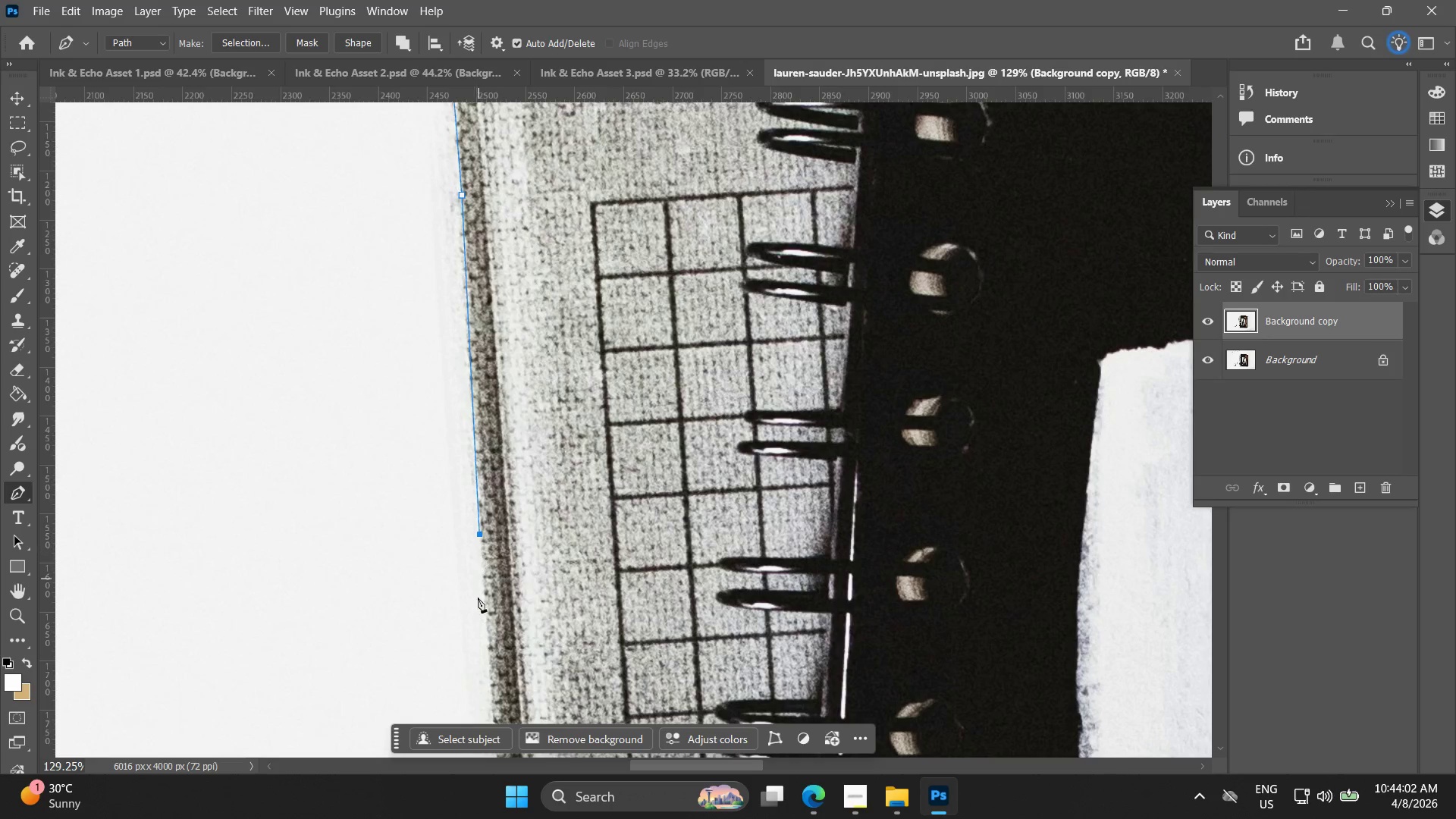 
left_click([519, 516])
 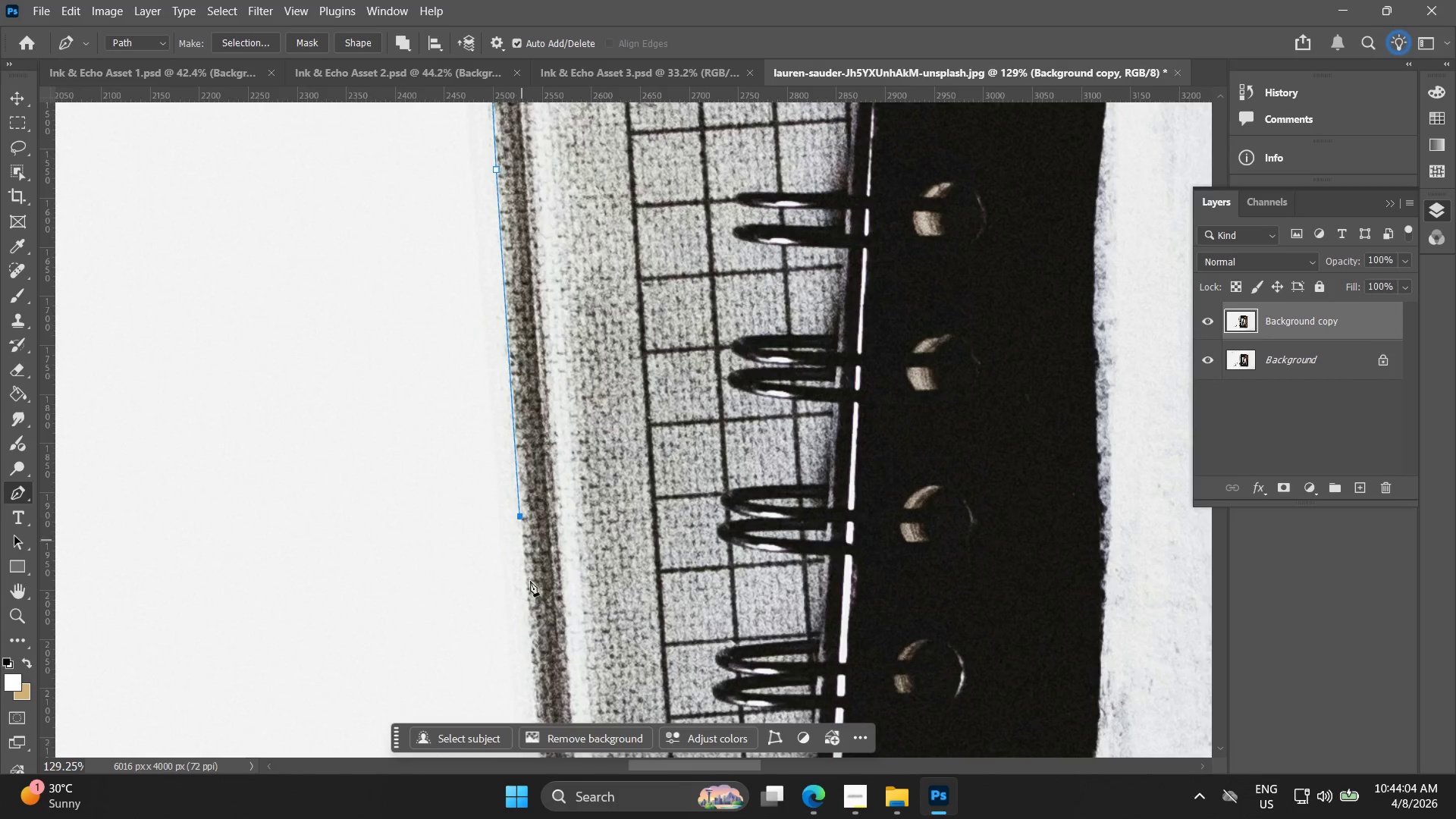 
hold_key(key=Space, duration=0.52)
 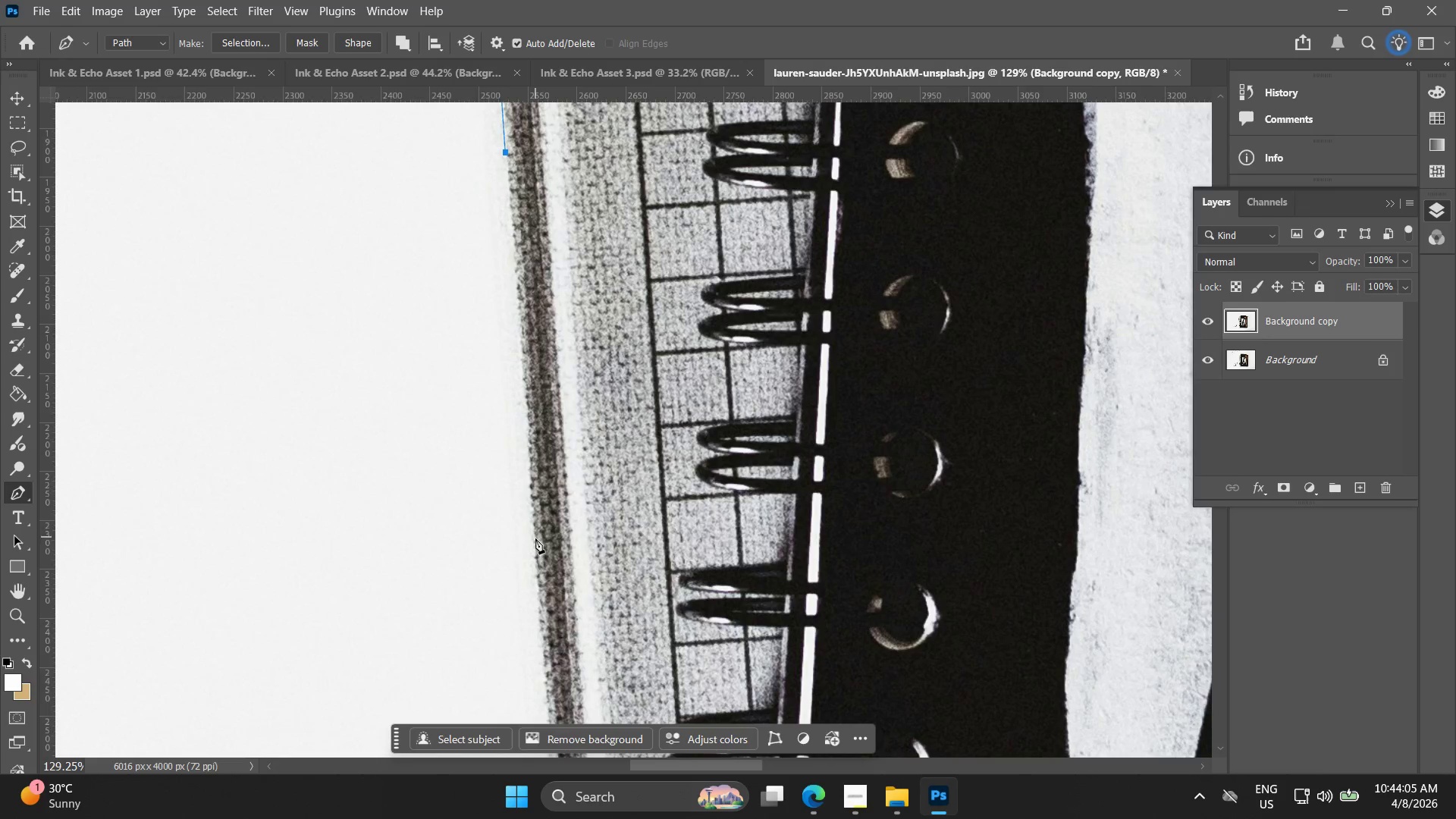 
left_click_drag(start_coordinate=[538, 607], to_coordinate=[524, 243])
 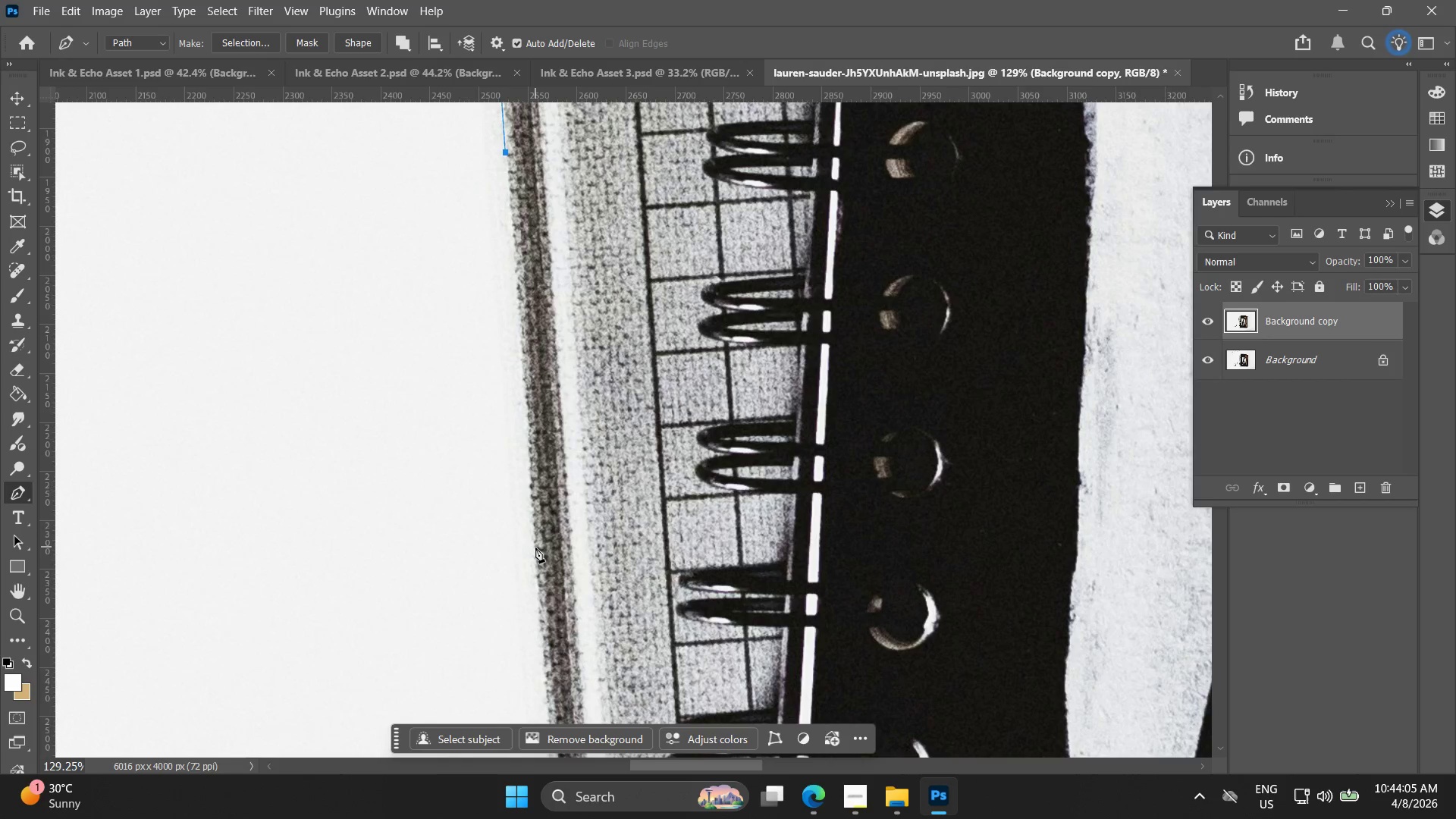 
left_click([535, 548])
 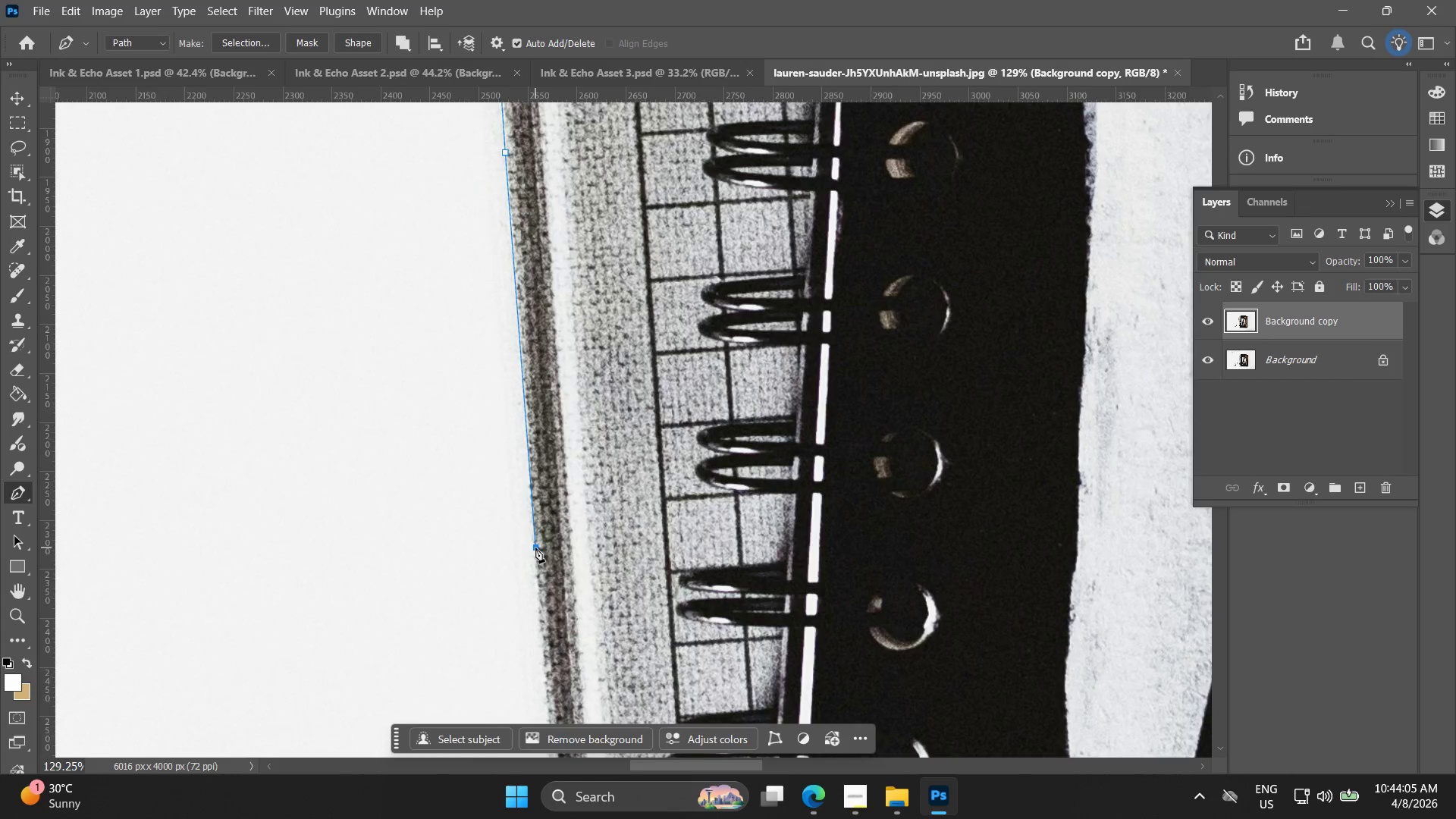 
hold_key(key=Space, duration=0.55)
 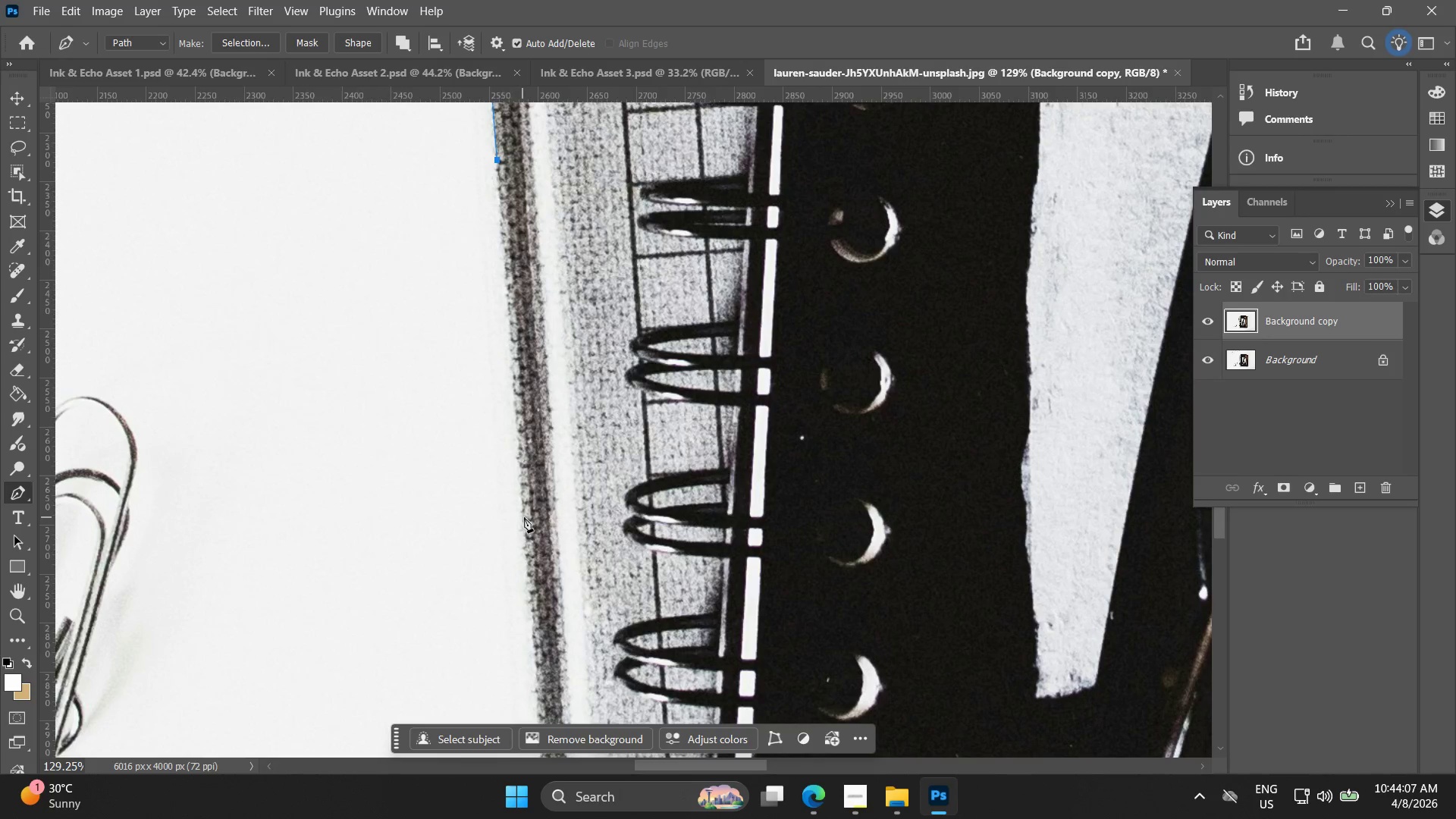 
left_click_drag(start_coordinate=[560, 572], to_coordinate=[522, 184])
 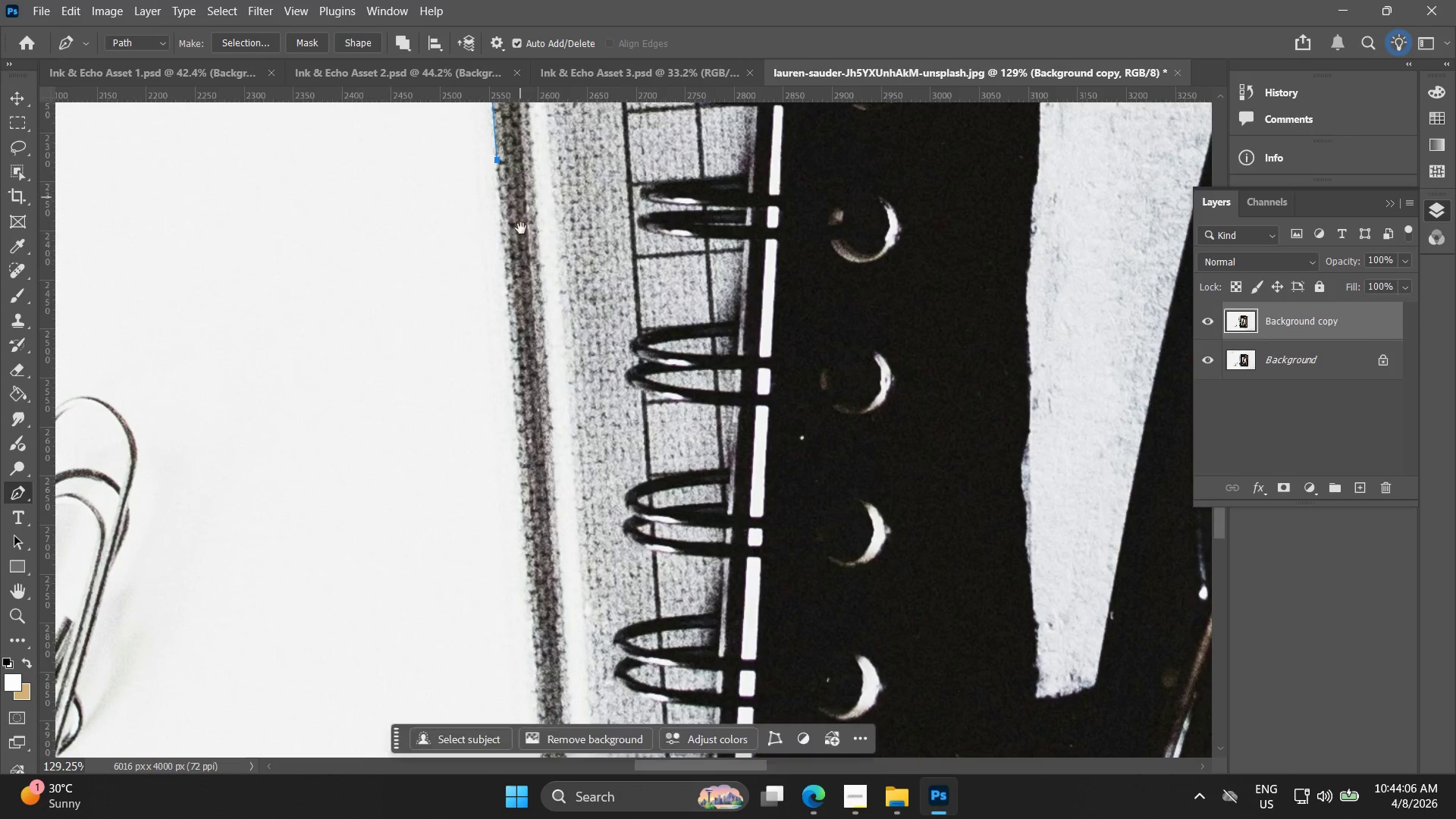 
hold_key(key=Space, duration=1.47)
 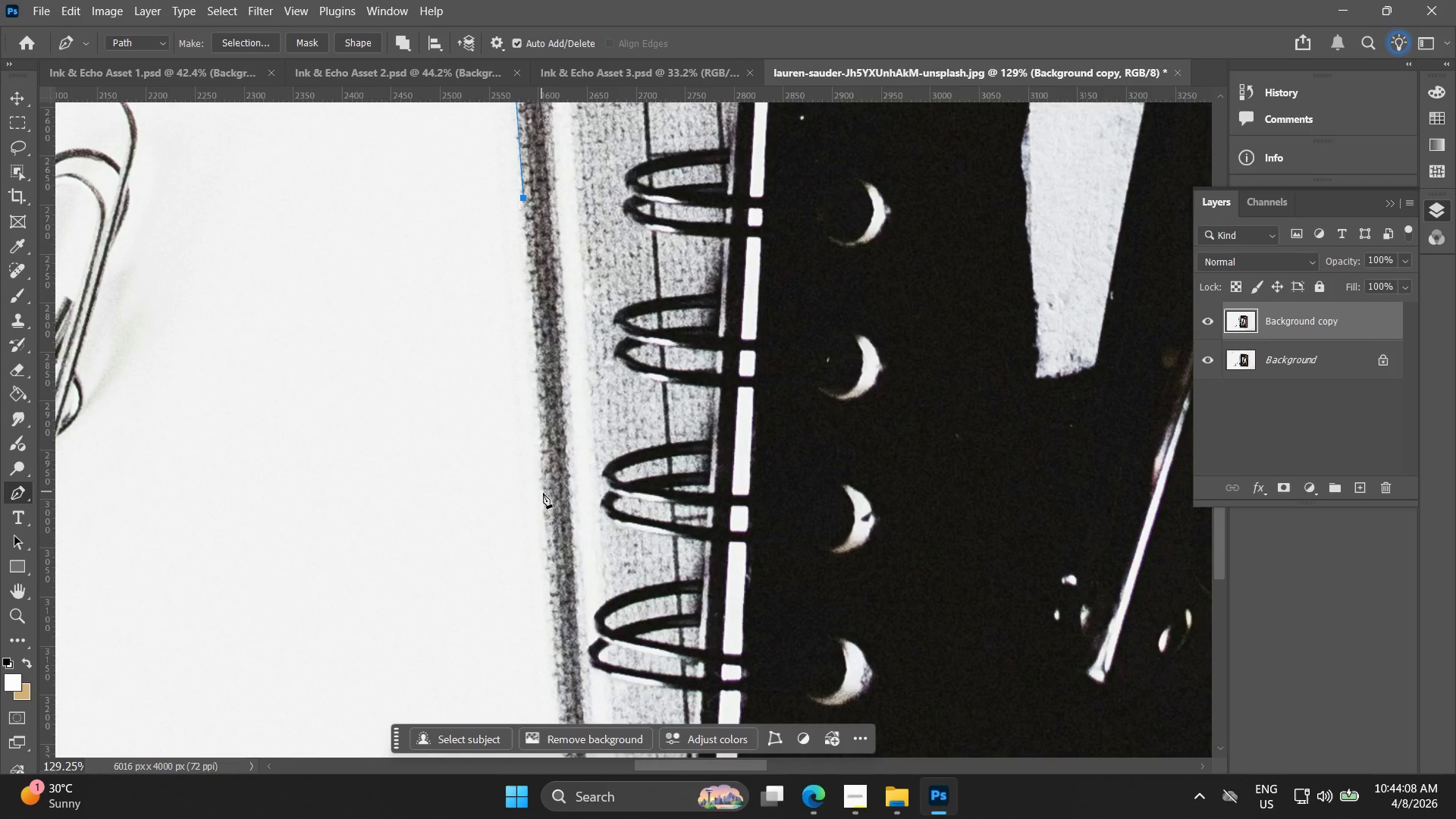 
left_click([524, 517])
 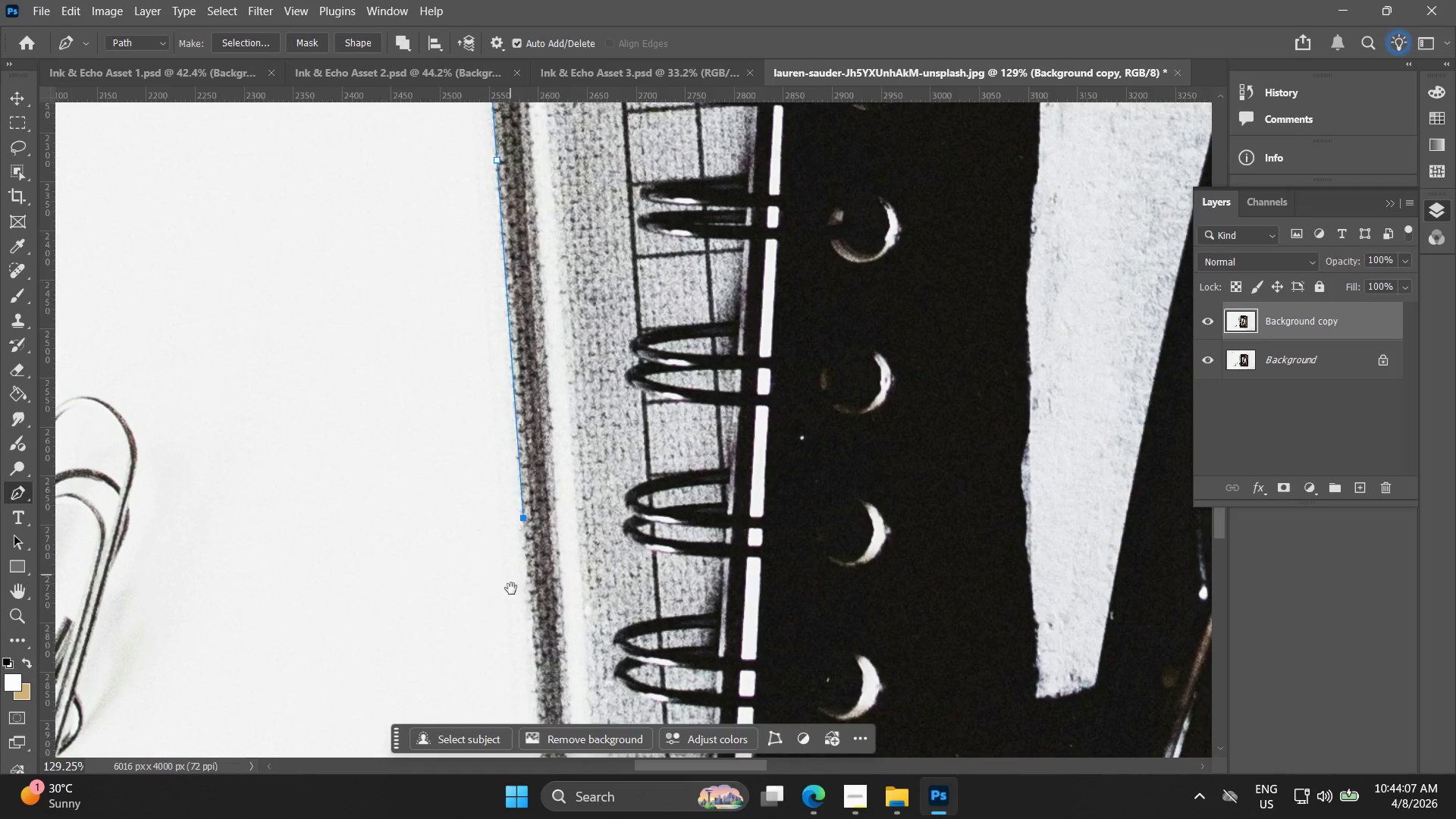 
left_click_drag(start_coordinate=[522, 555], to_coordinate=[522, 235])
 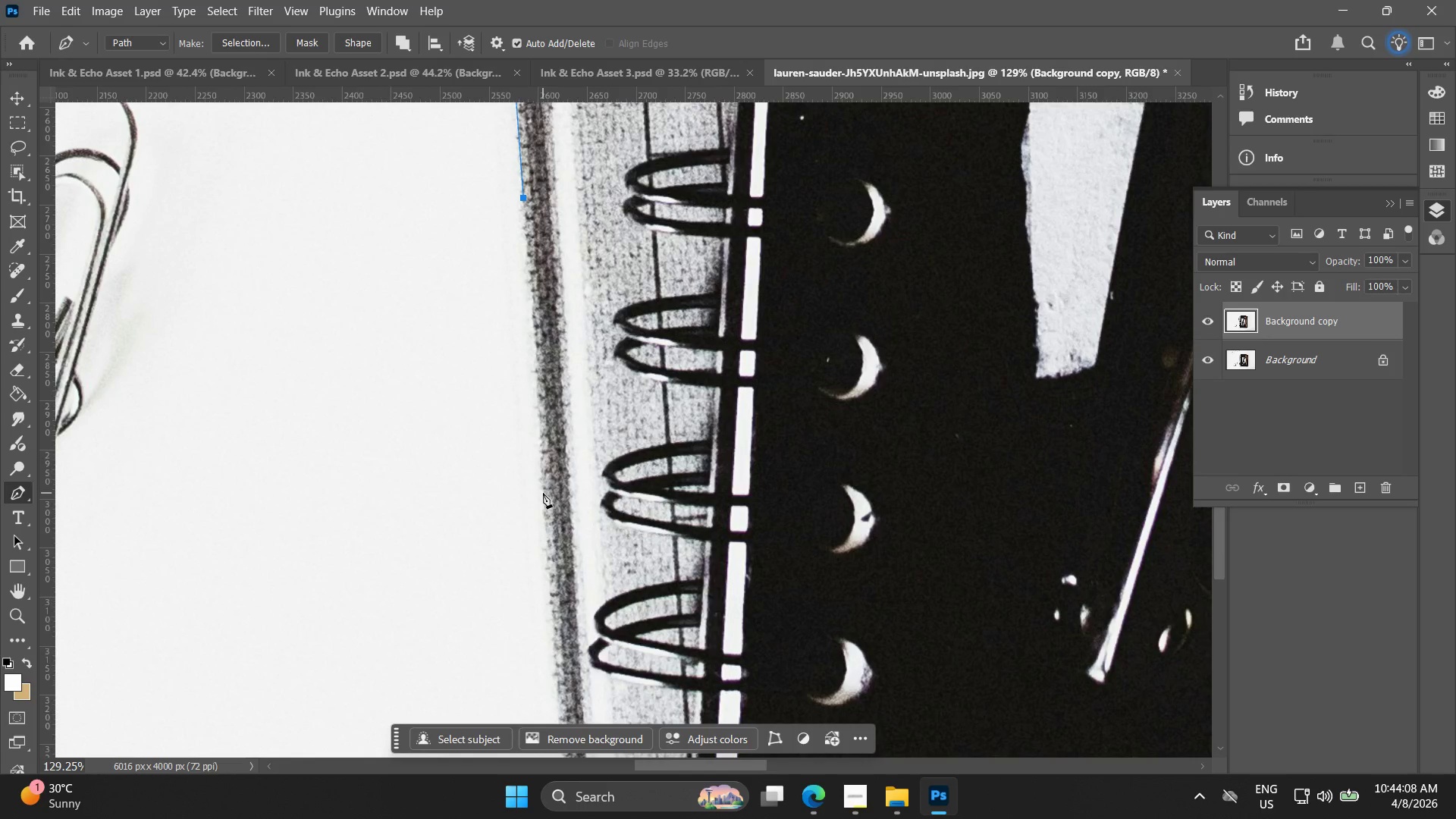 
left_click([543, 494])
 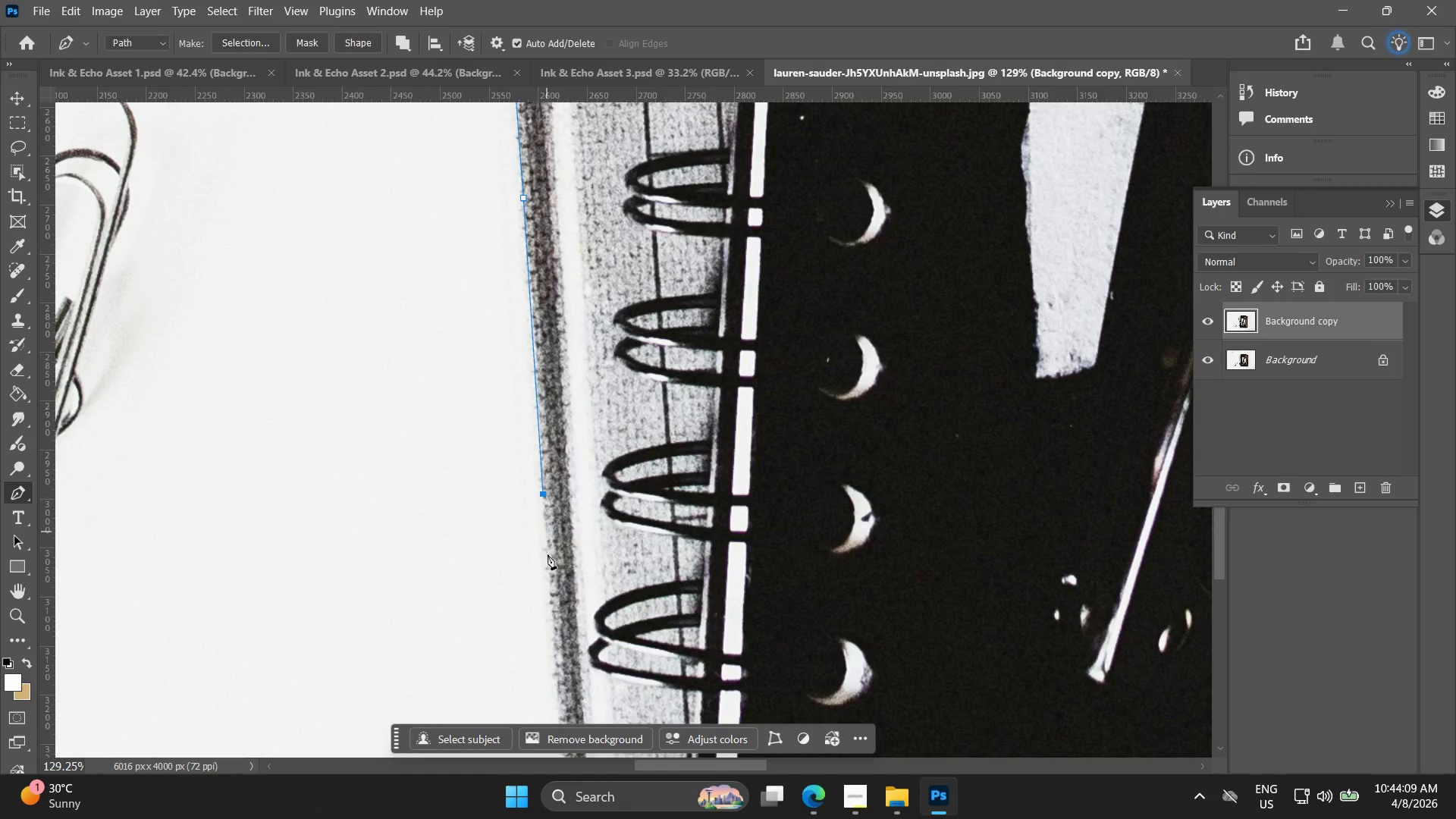 
hold_key(key=Space, duration=0.52)
 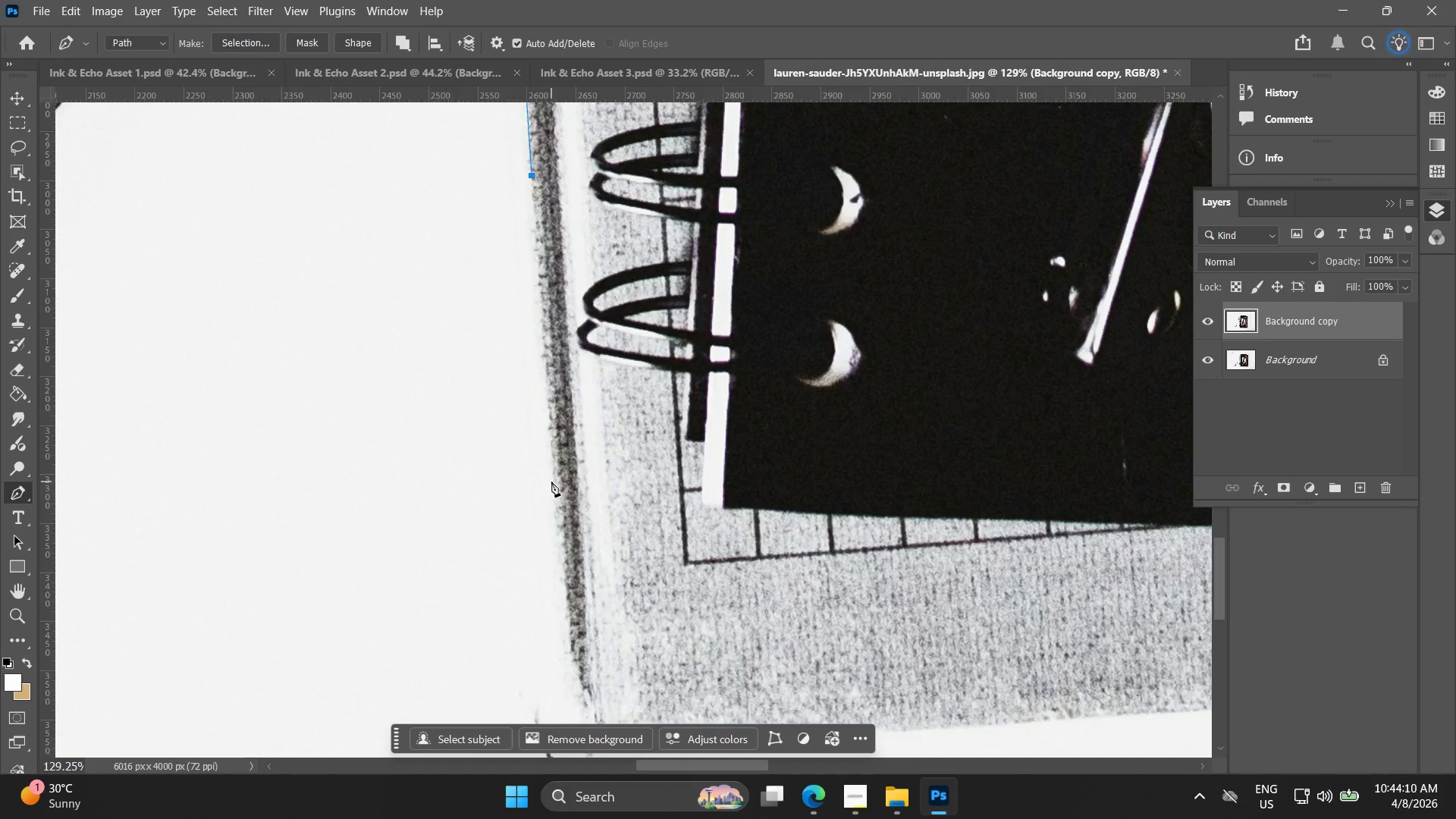 
left_click_drag(start_coordinate=[547, 569], to_coordinate=[535, 250])
 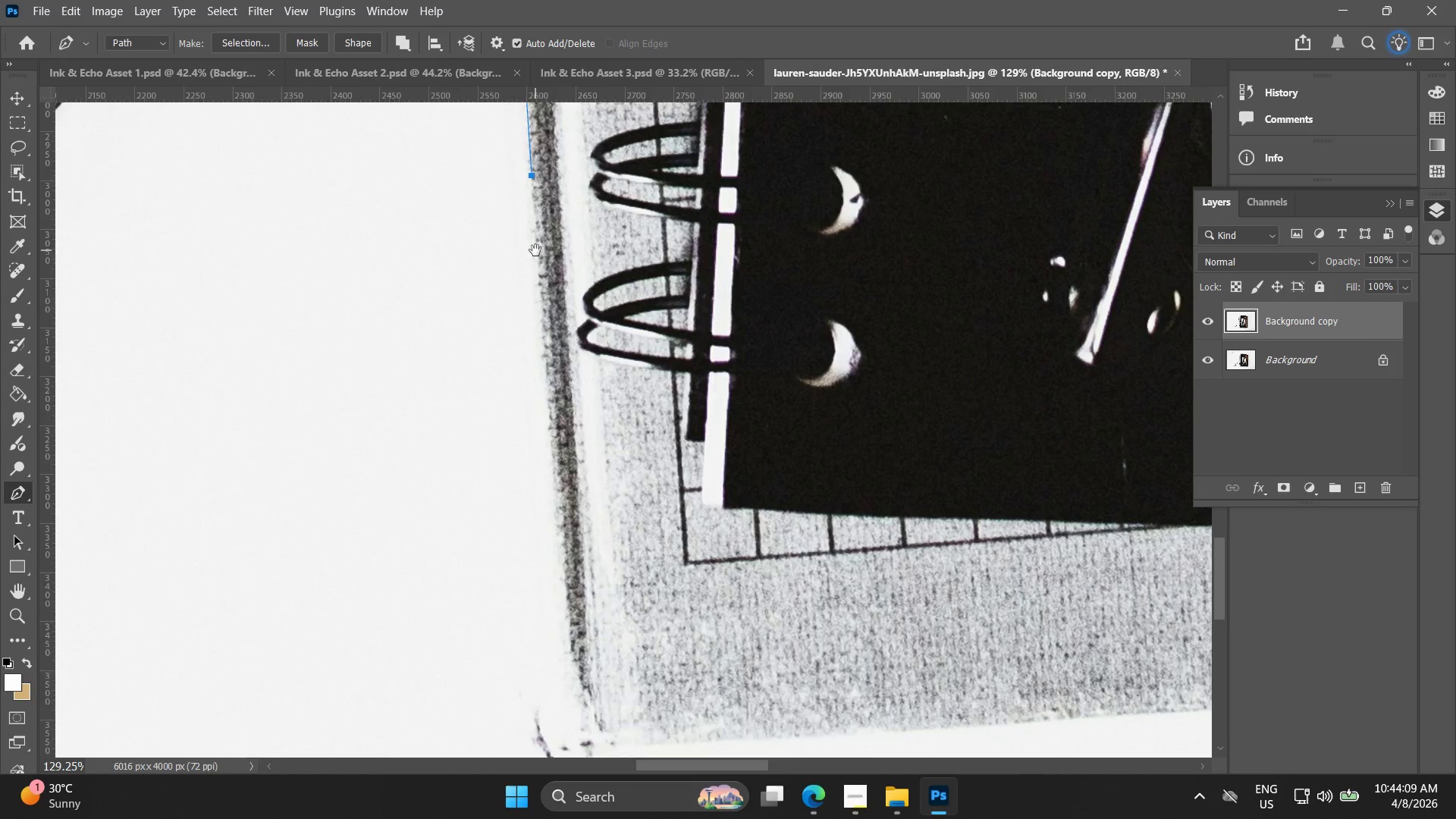 
hold_key(key=Space, duration=4.66)
 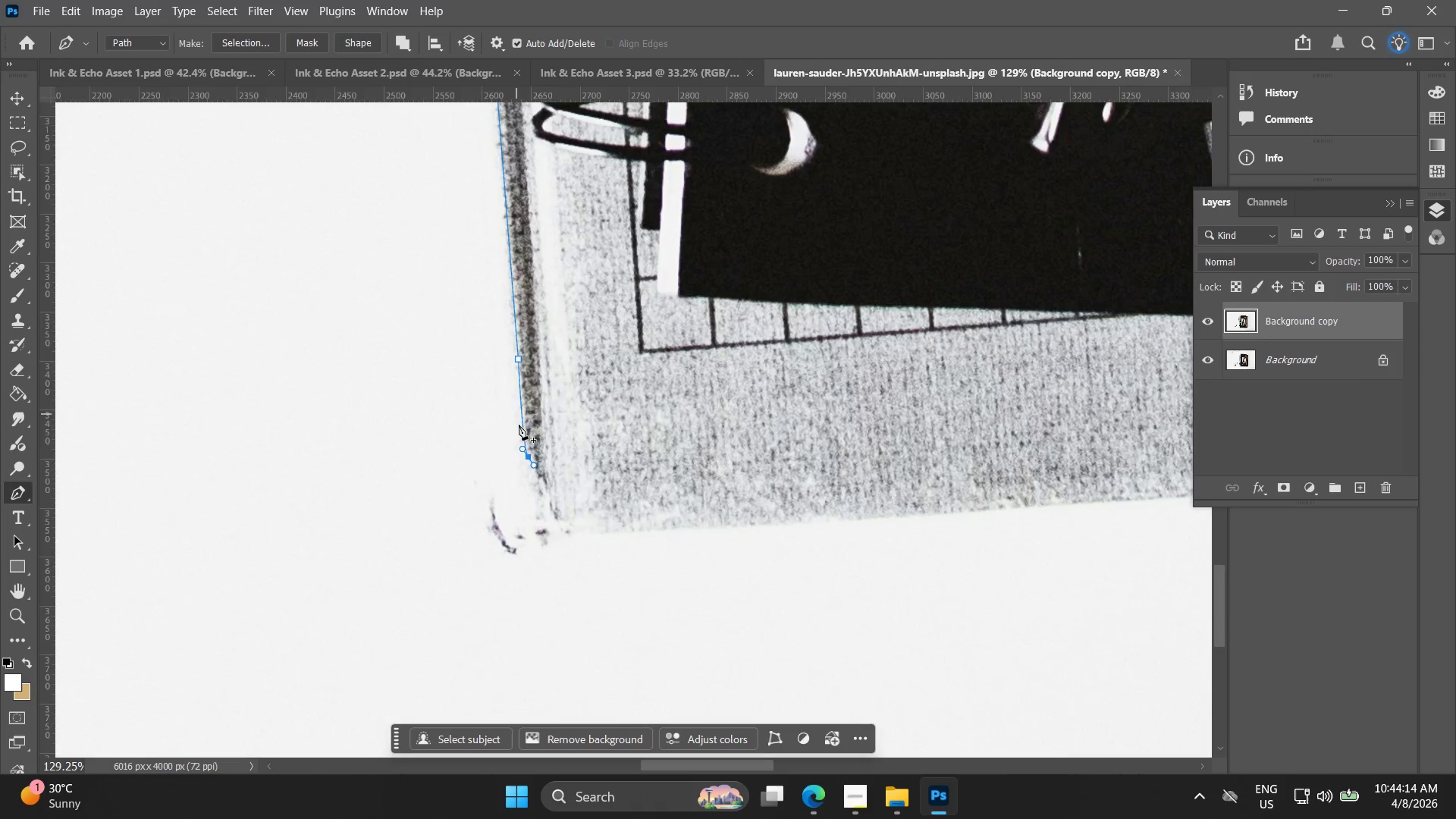 
left_click([553, 480])
 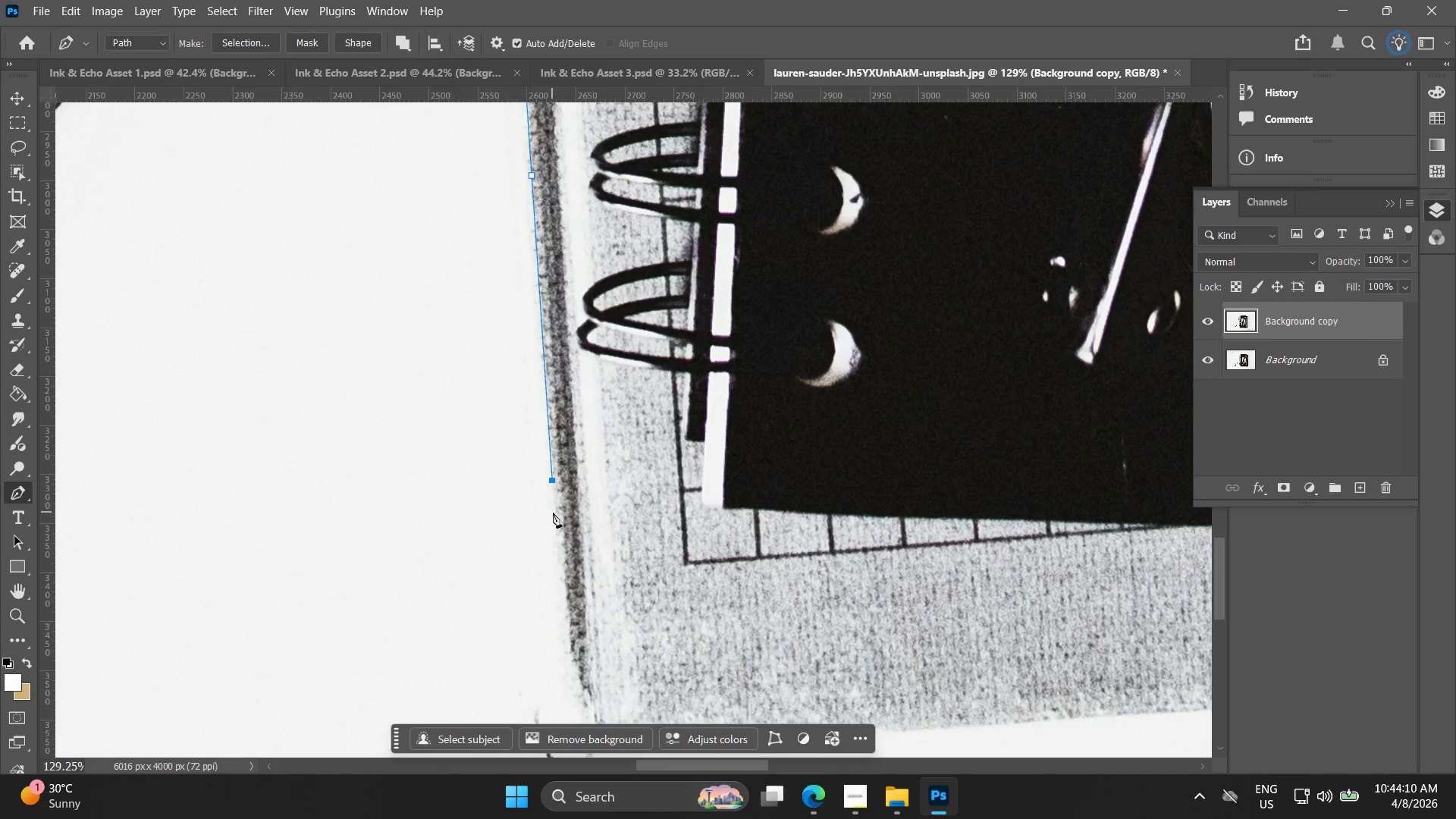 
key(Control+ControlLeft)
 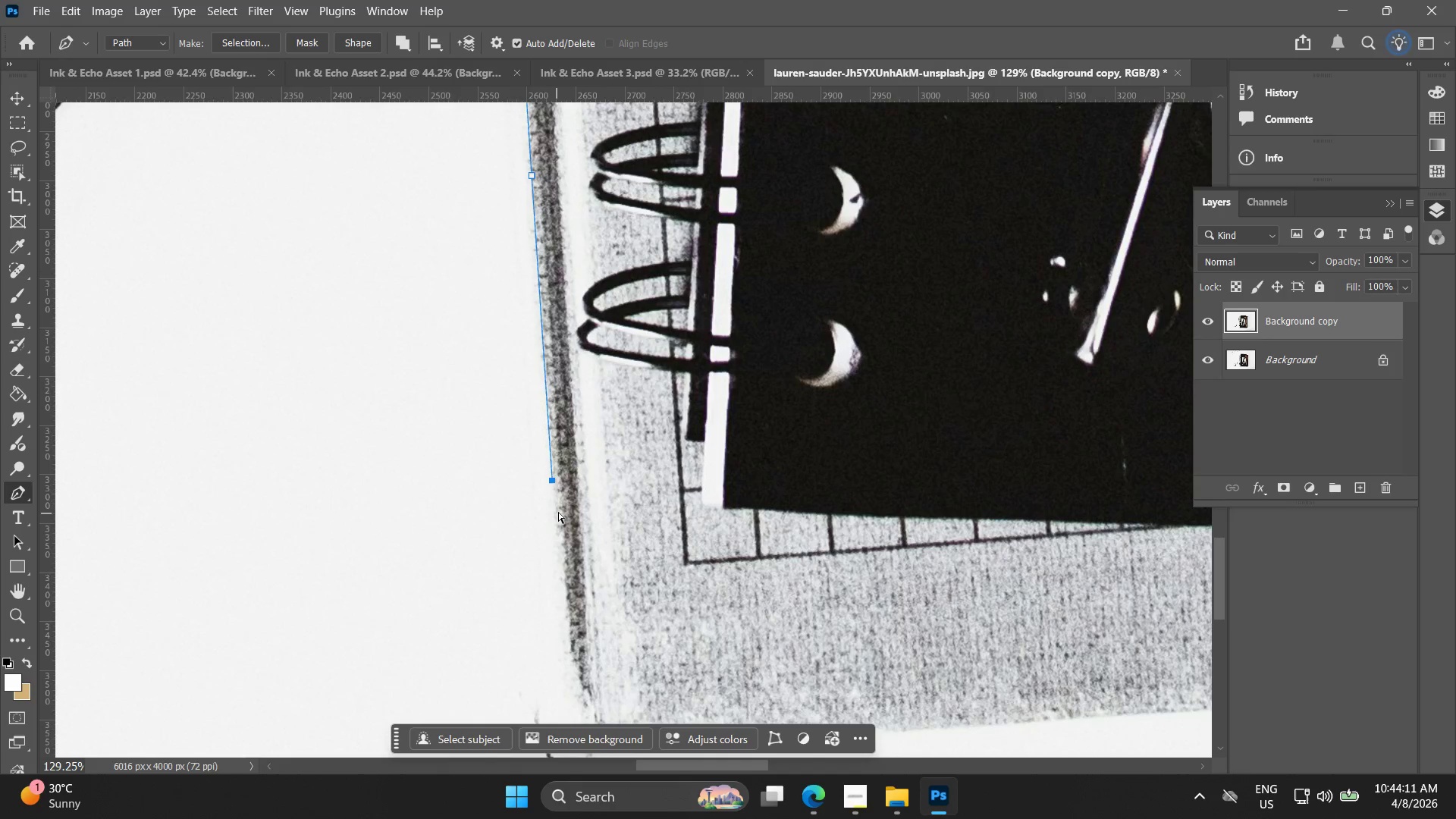 
key(Control+Z)
 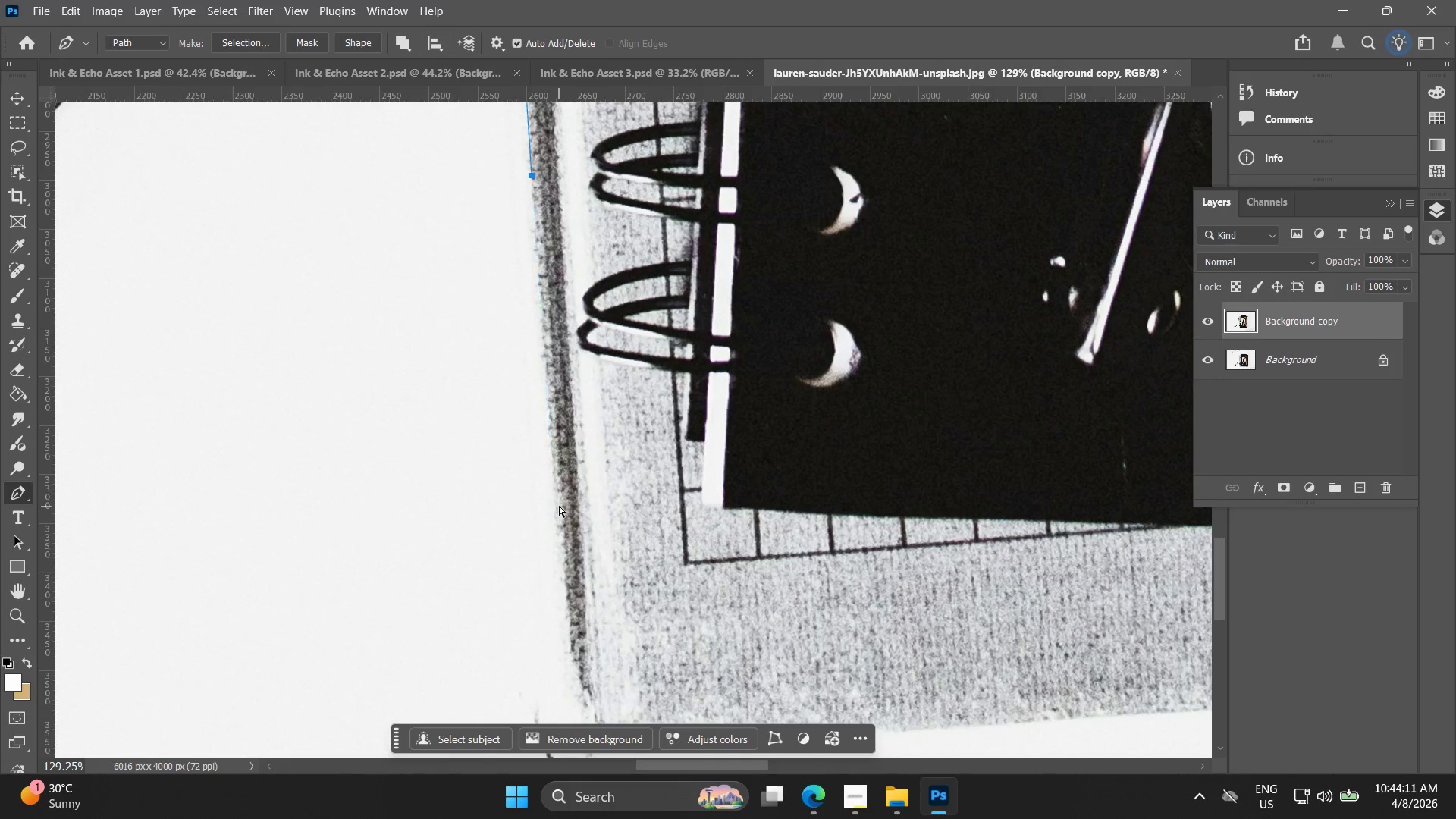 
left_click([559, 506])
 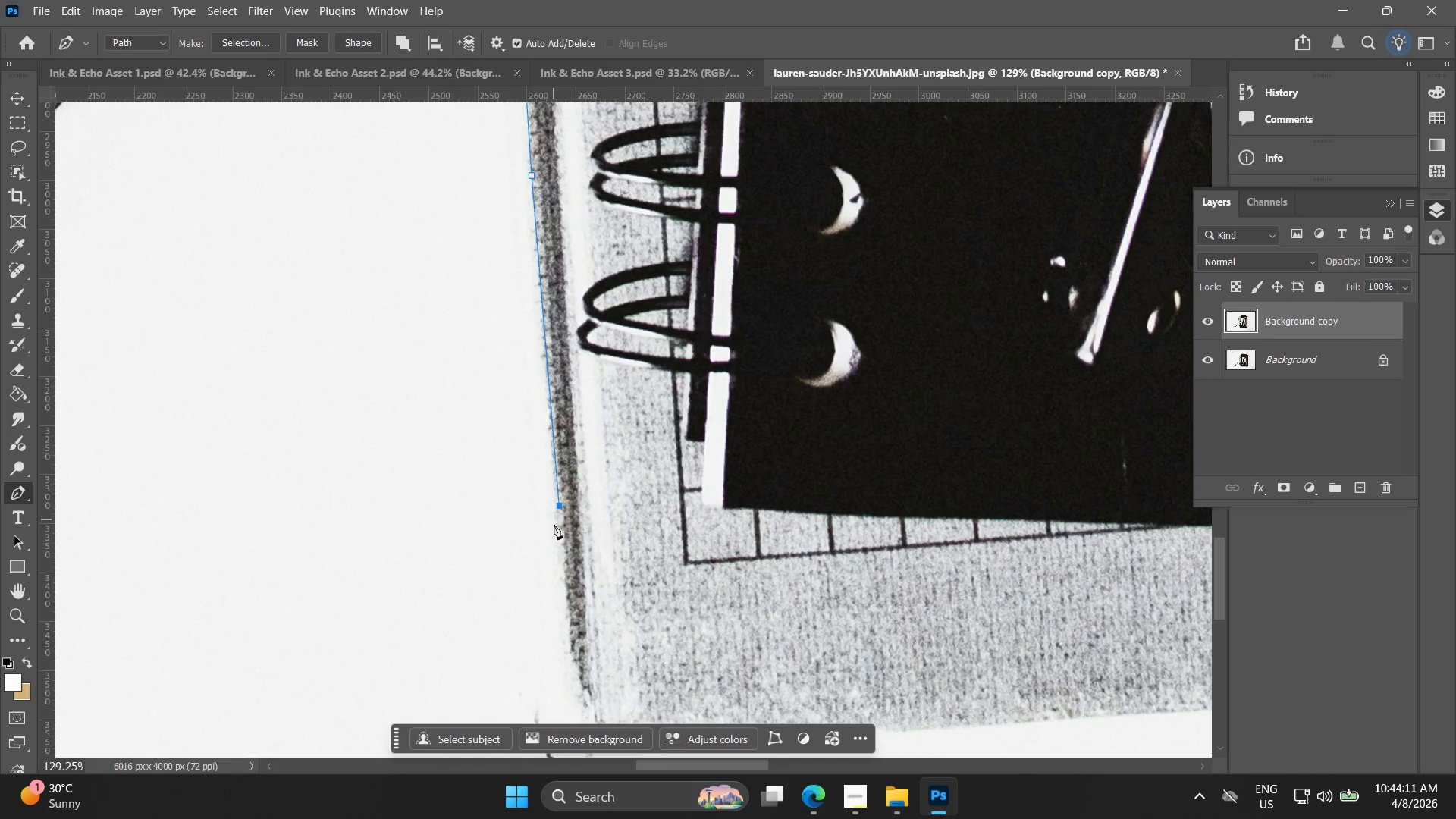 
key(Control+ControlLeft)
 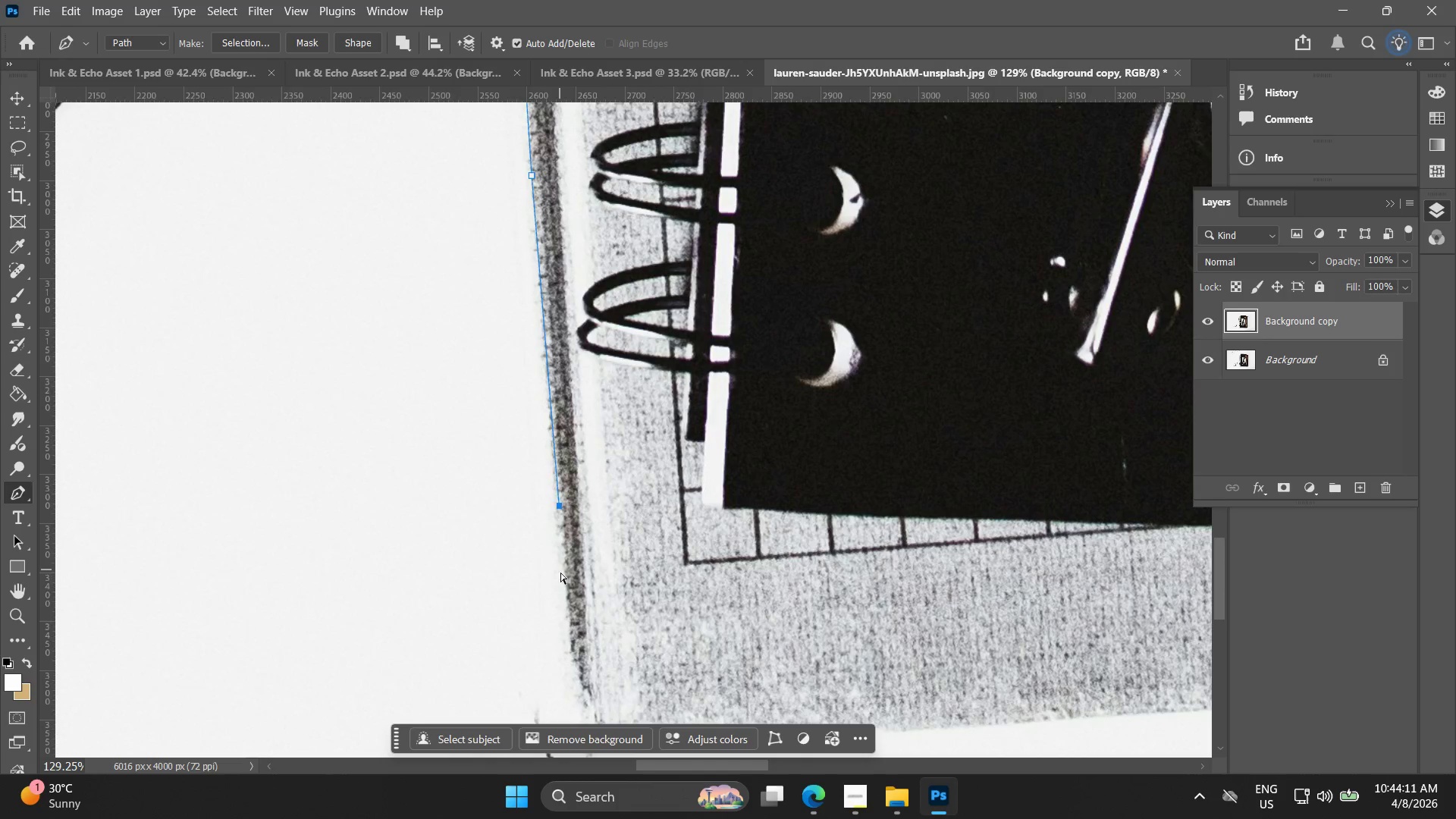 
key(Control+Z)
 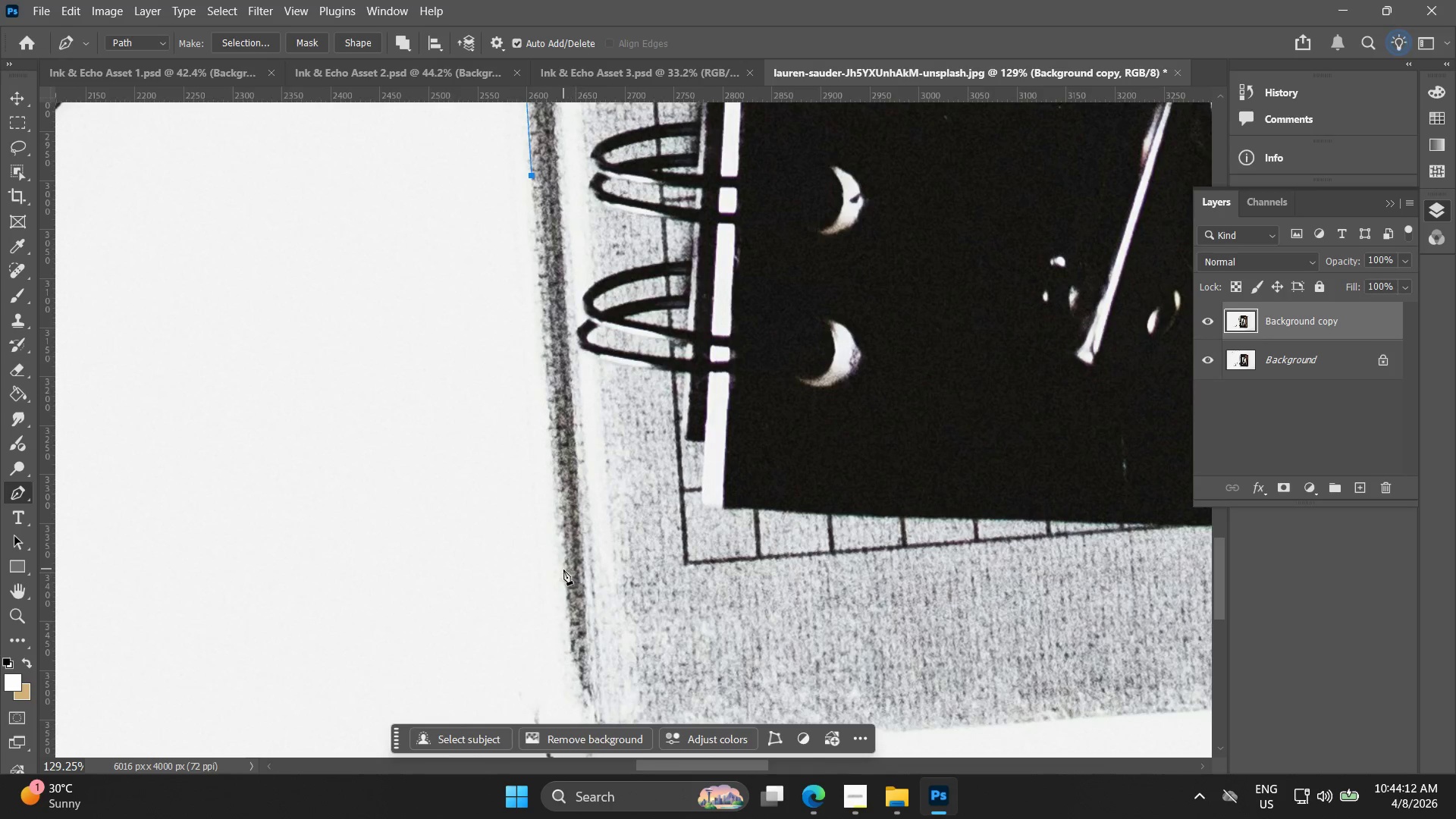 
left_click([563, 570])
 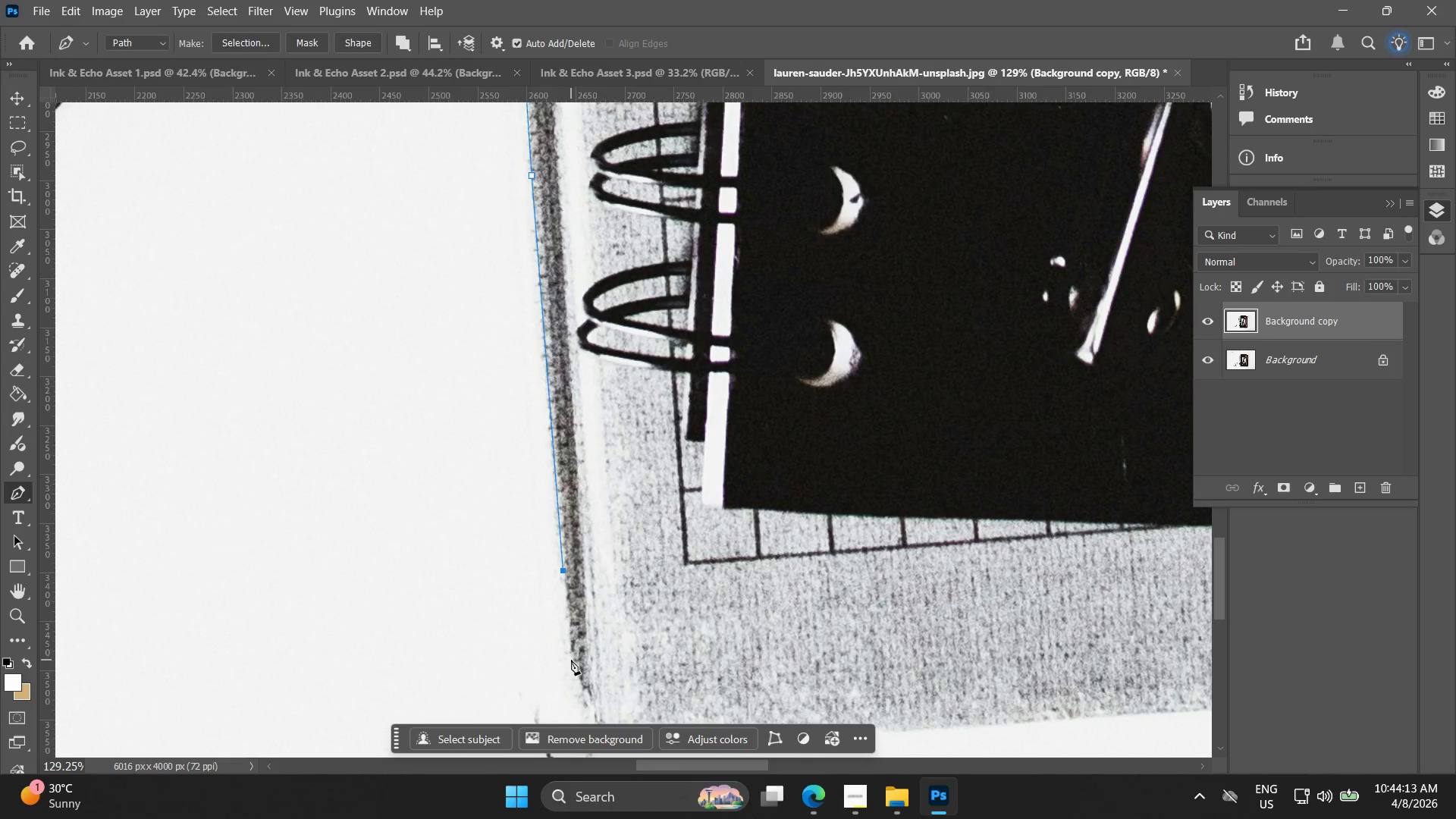 
left_click_drag(start_coordinate=[573, 668], to_coordinate=[579, 676])
 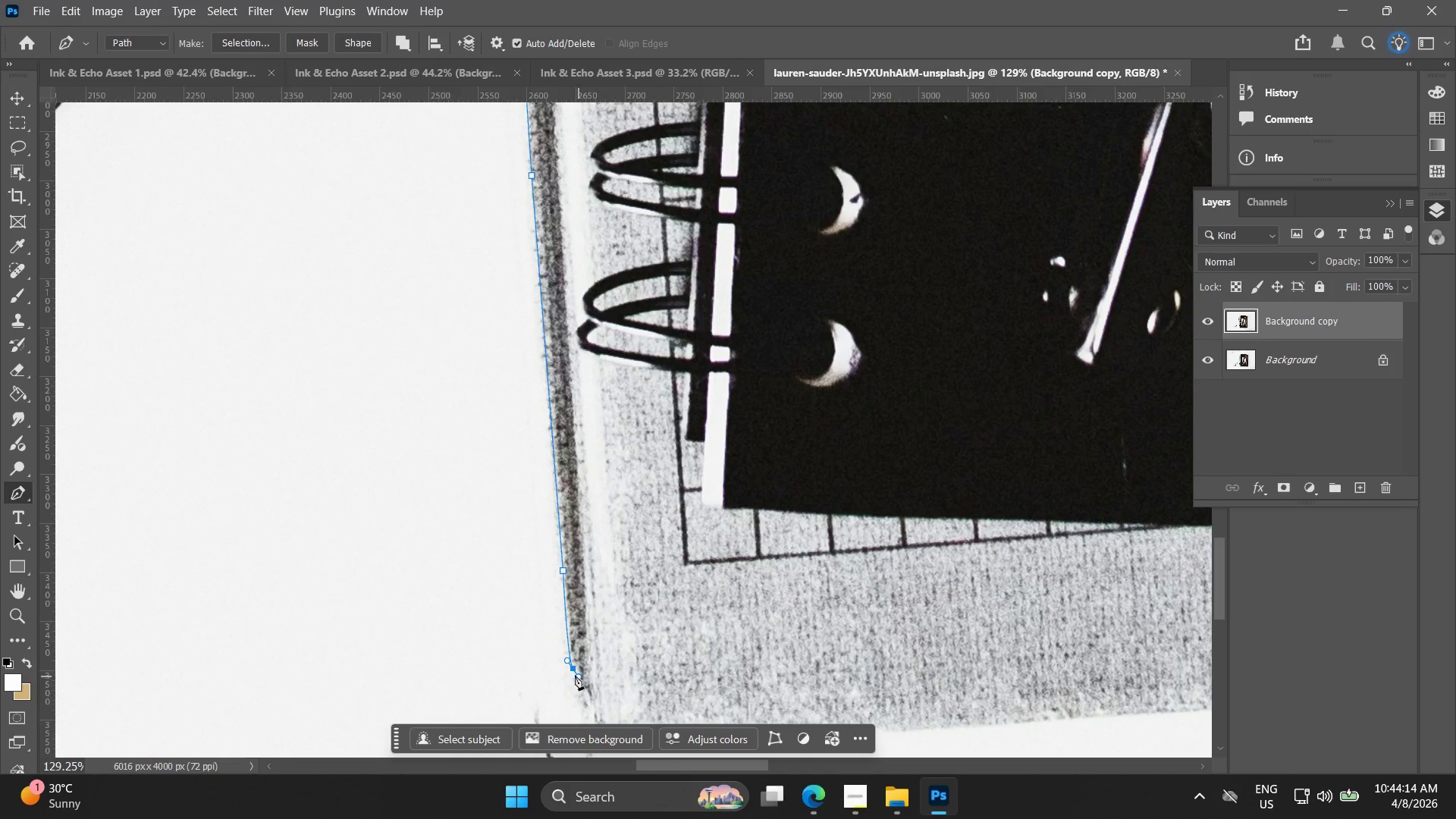 
hold_key(key=Space, duration=0.47)
 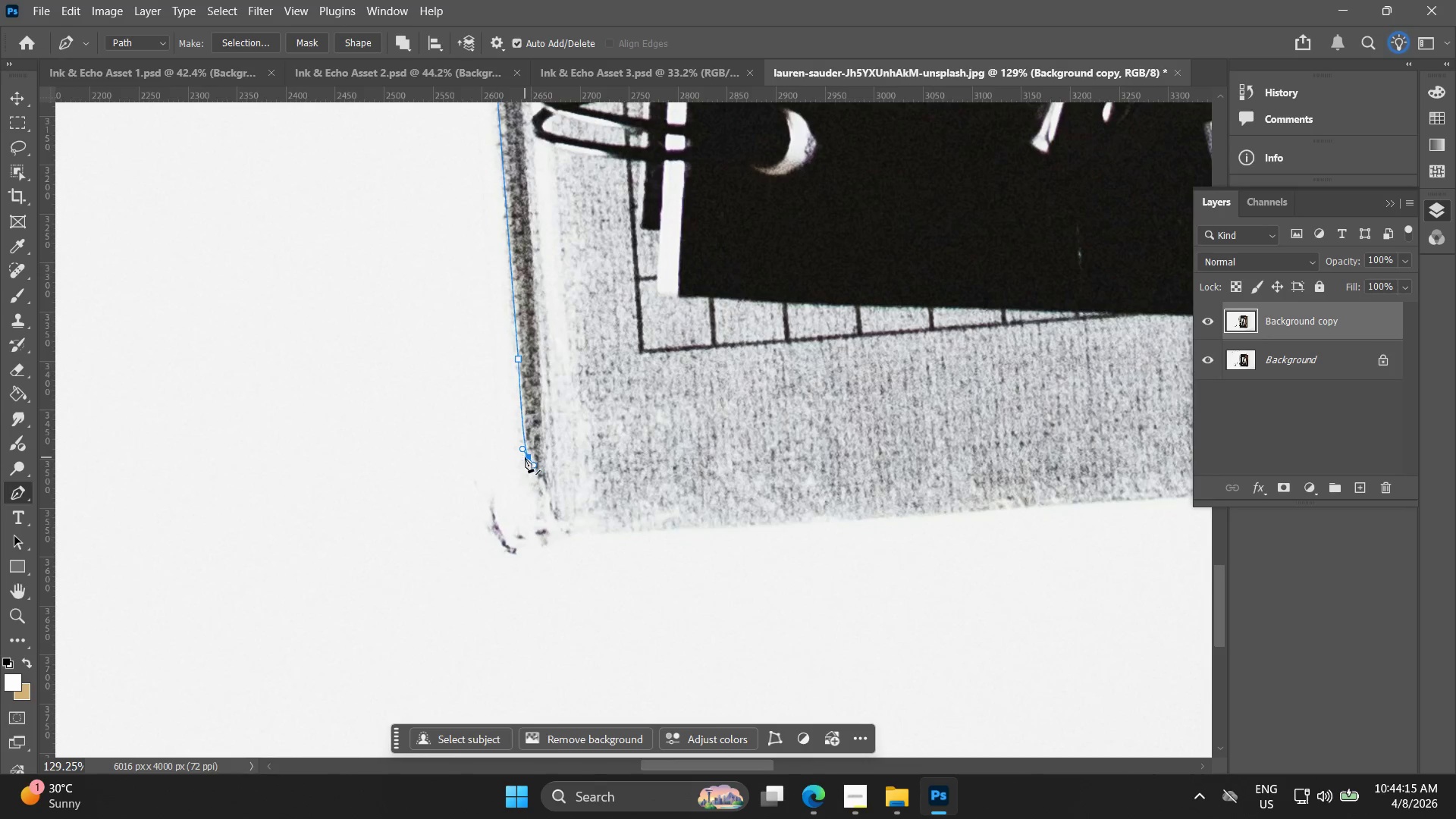 
left_click_drag(start_coordinate=[557, 610], to_coordinate=[513, 398])
 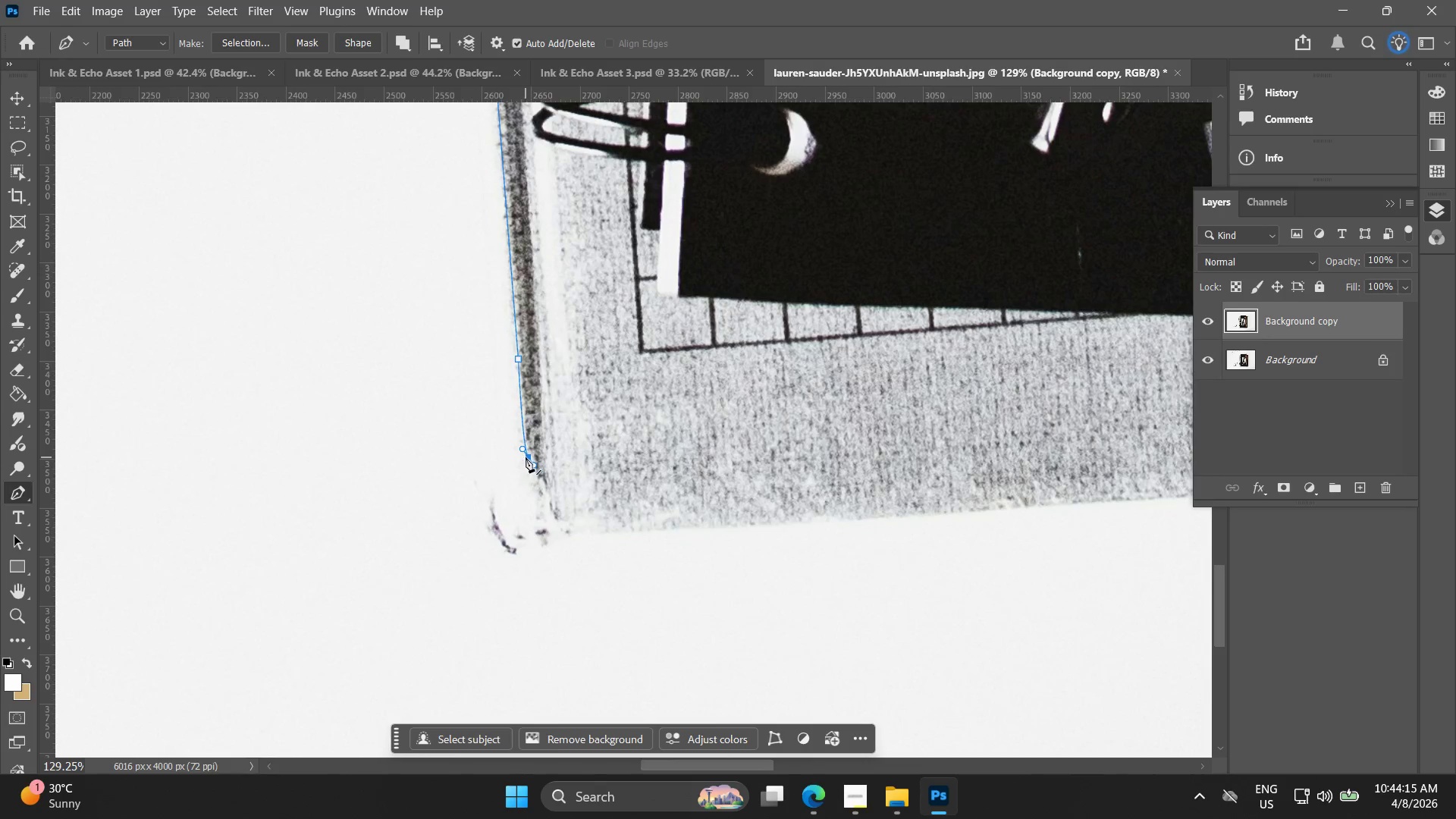 
left_click([526, 460])
 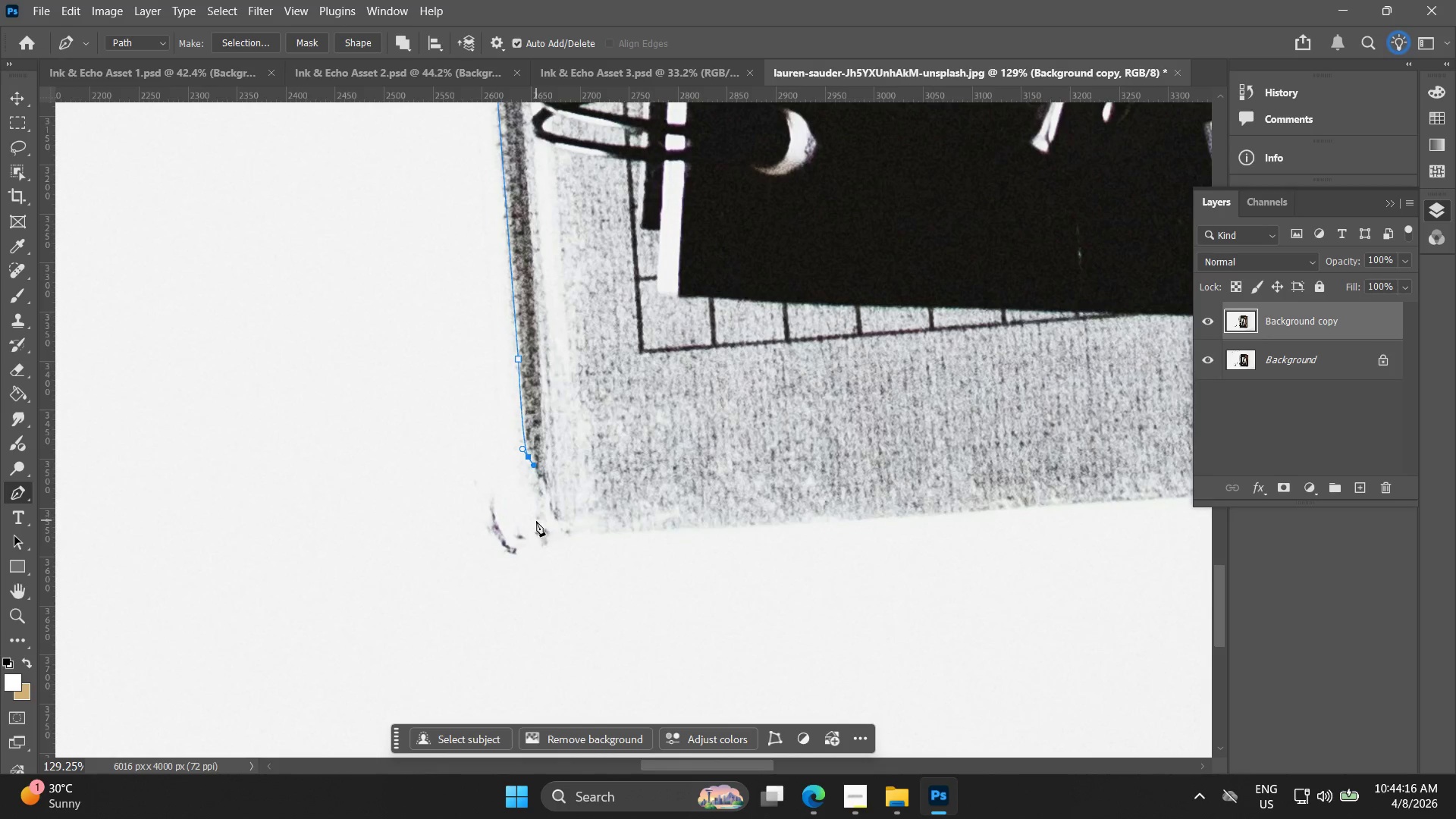 
left_click_drag(start_coordinate=[541, 536], to_coordinate=[551, 540])
 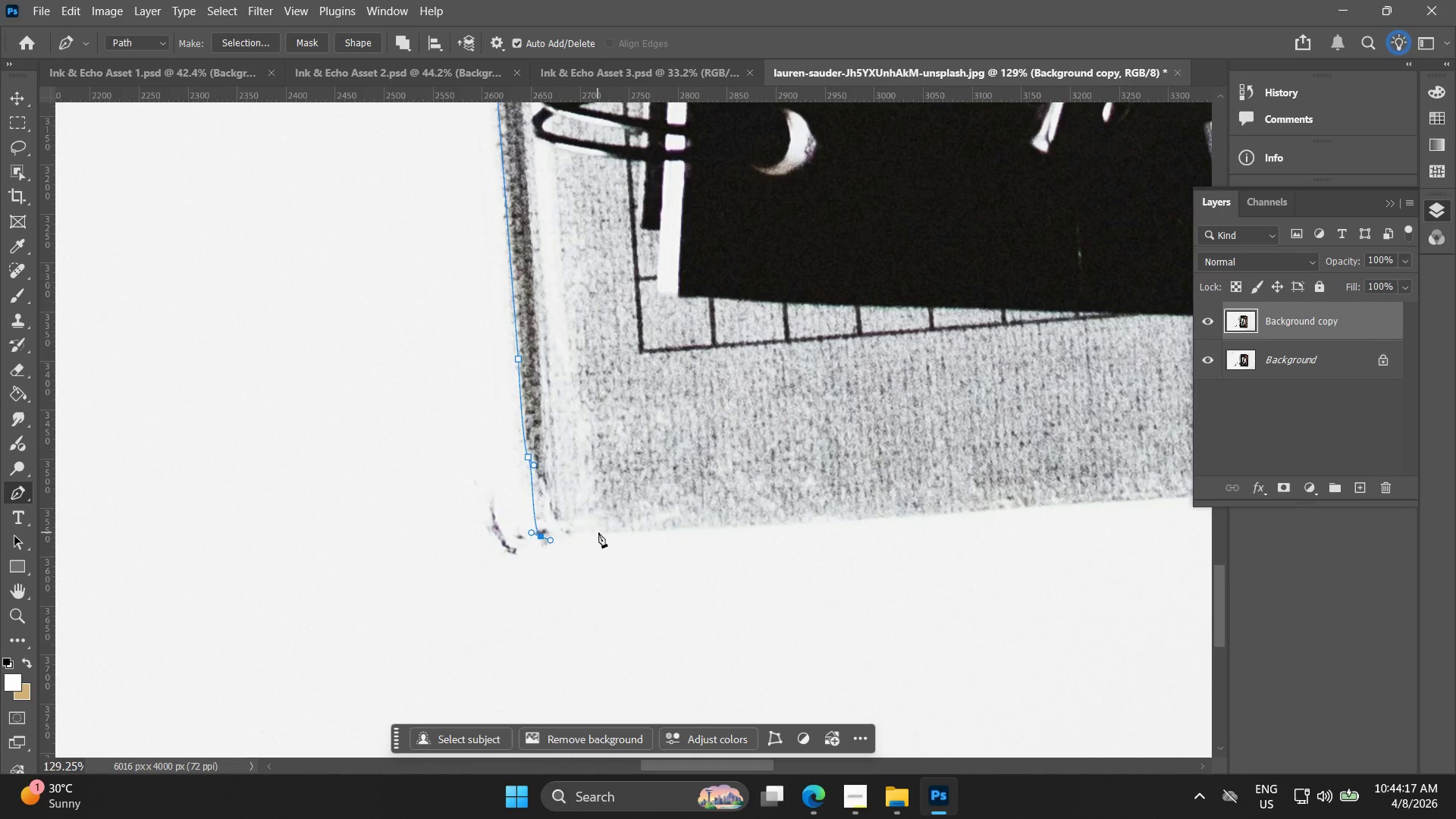 
left_click_drag(start_coordinate=[605, 533], to_coordinate=[648, 529])
 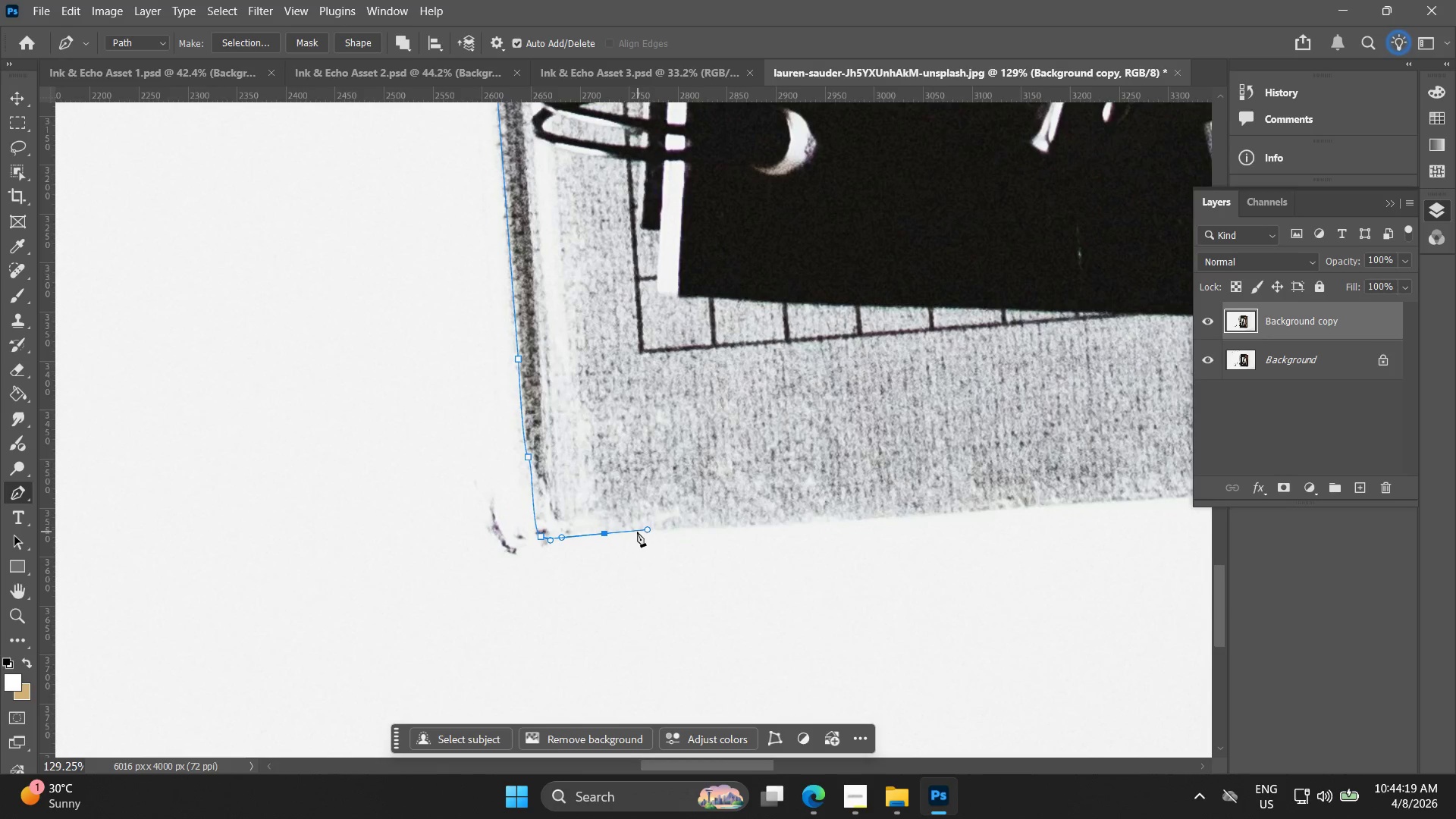 
key(Alt+AltLeft)
 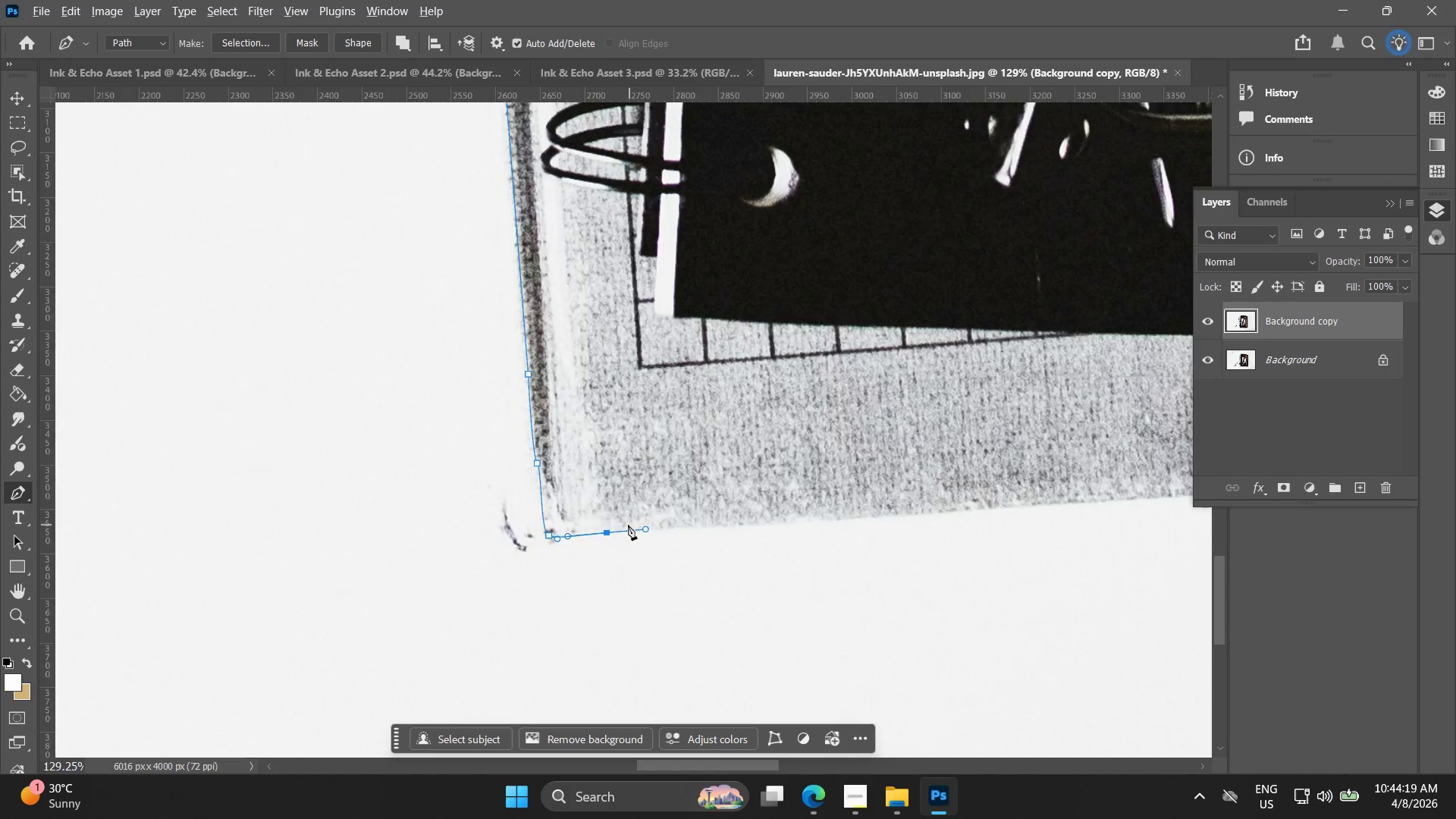 
hold_key(key=Space, duration=0.42)
 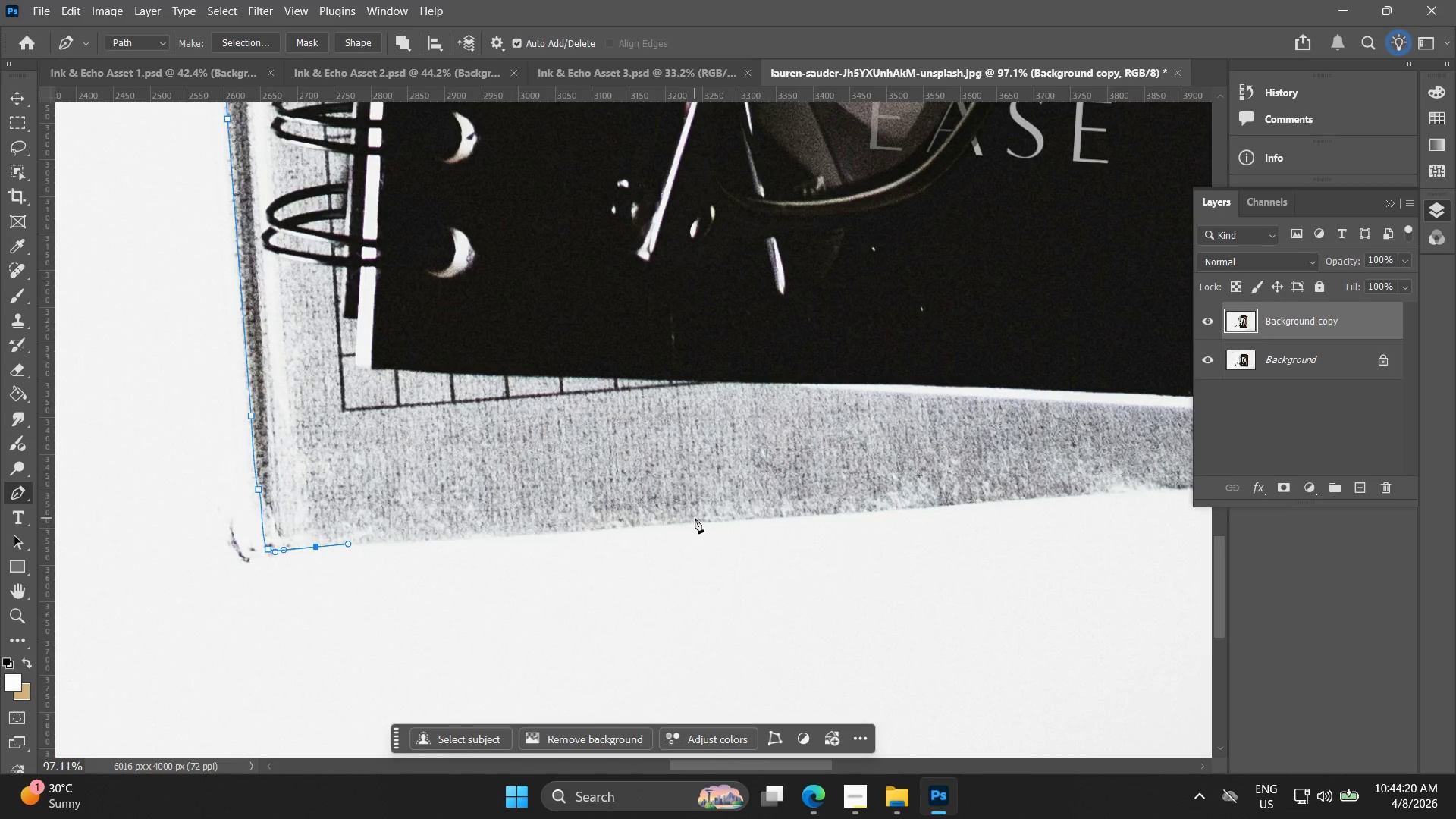 
left_click_drag(start_coordinate=[712, 532], to_coordinate=[418, 548])
 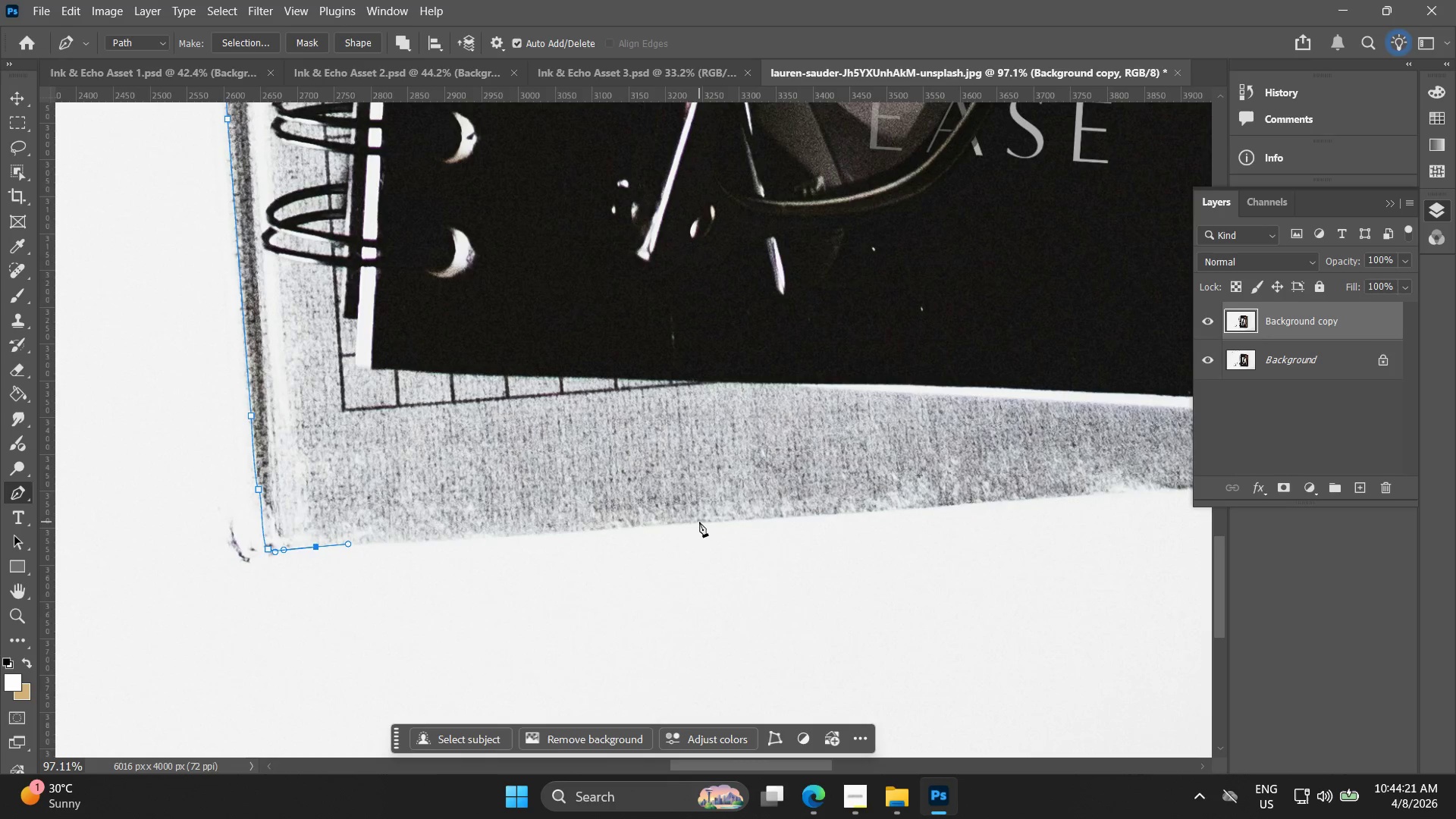 
scroll: coordinate [626, 525], scroll_direction: down, amount: 3.0
 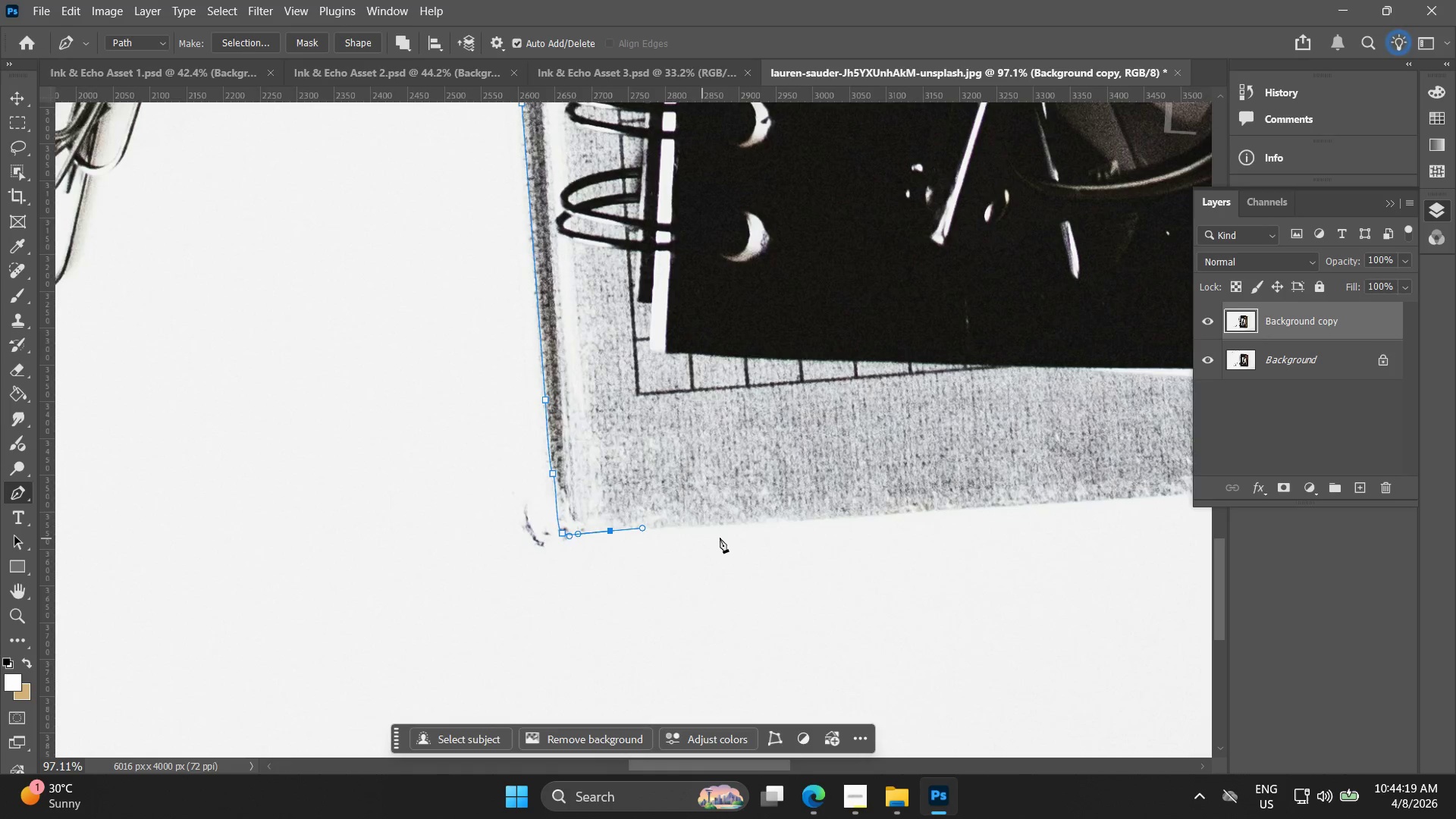 
left_click_drag(start_coordinate=[700, 522], to_coordinate=[741, 519])
 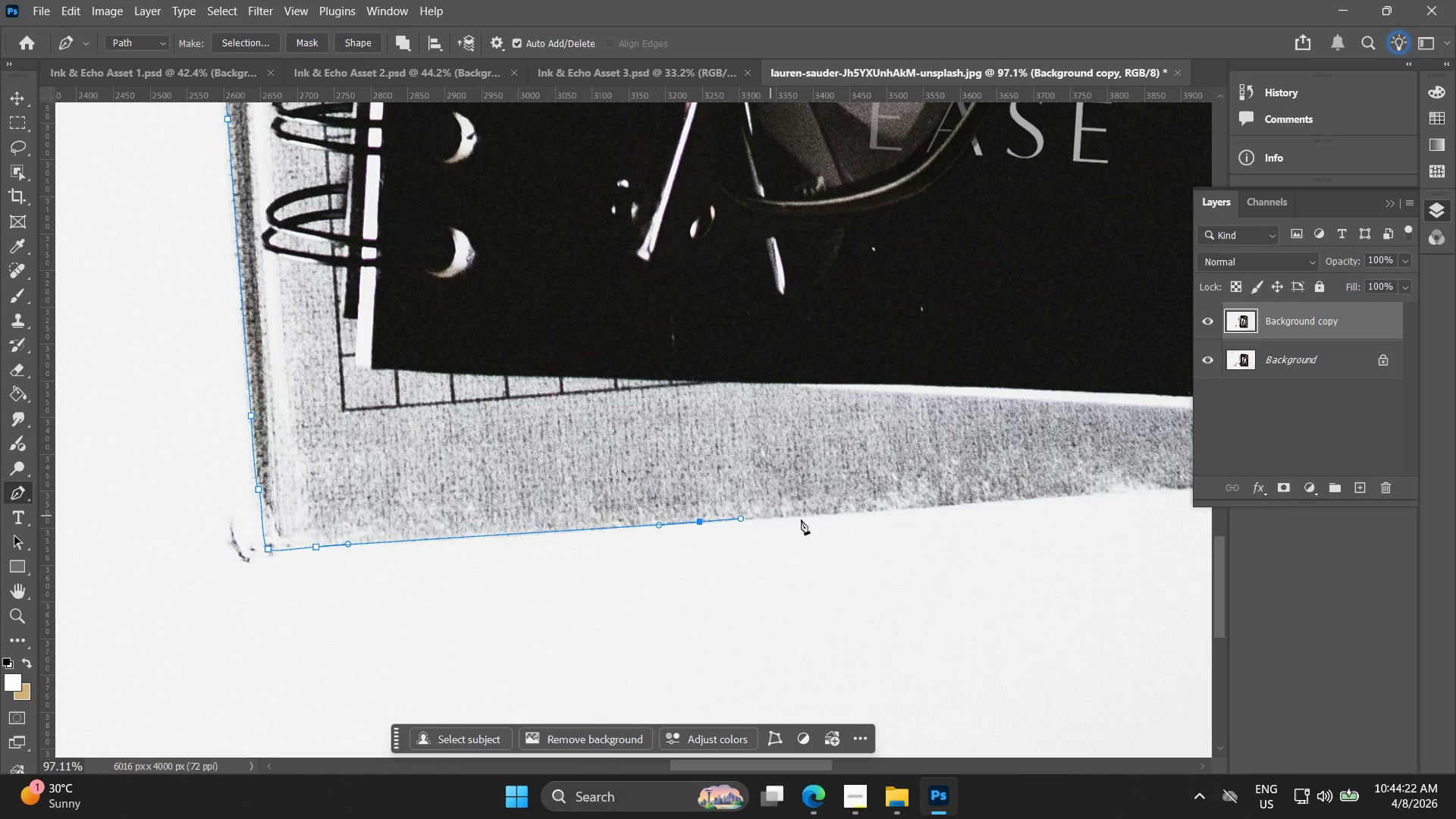 
hold_key(key=Space, duration=0.48)
 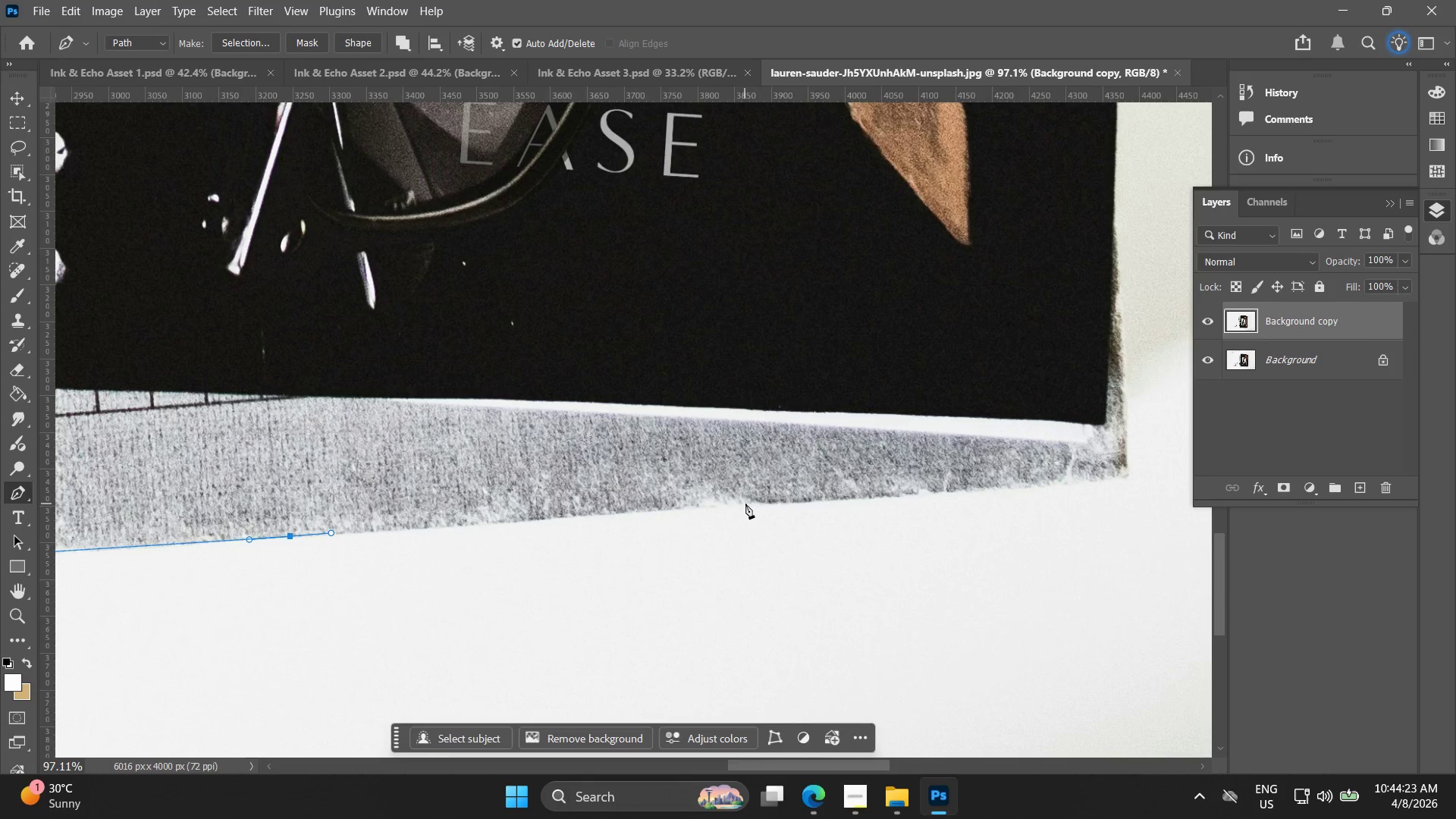 
left_click_drag(start_coordinate=[843, 499], to_coordinate=[441, 513])
 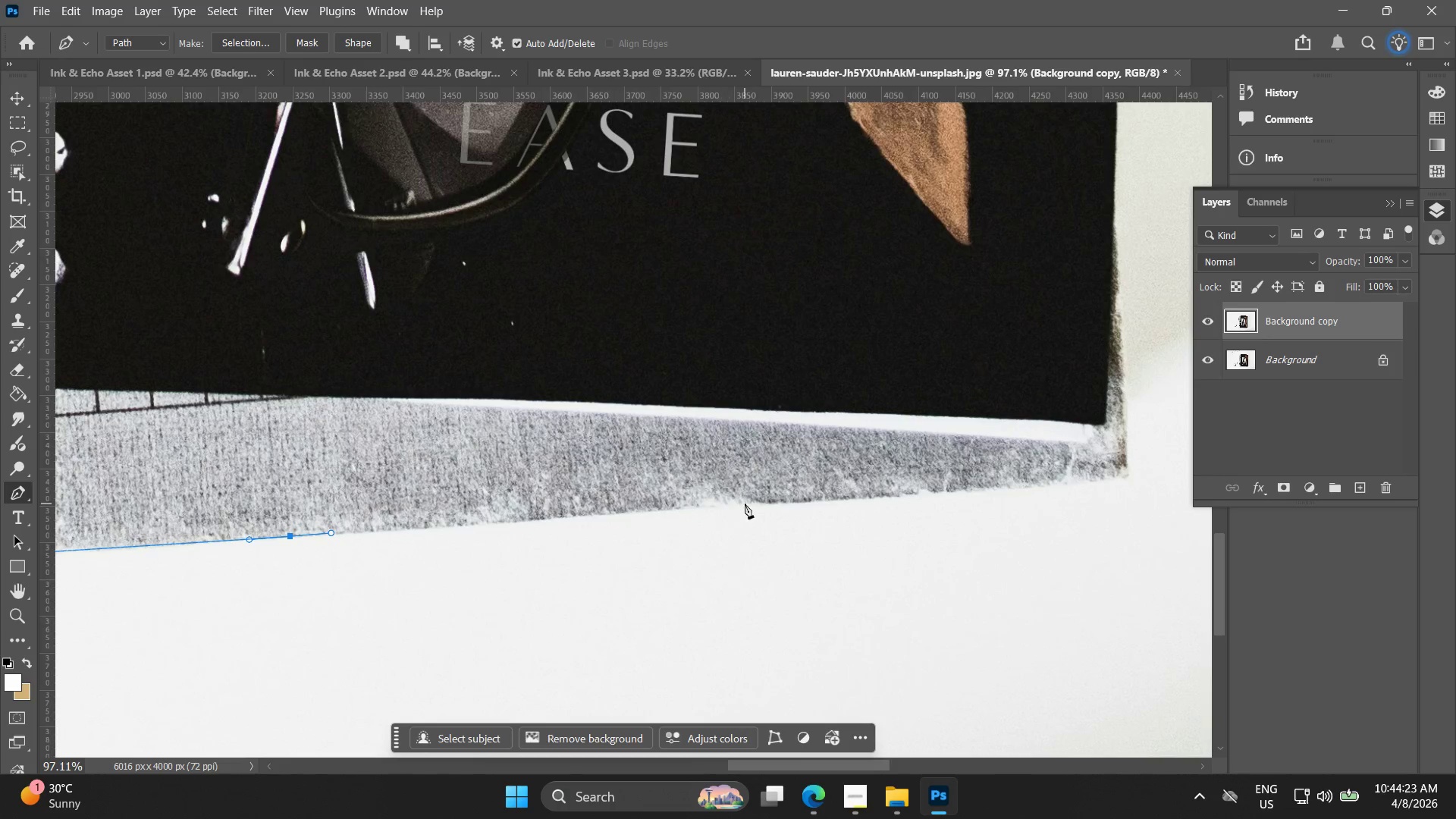 
left_click_drag(start_coordinate=[748, 504], to_coordinate=[820, 500])
 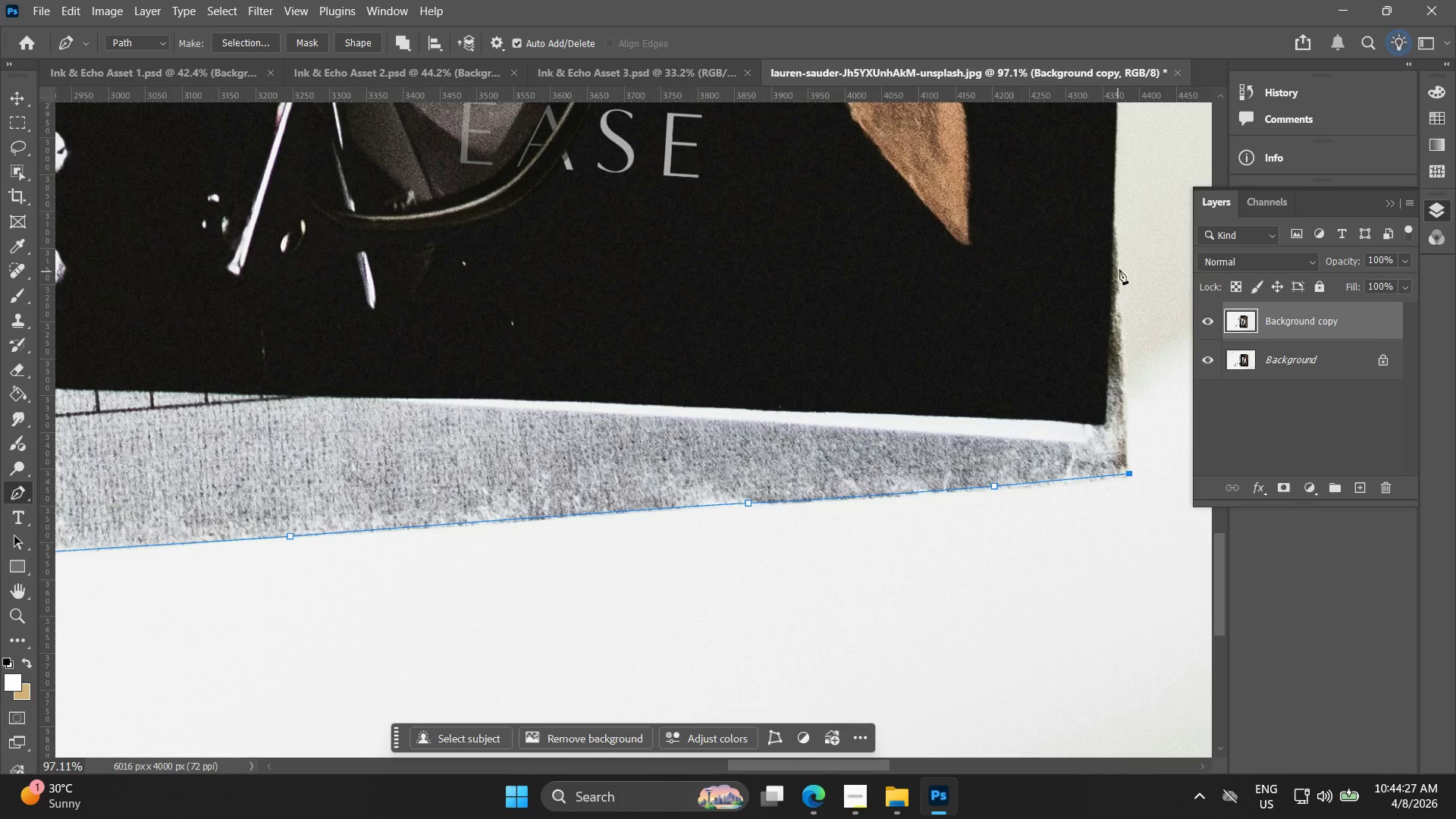 
left_click([1114, 212])
 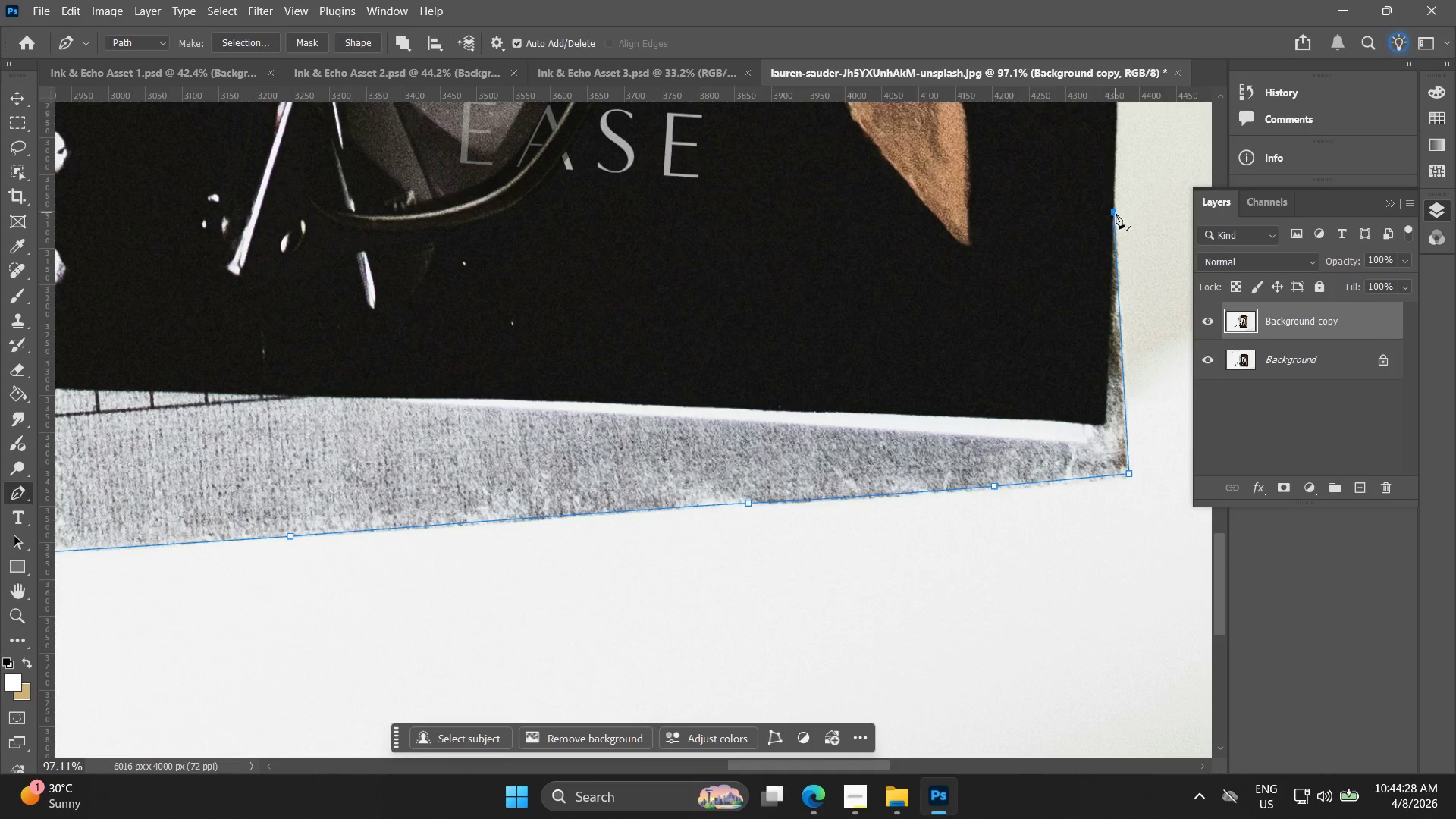 
hold_key(key=Space, duration=0.67)
 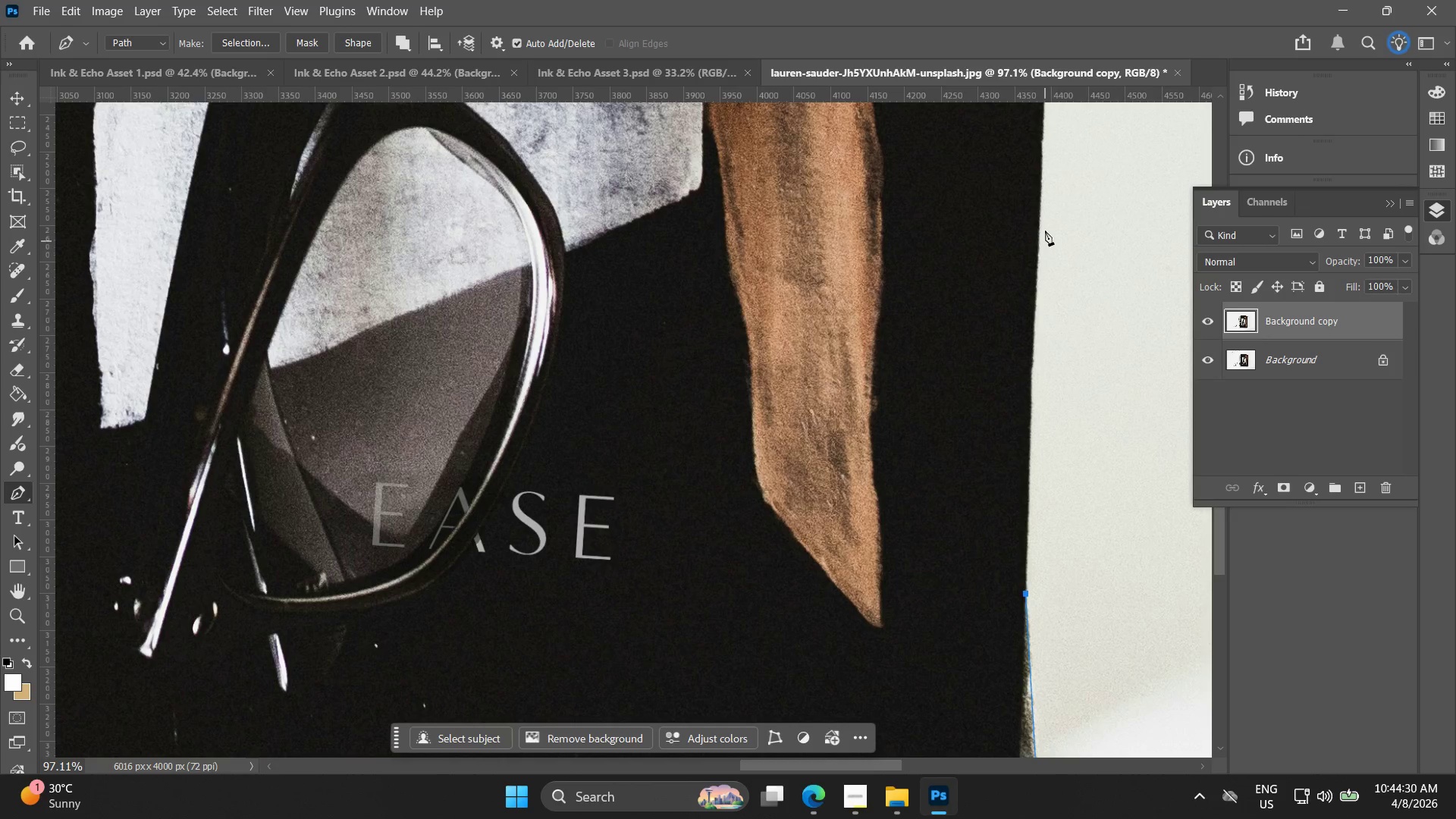 
left_click_drag(start_coordinate=[1122, 199], to_coordinate=[1034, 582])
 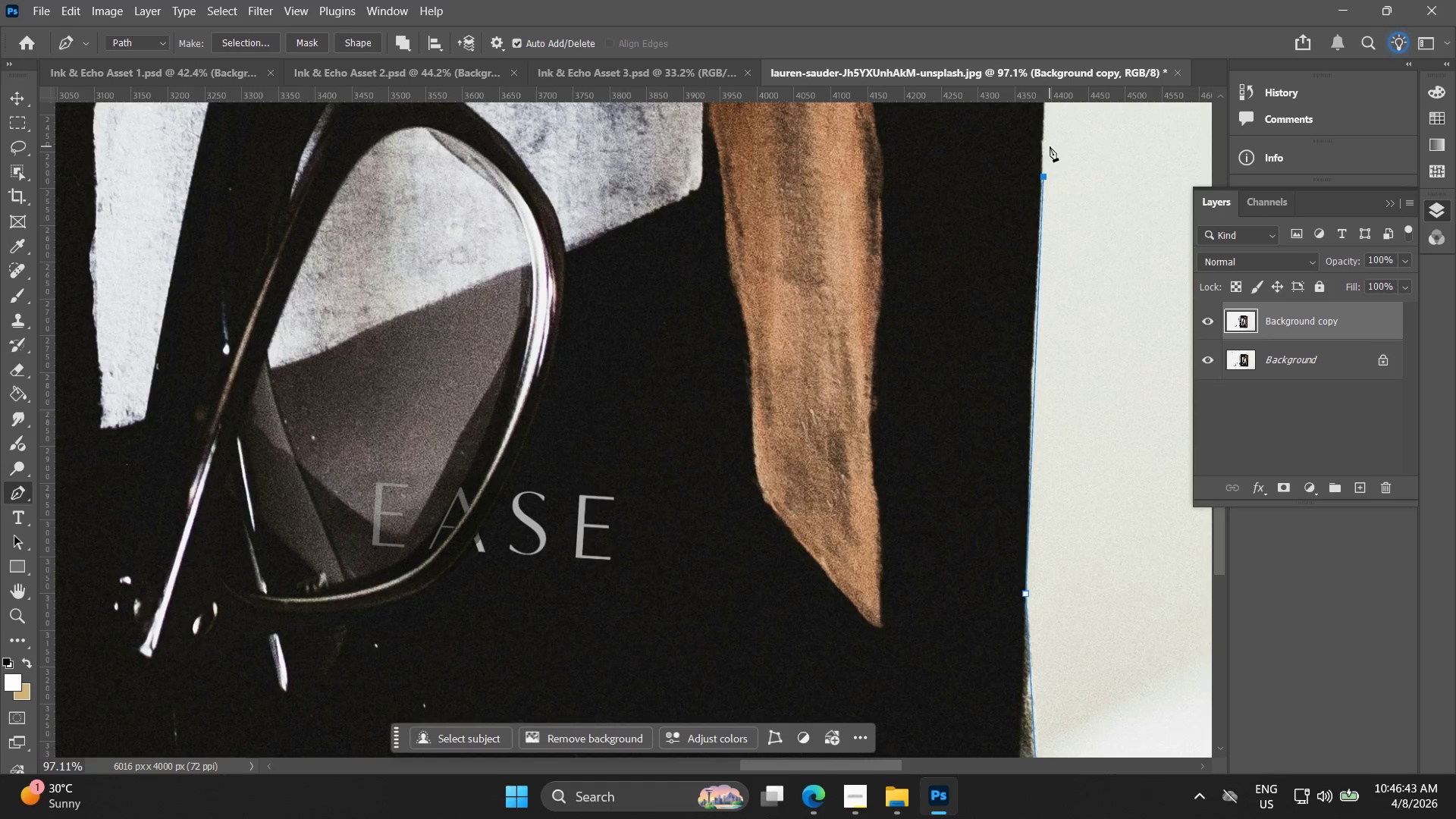 
wait(139.11)
 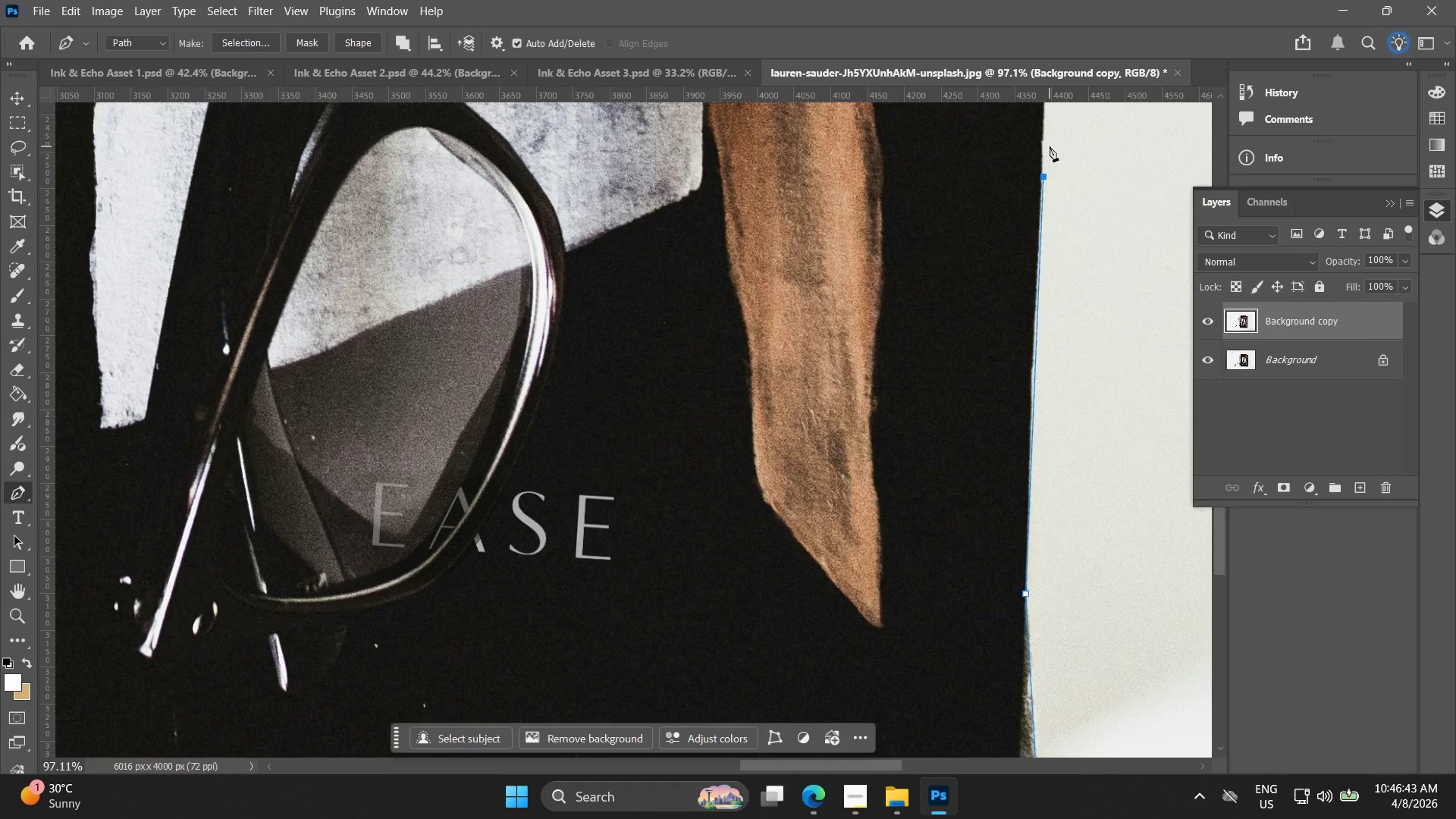 
mouse_move([1028, 70])
 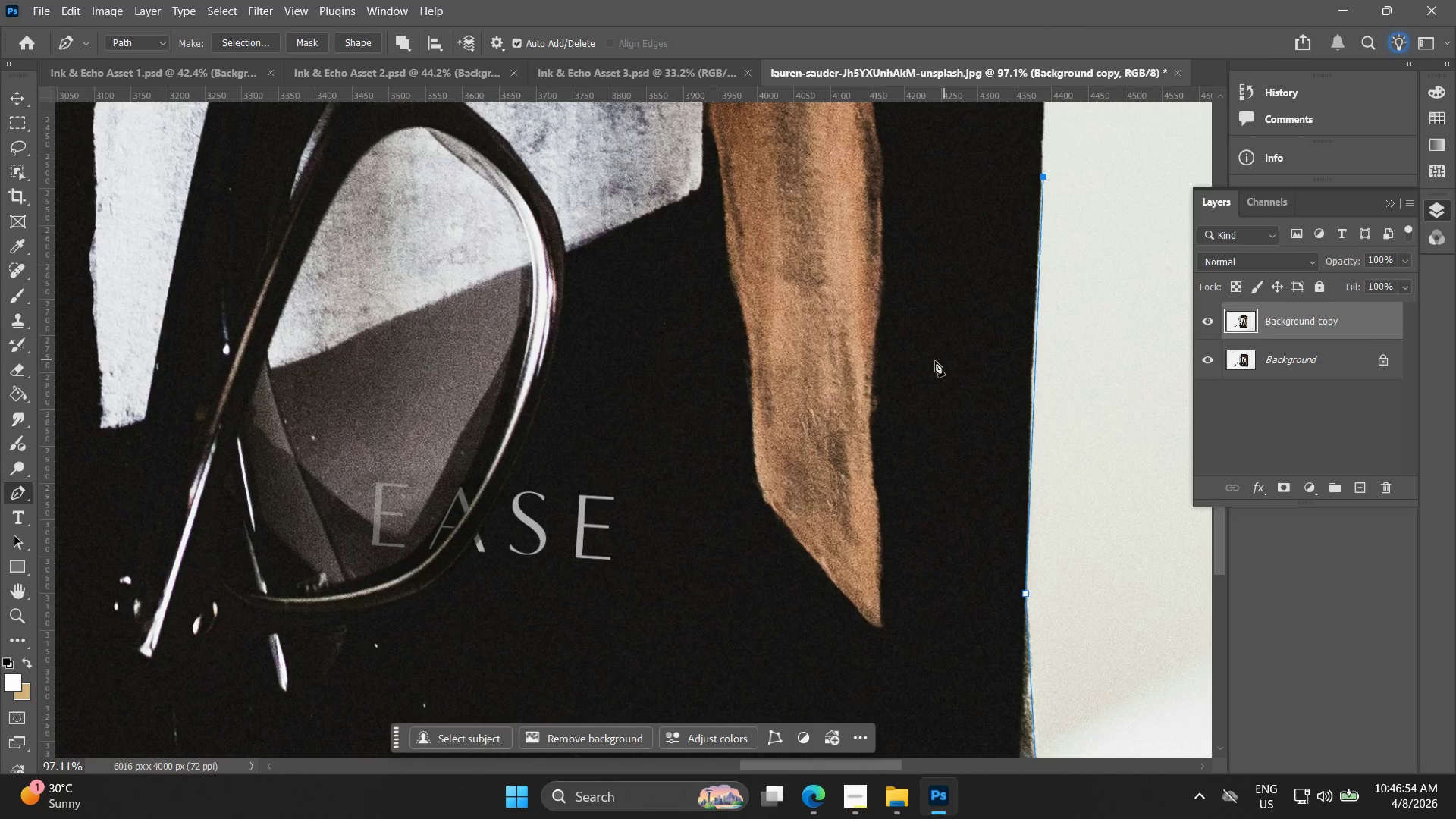 
wait(5.7)
 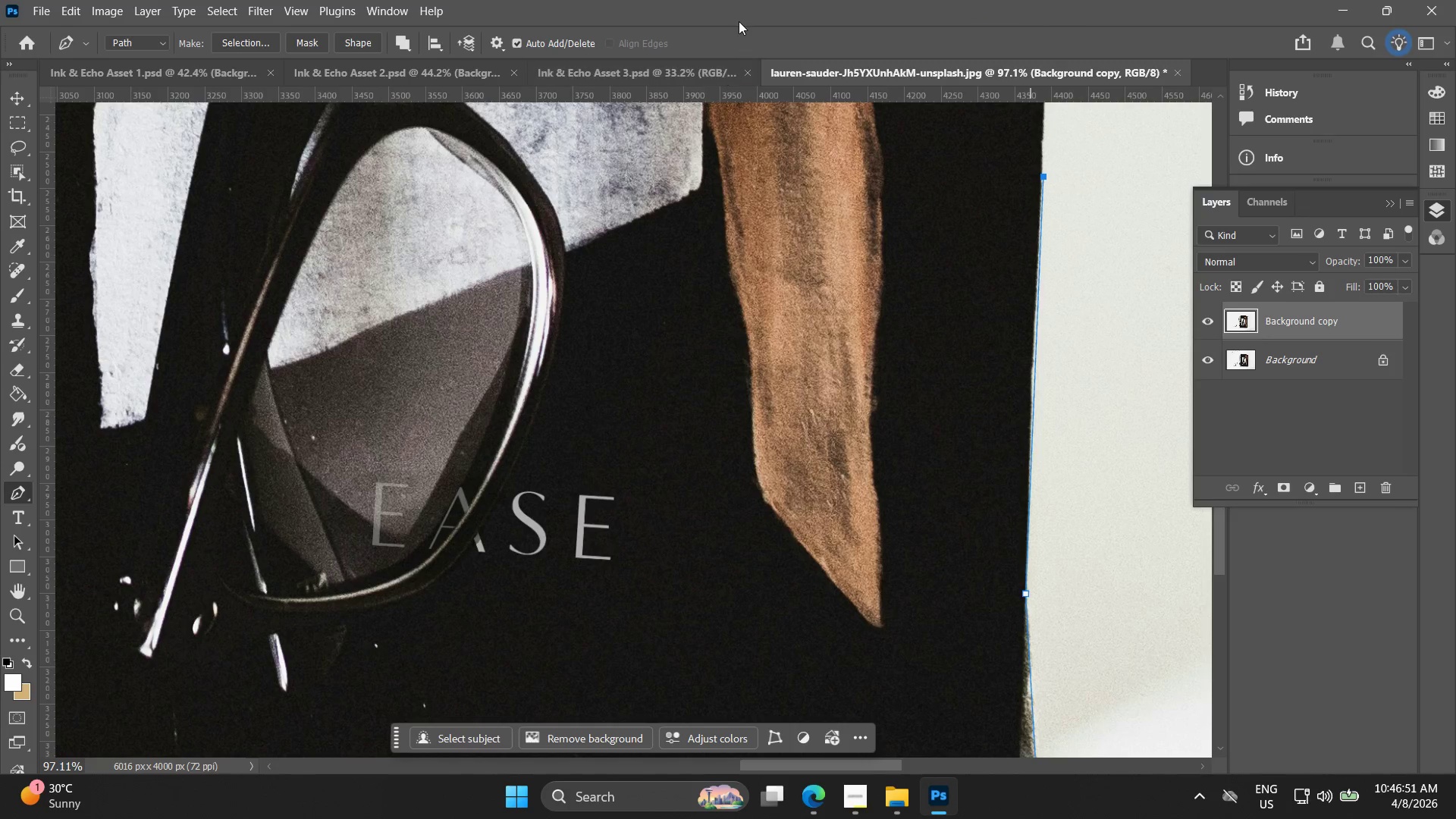 
hold_key(key=Space, duration=0.59)
 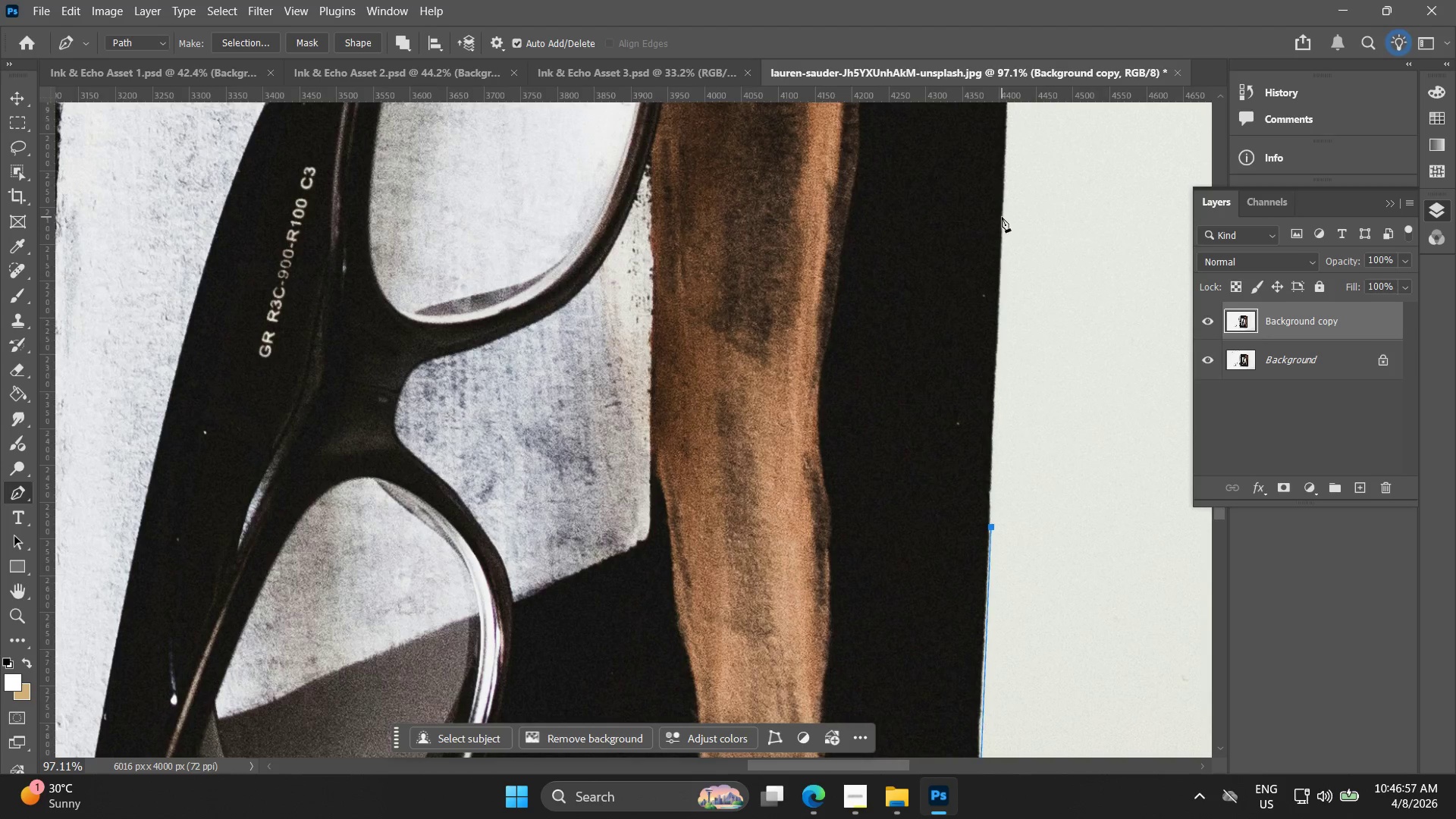 
left_click_drag(start_coordinate=[1022, 259], to_coordinate=[970, 610])
 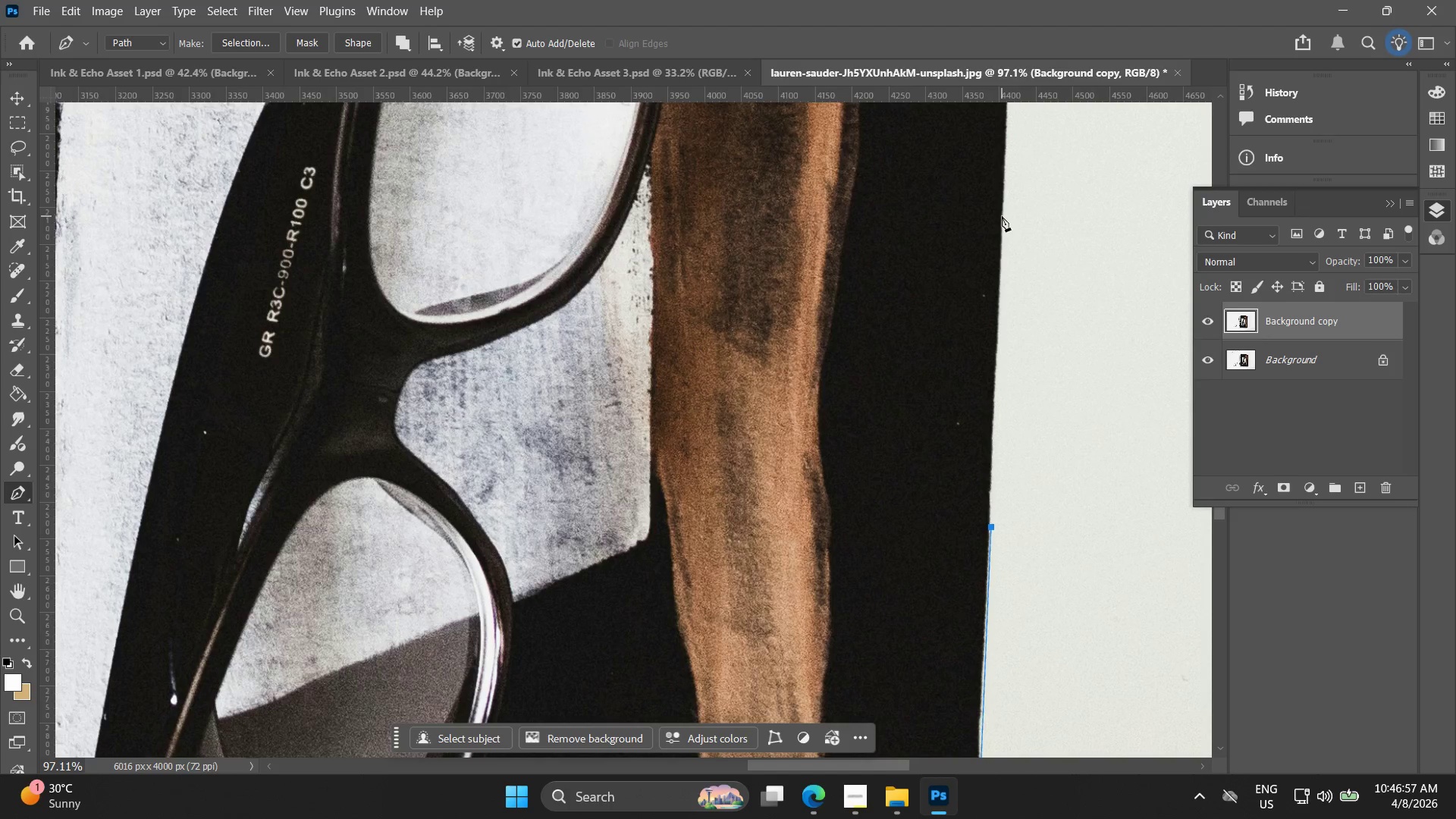 
left_click([1002, 215])
 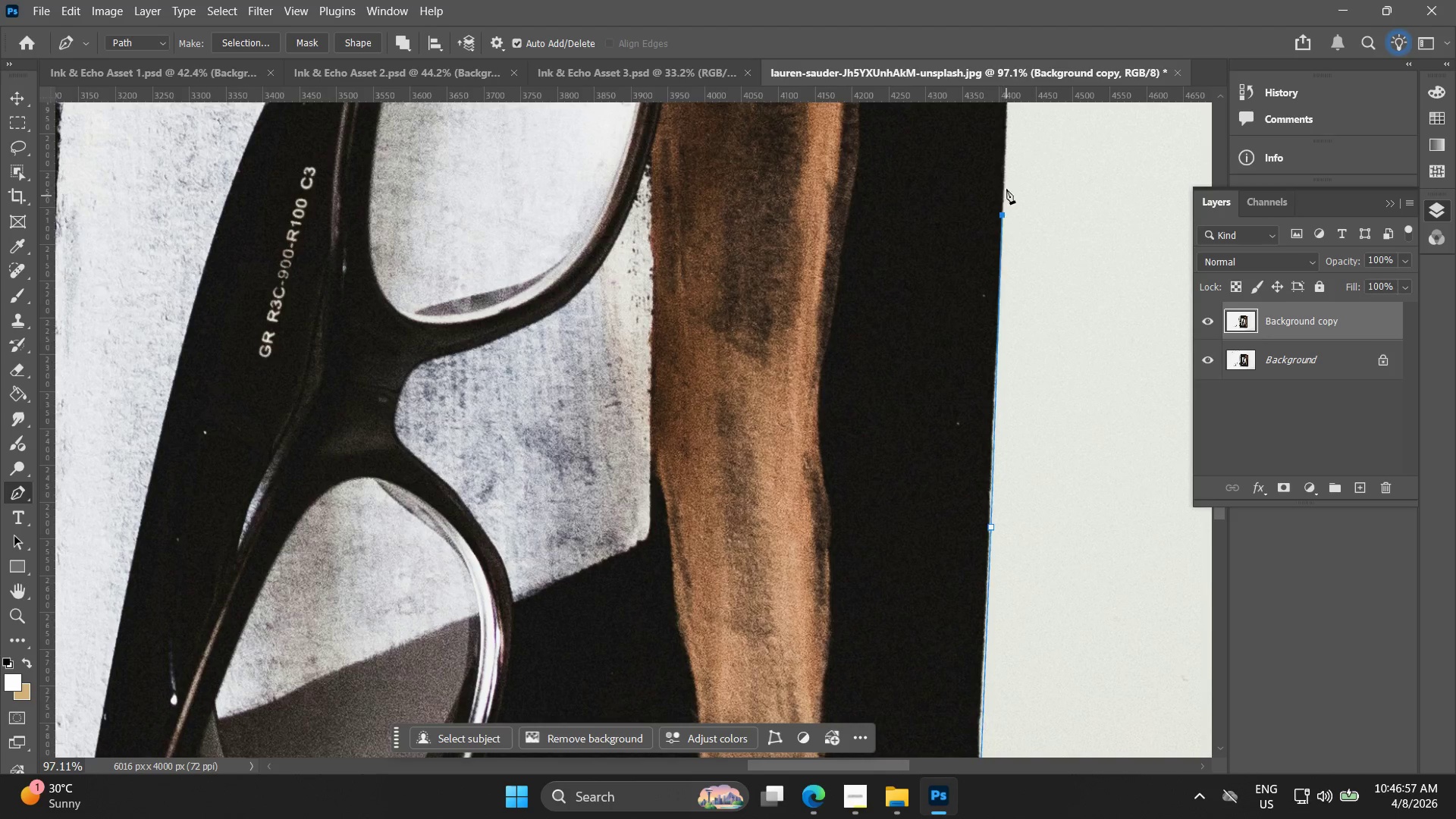 
hold_key(key=Space, duration=0.52)
 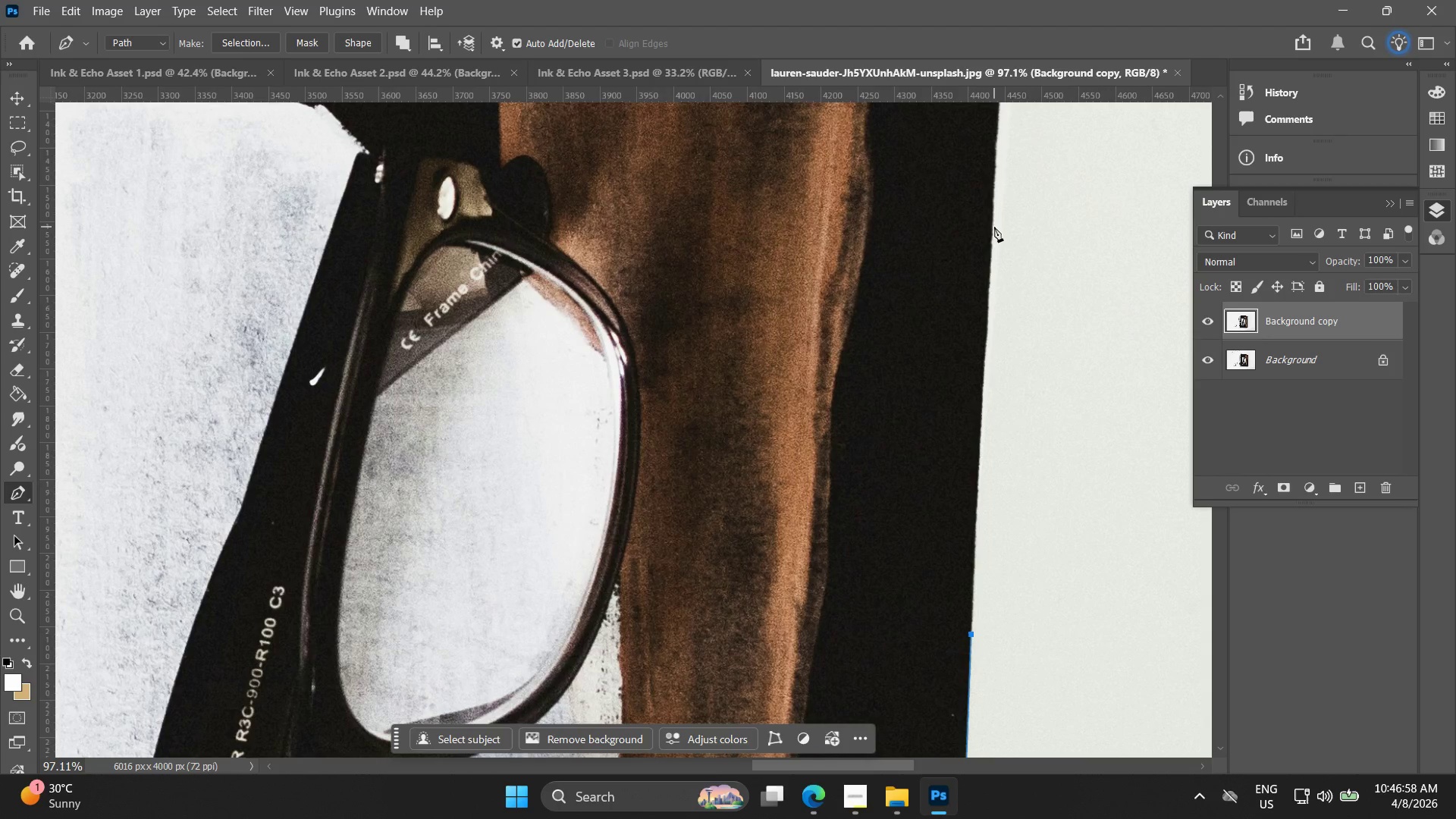 
left_click_drag(start_coordinate=[1001, 196], to_coordinate=[970, 615])
 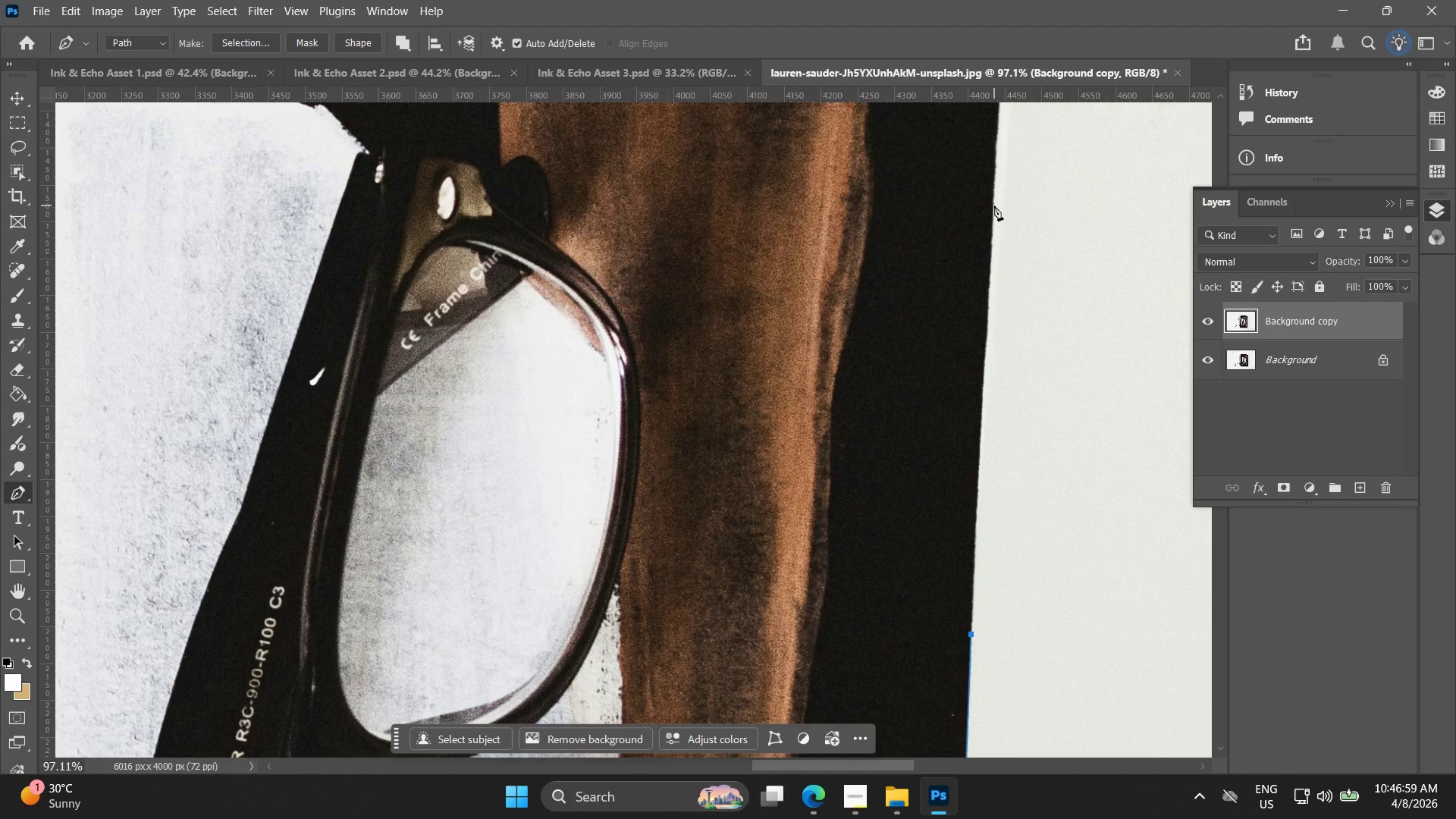 
hold_key(key=Space, duration=0.56)
 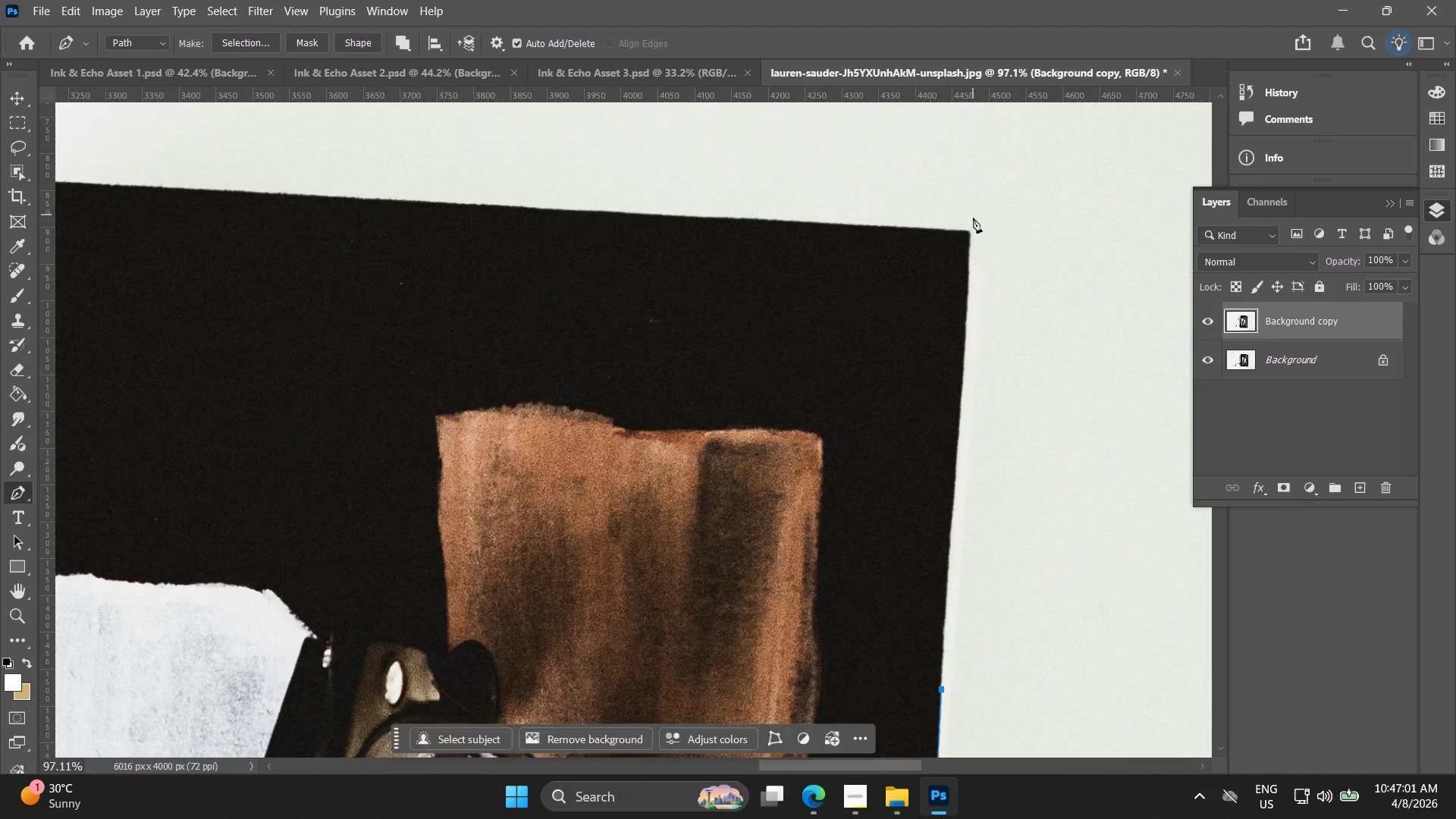 
left_click_drag(start_coordinate=[993, 150], to_coordinate=[932, 570])
 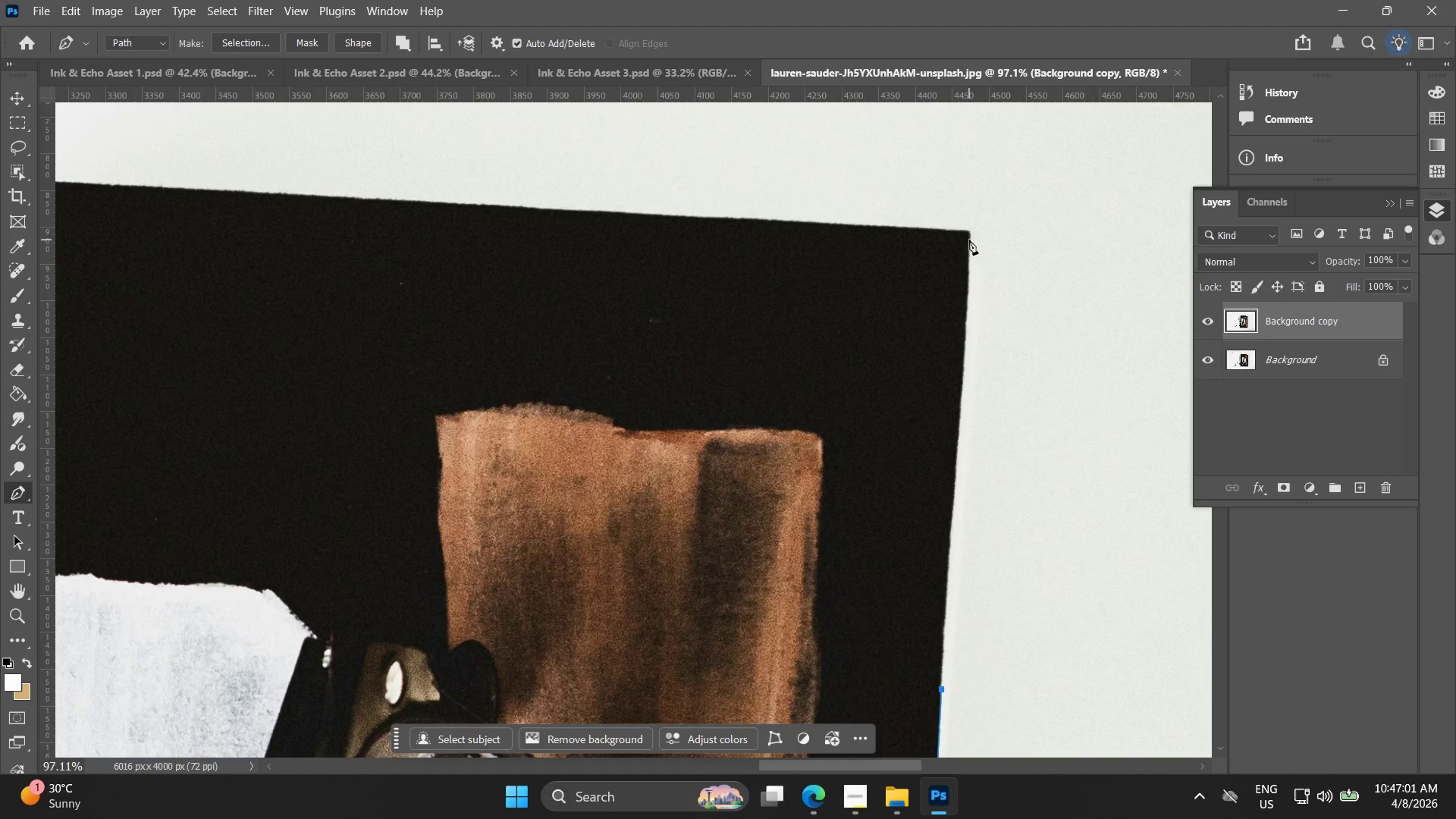 
left_click([969, 238])
 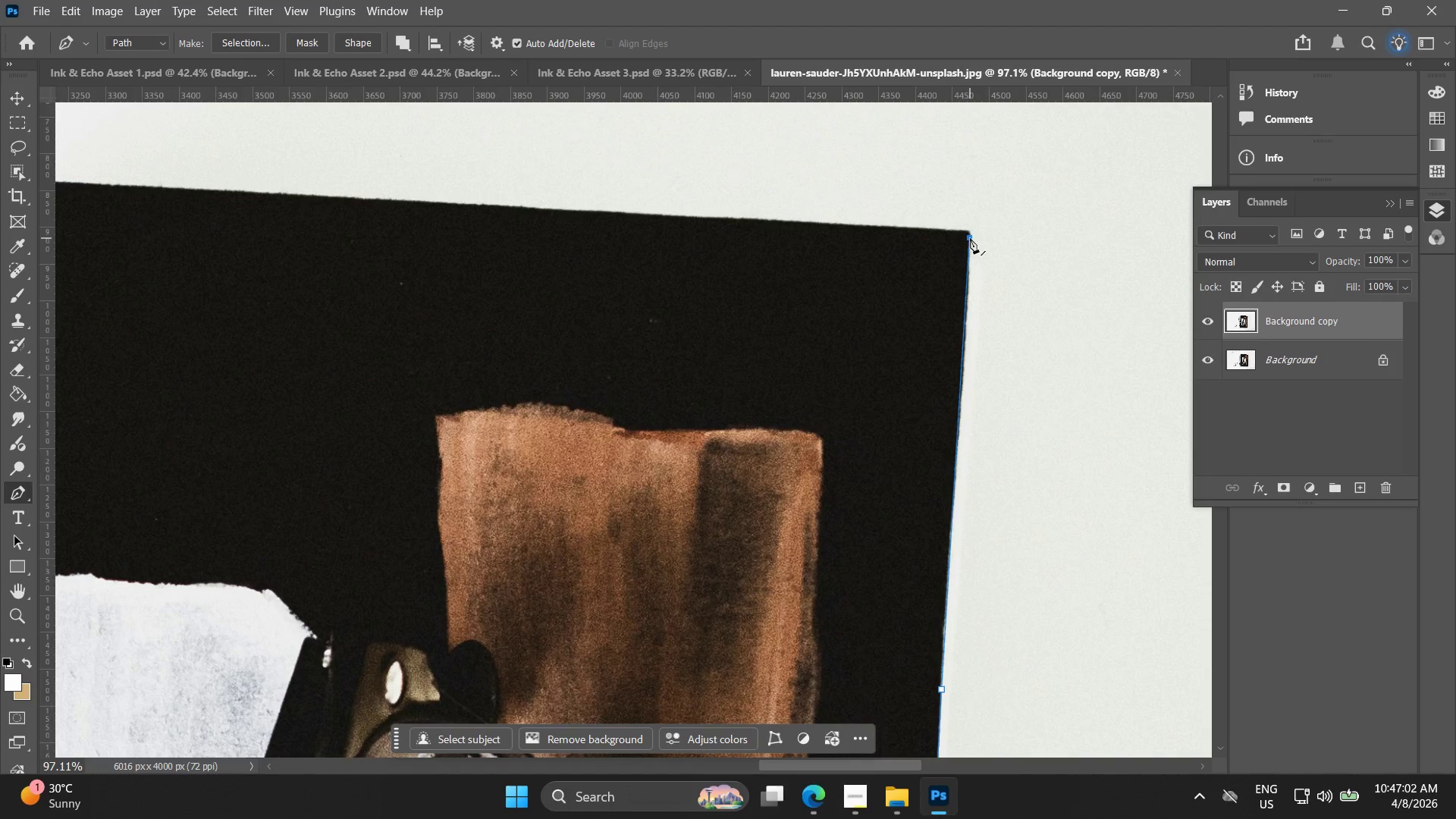 
hold_key(key=AltLeft, duration=0.92)
scroll: coordinate [968, 234], scroll_direction: up, amount: 14.0
 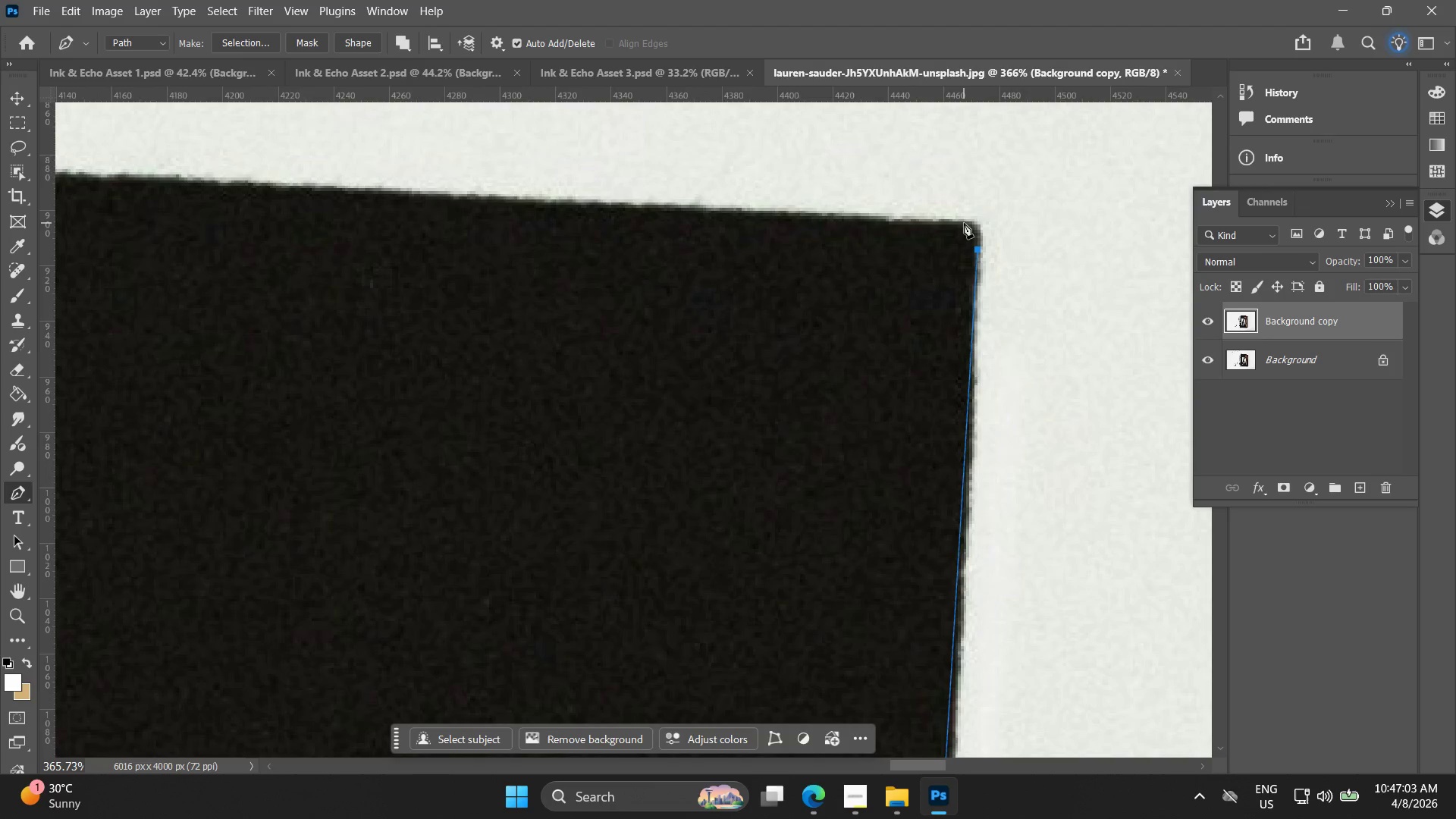 
left_click_drag(start_coordinate=[963, 224], to_coordinate=[934, 223])
 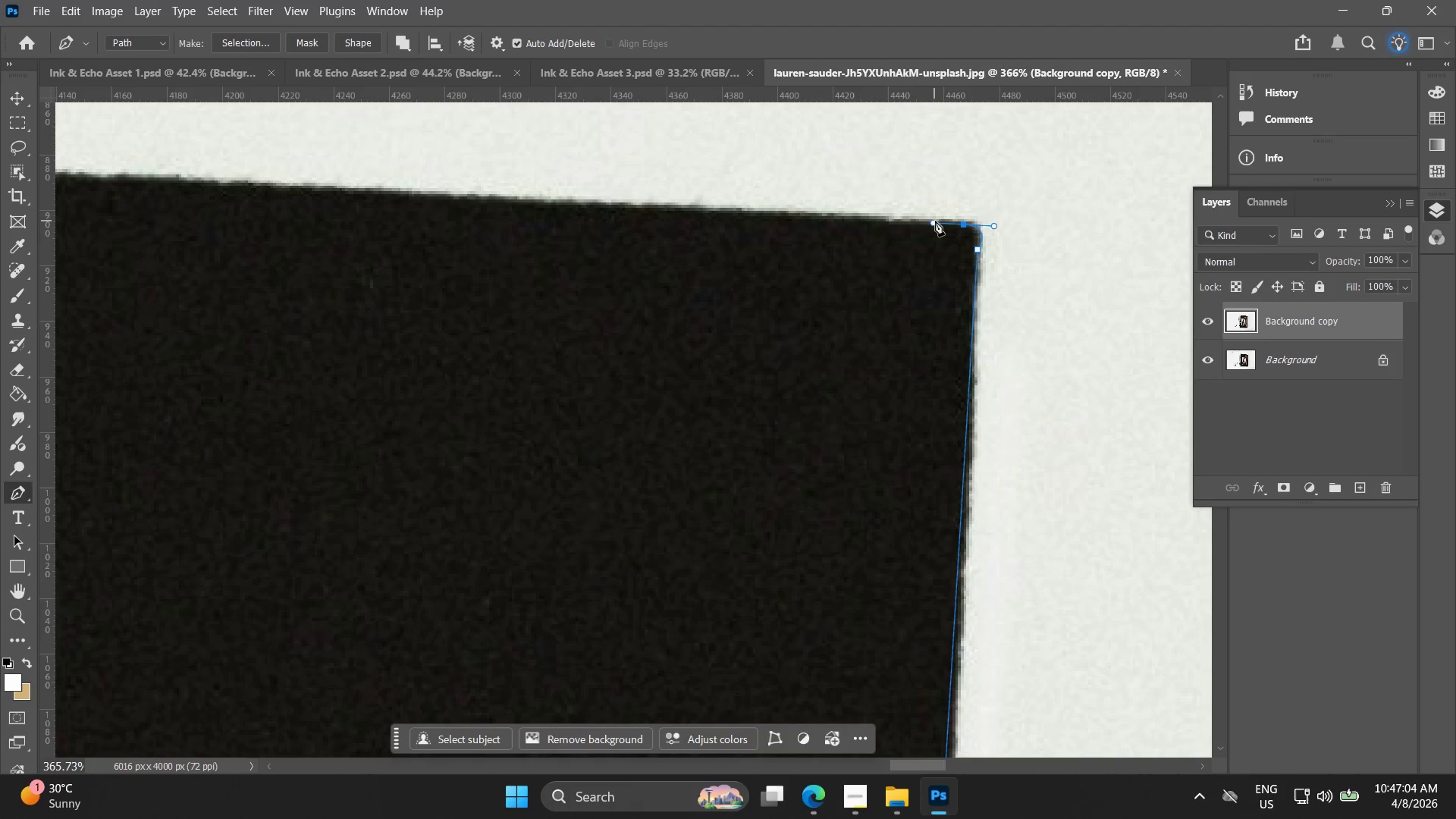 
key(Control+ControlLeft)
 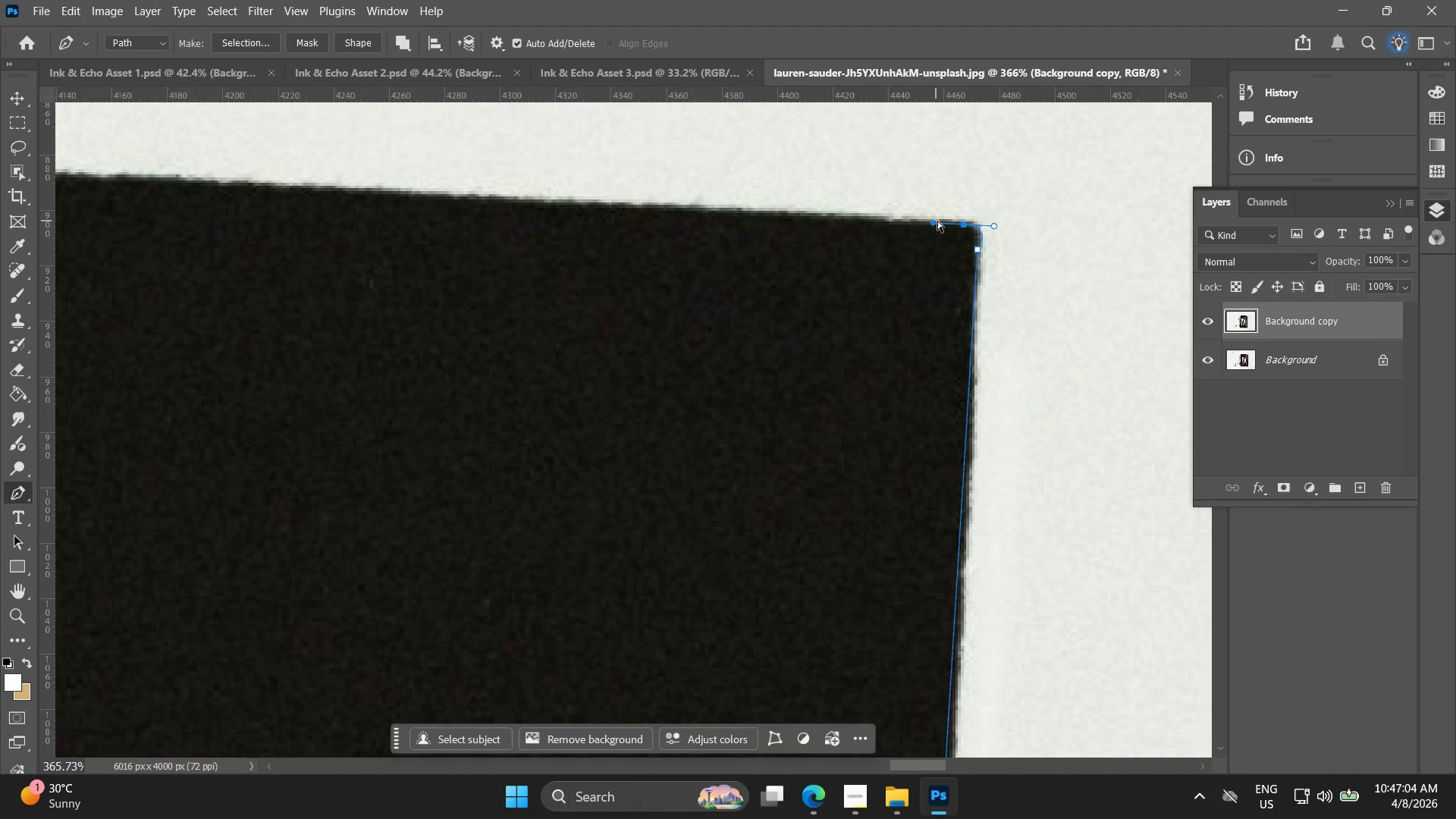 
key(Control+Z)
 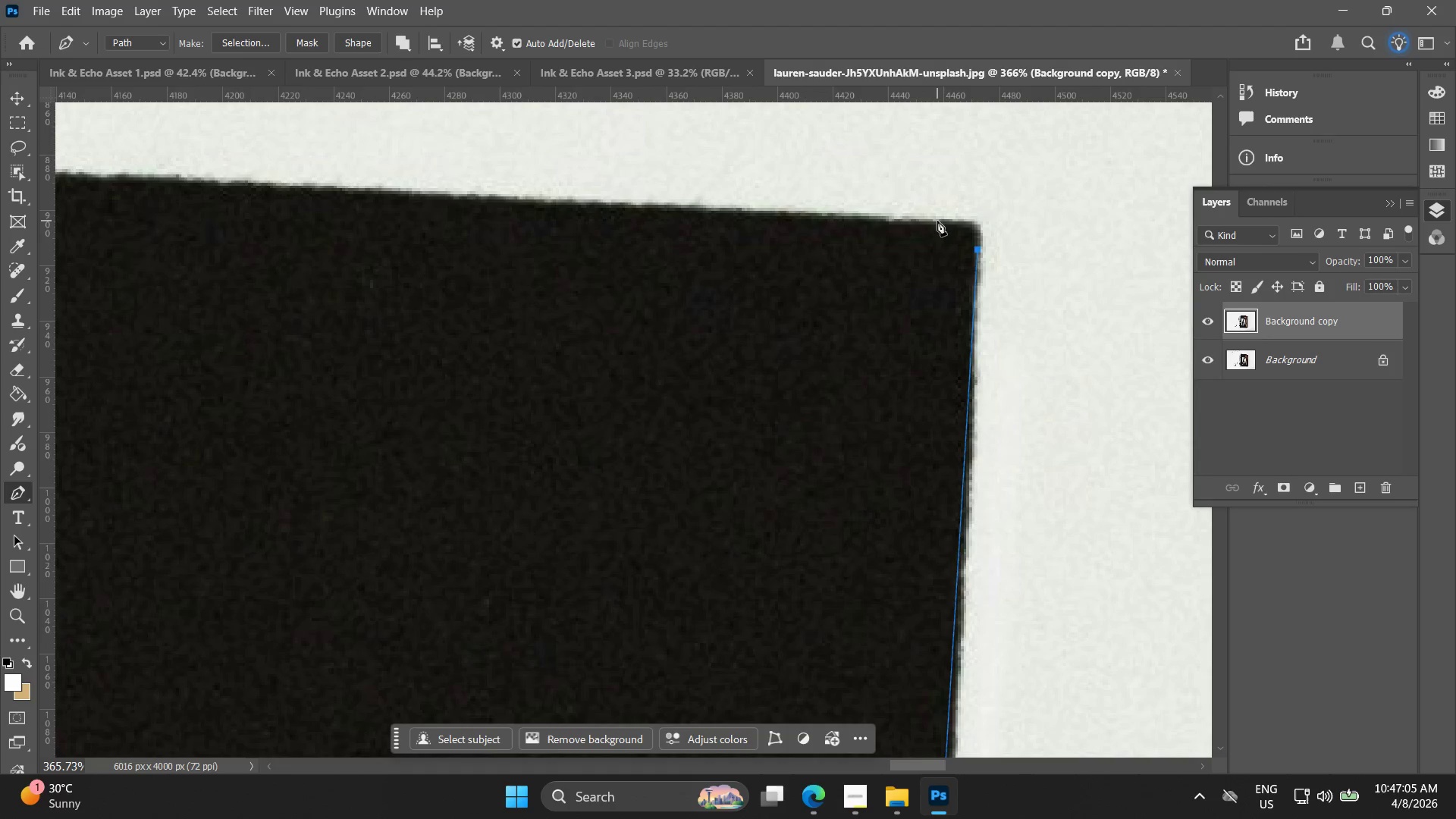 
left_click_drag(start_coordinate=[937, 221], to_coordinate=[895, 216])
 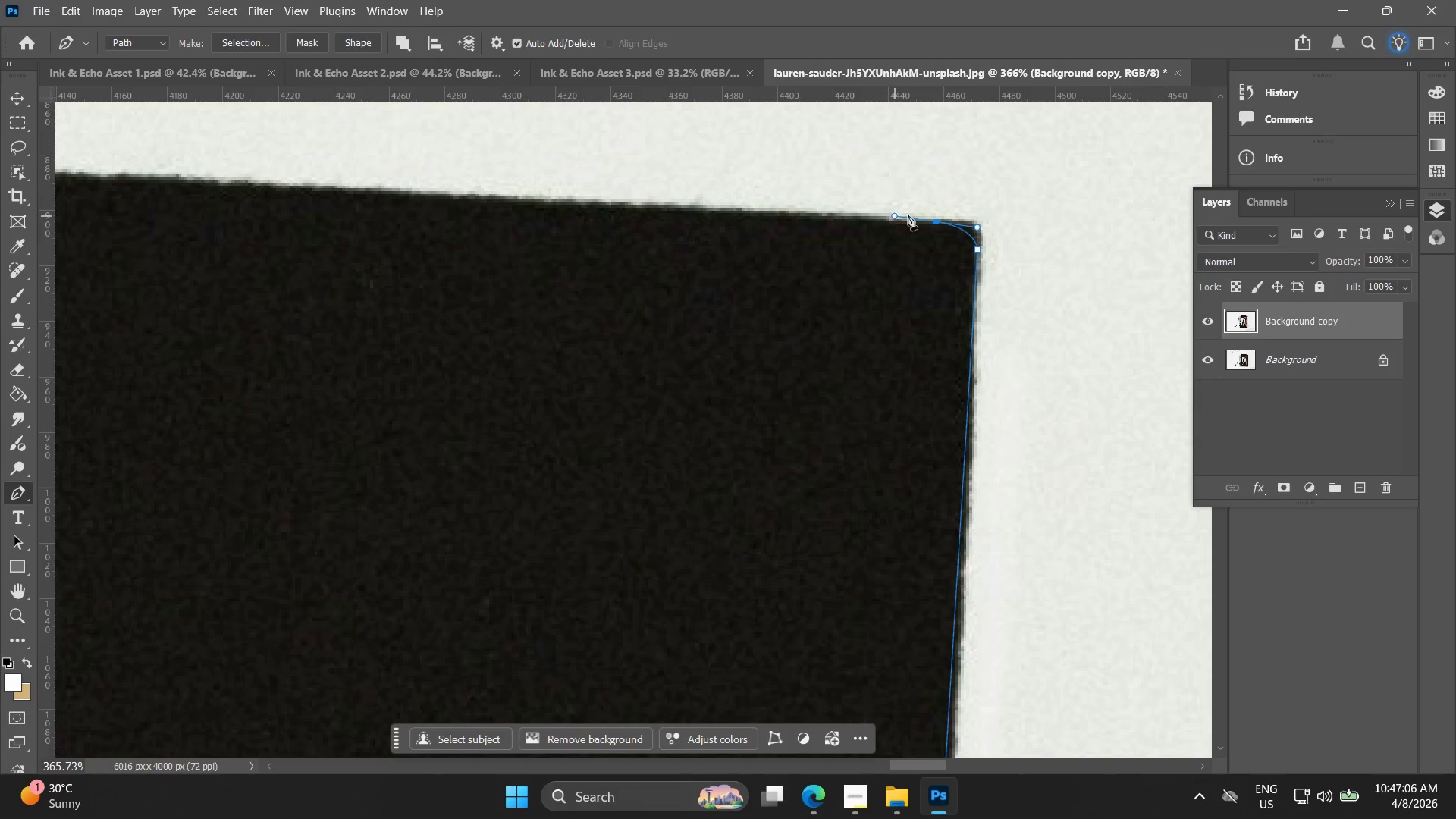 
key(Control+ControlLeft)
 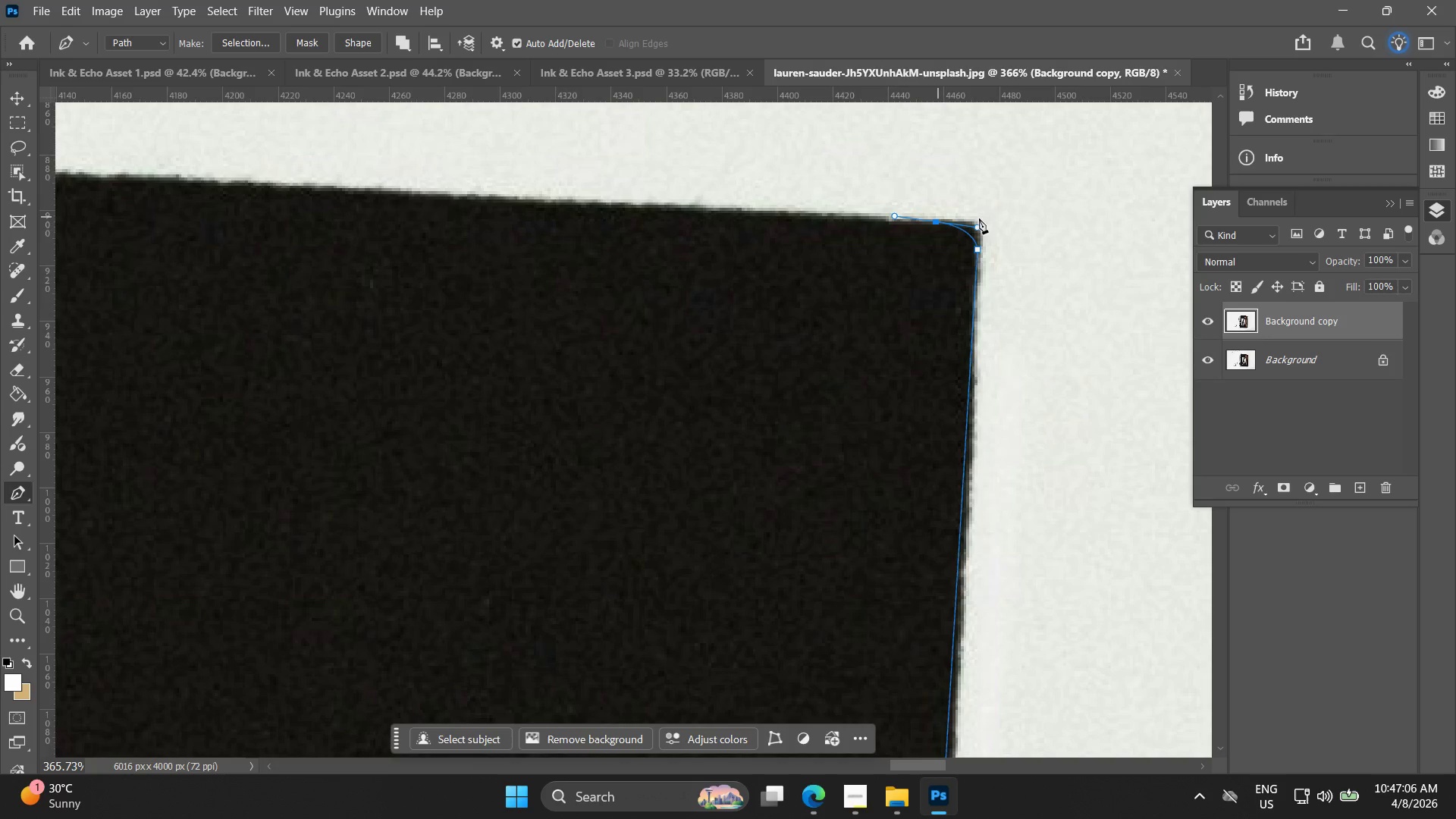 
key(Control+Z)
 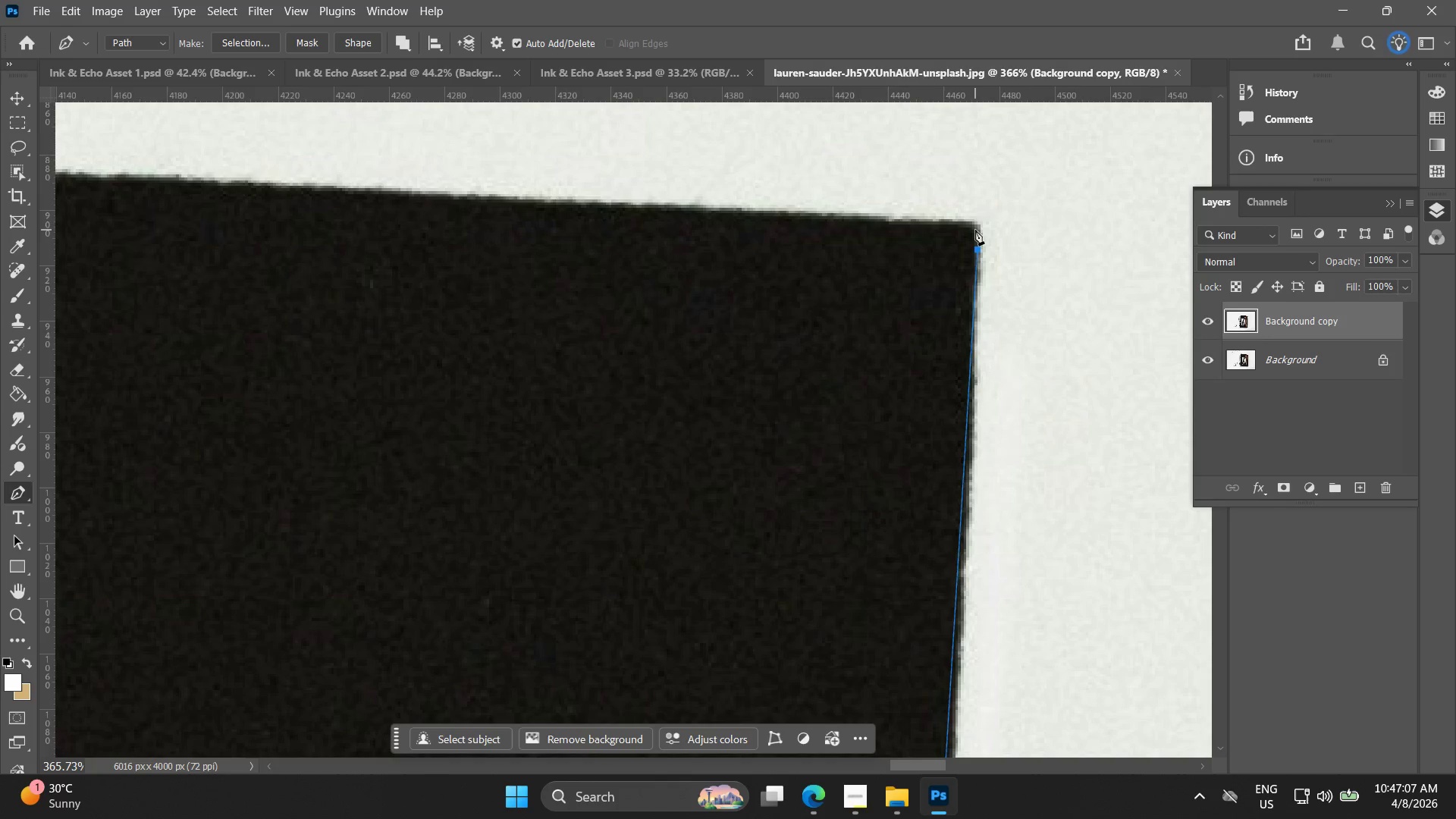 
left_click([977, 227])
 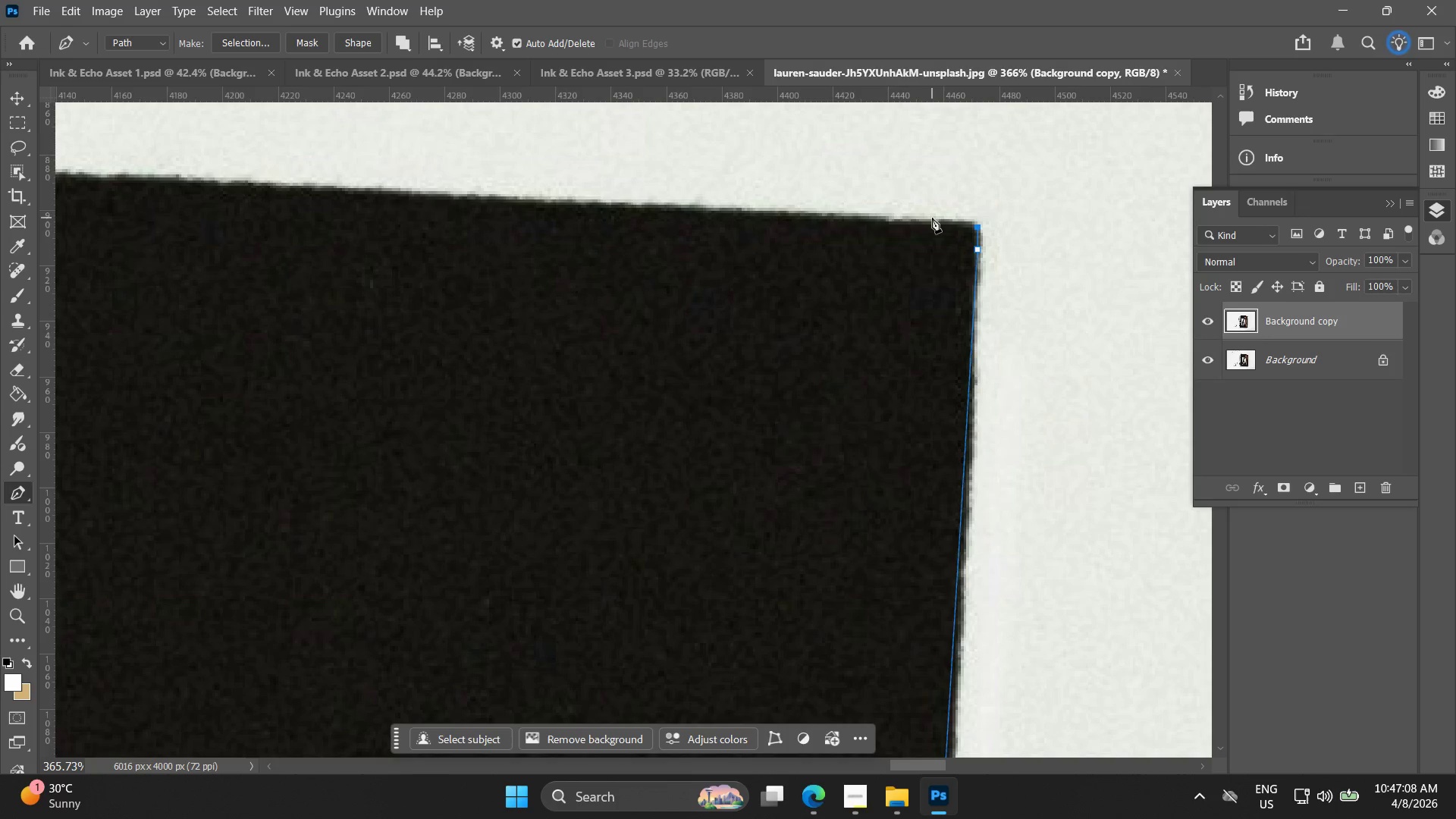 
left_click_drag(start_coordinate=[930, 218], to_coordinate=[890, 218])
 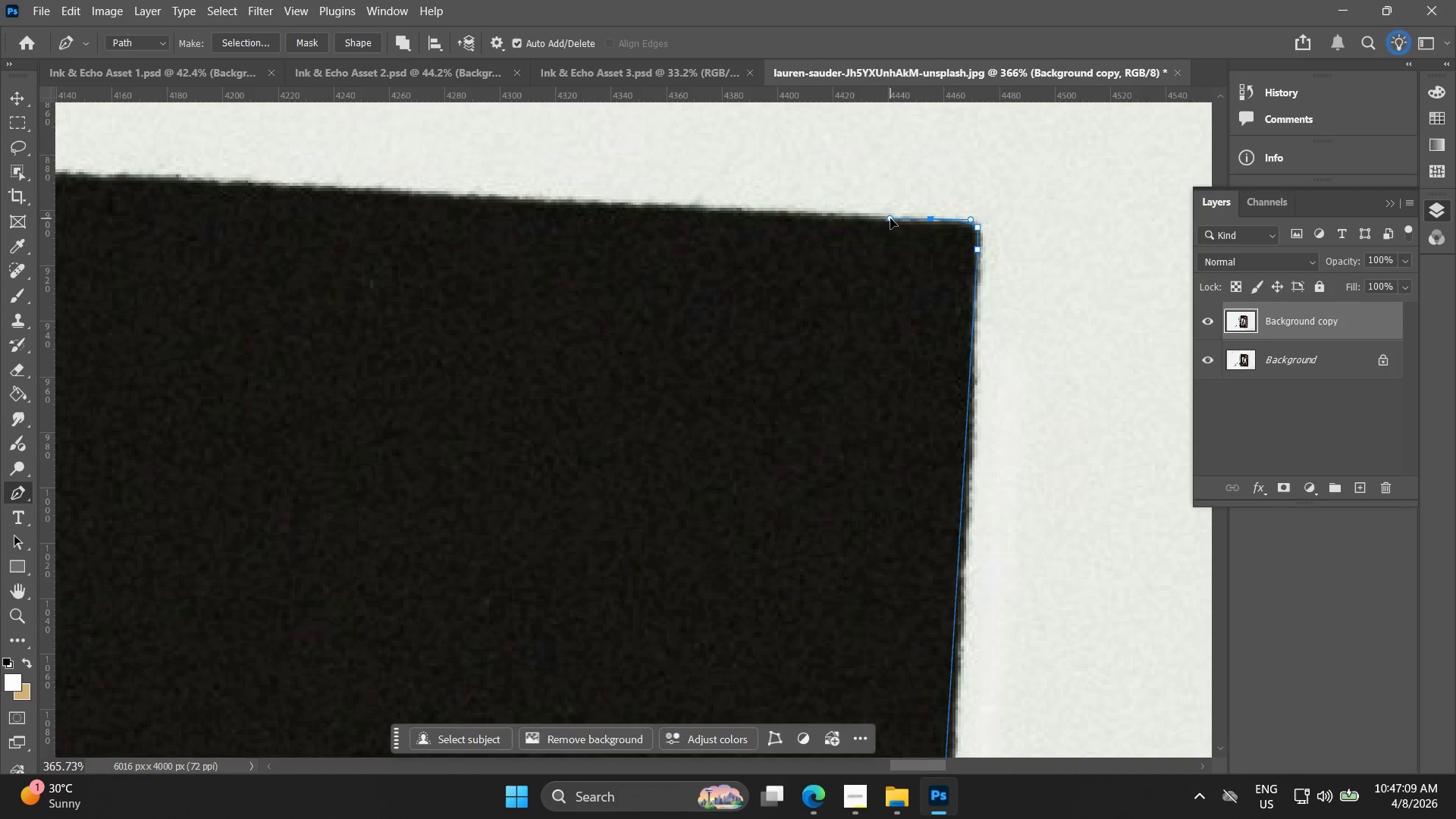 
key(Control+ControlLeft)
 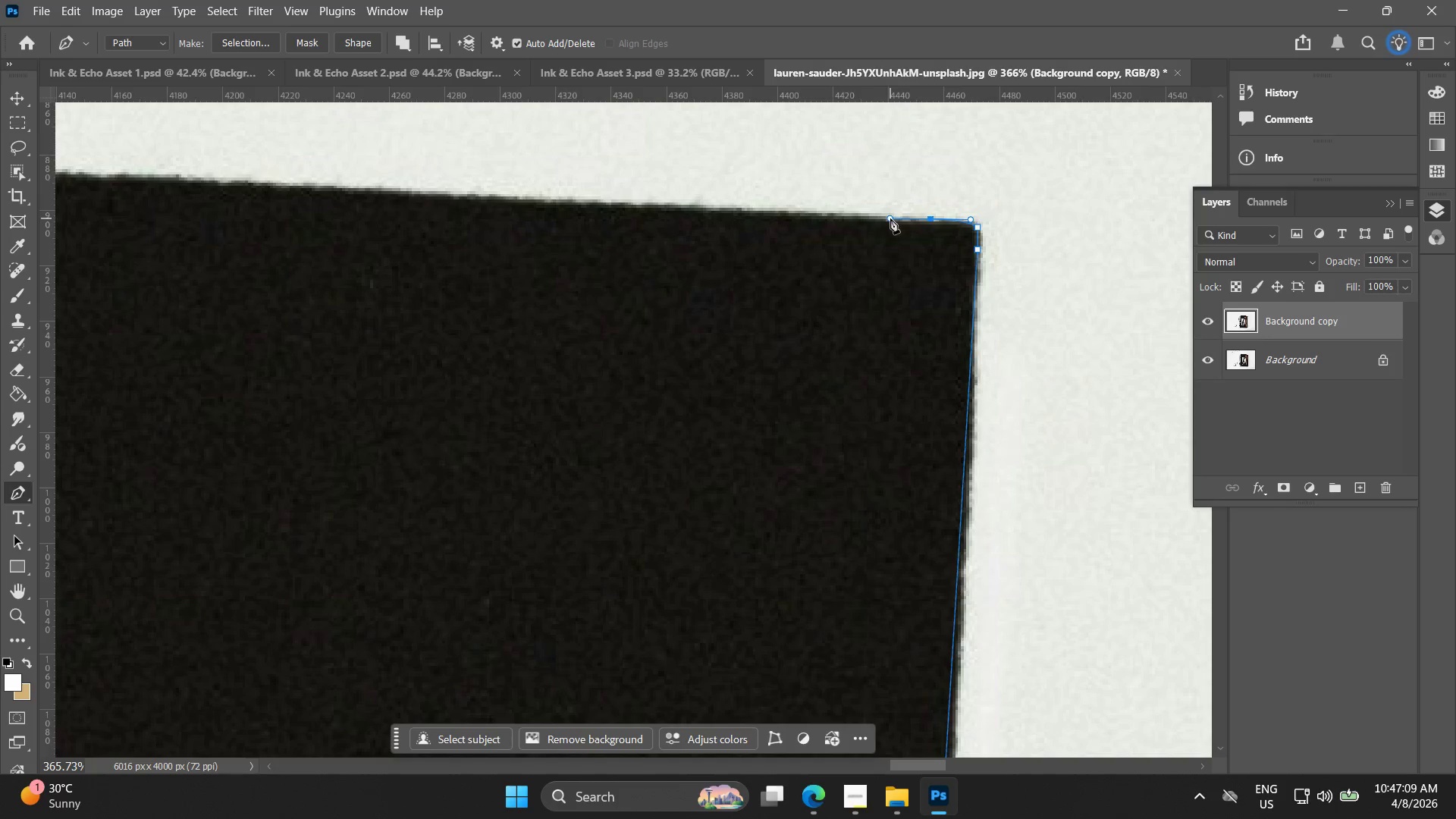 
key(Control+Z)
 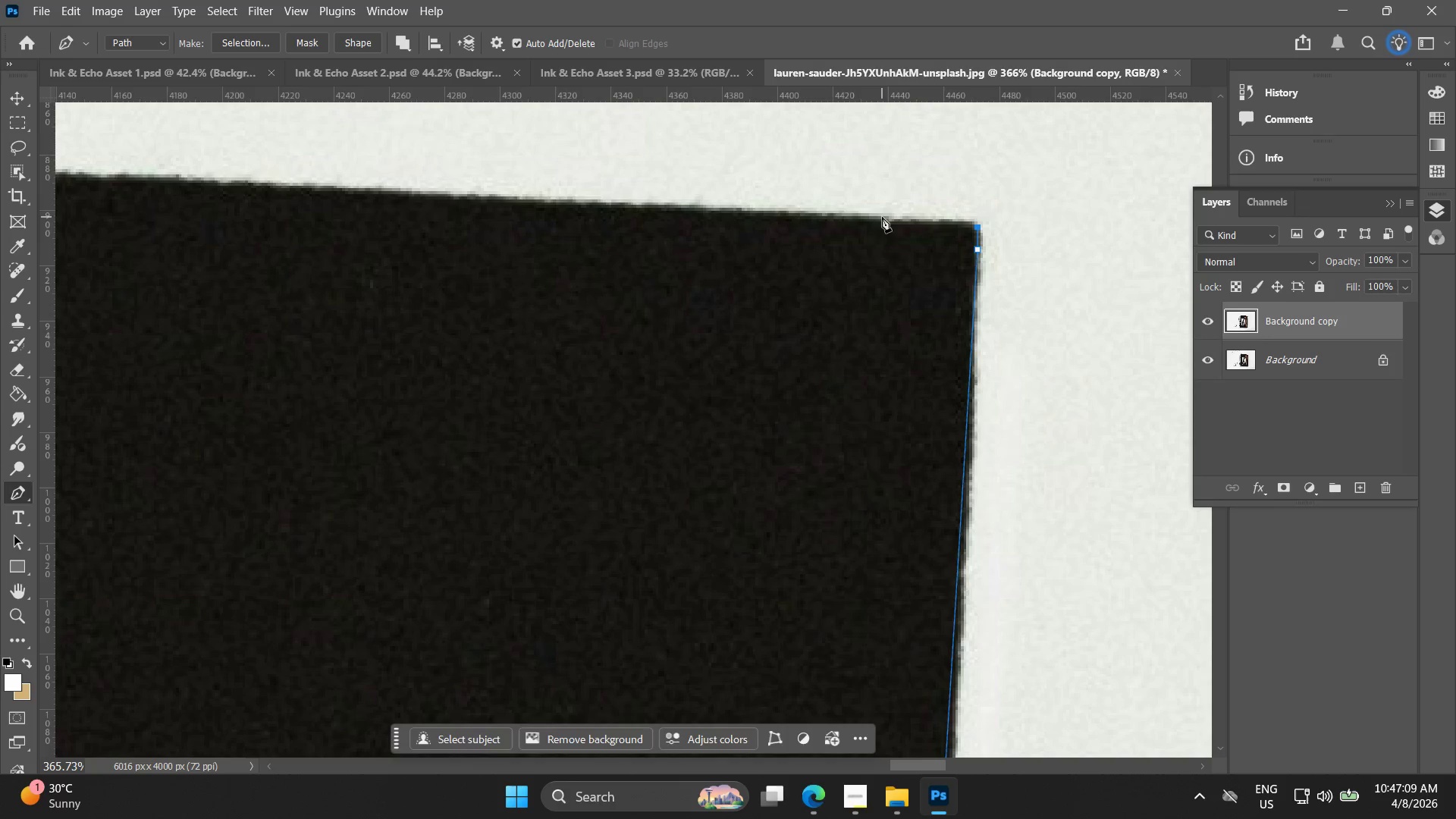 
left_click_drag(start_coordinate=[878, 219], to_coordinate=[827, 214])
 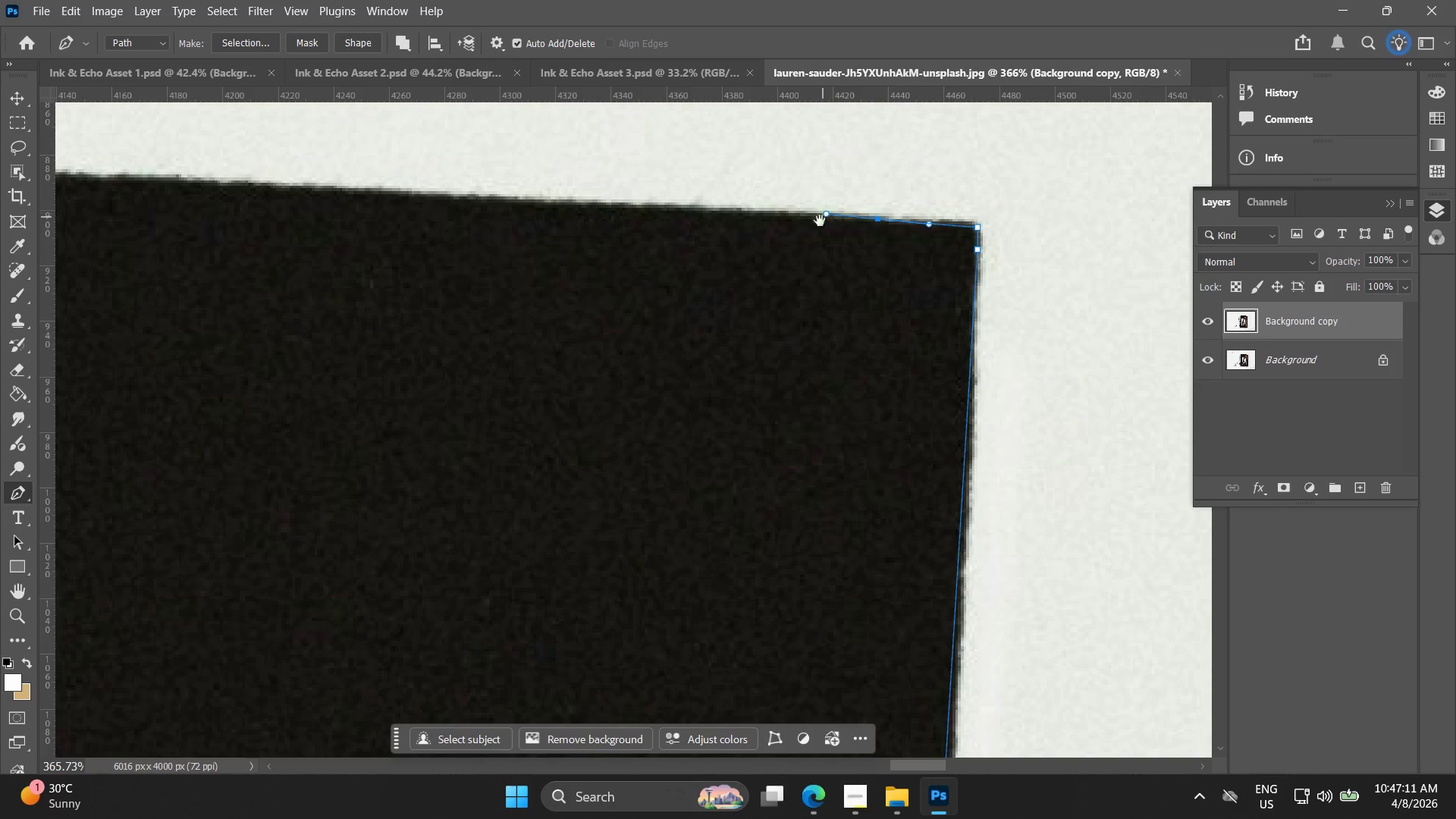 
hold_key(key=Space, duration=0.53)
 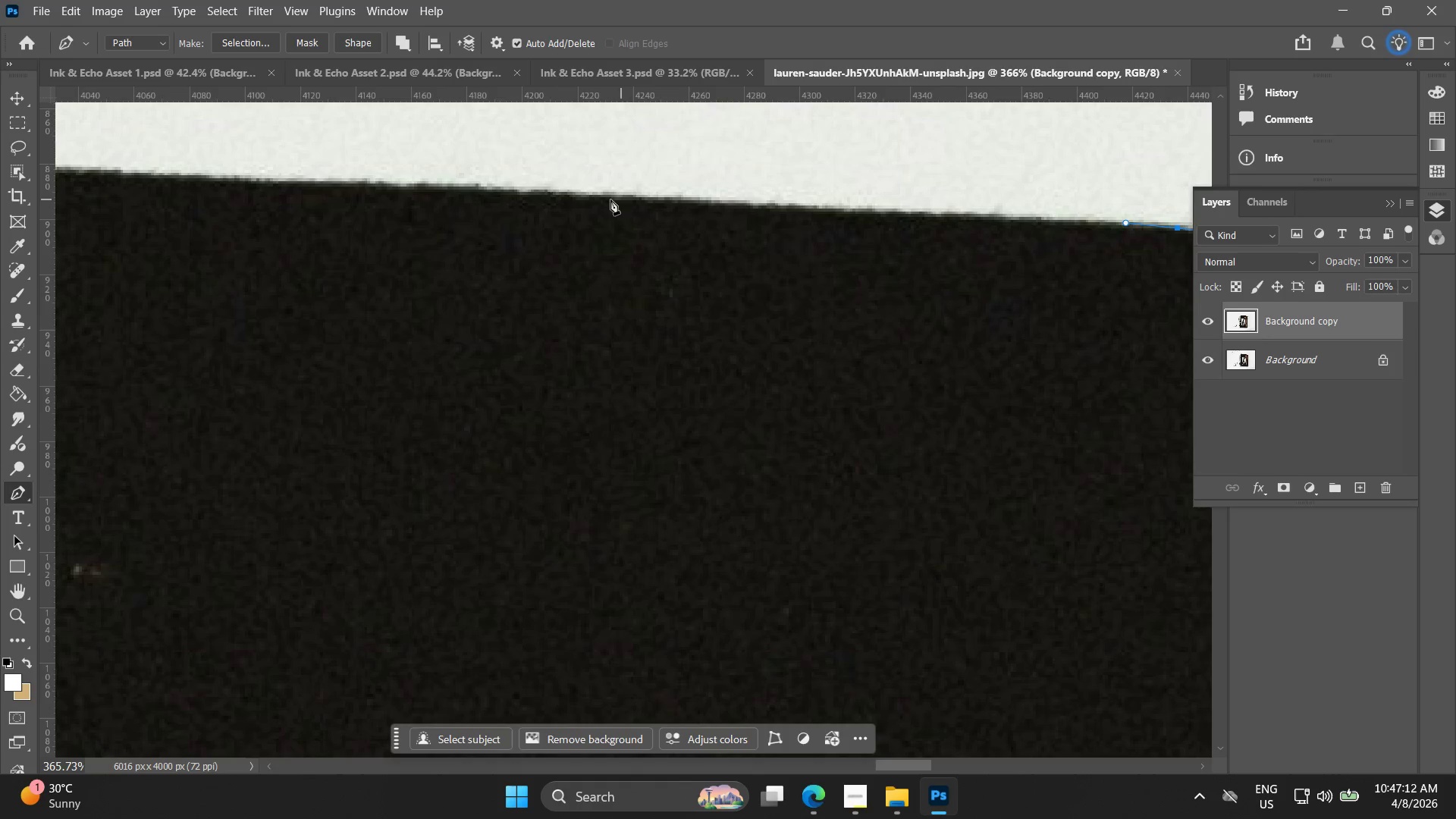 
left_click_drag(start_coordinate=[738, 233], to_coordinate=[1037, 242])
 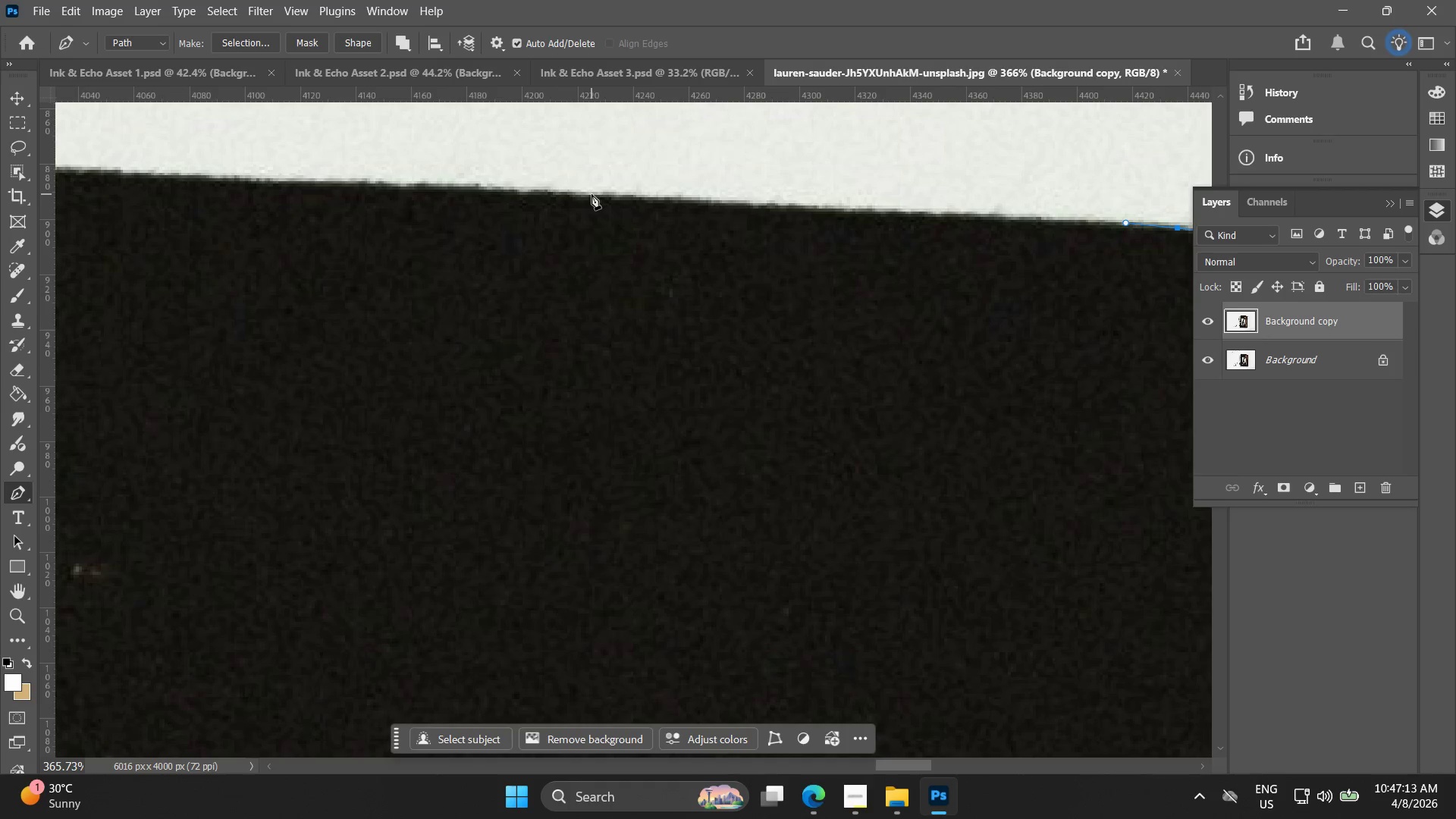 
left_click([591, 196])
 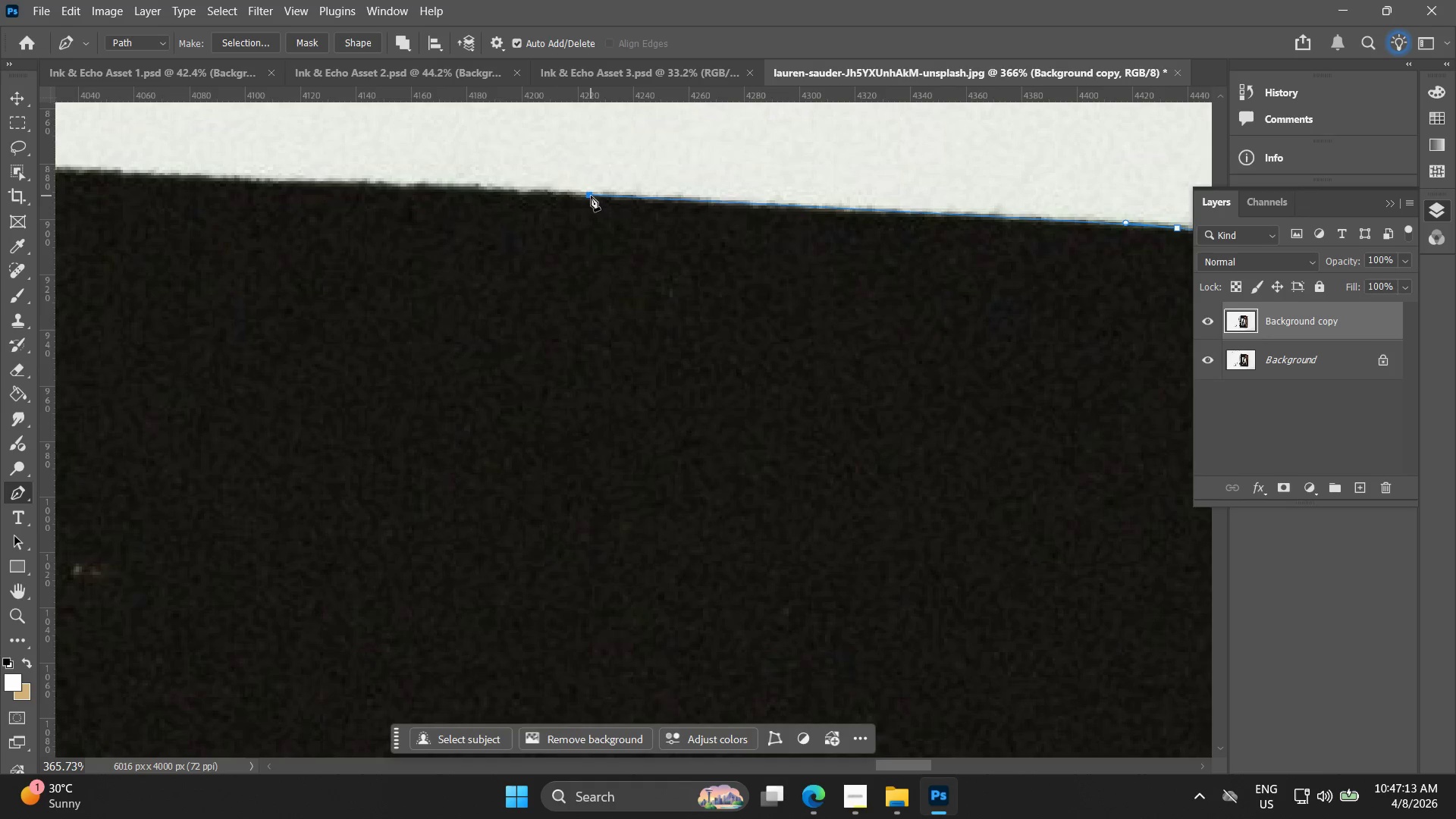 
hold_key(key=Space, duration=0.64)
 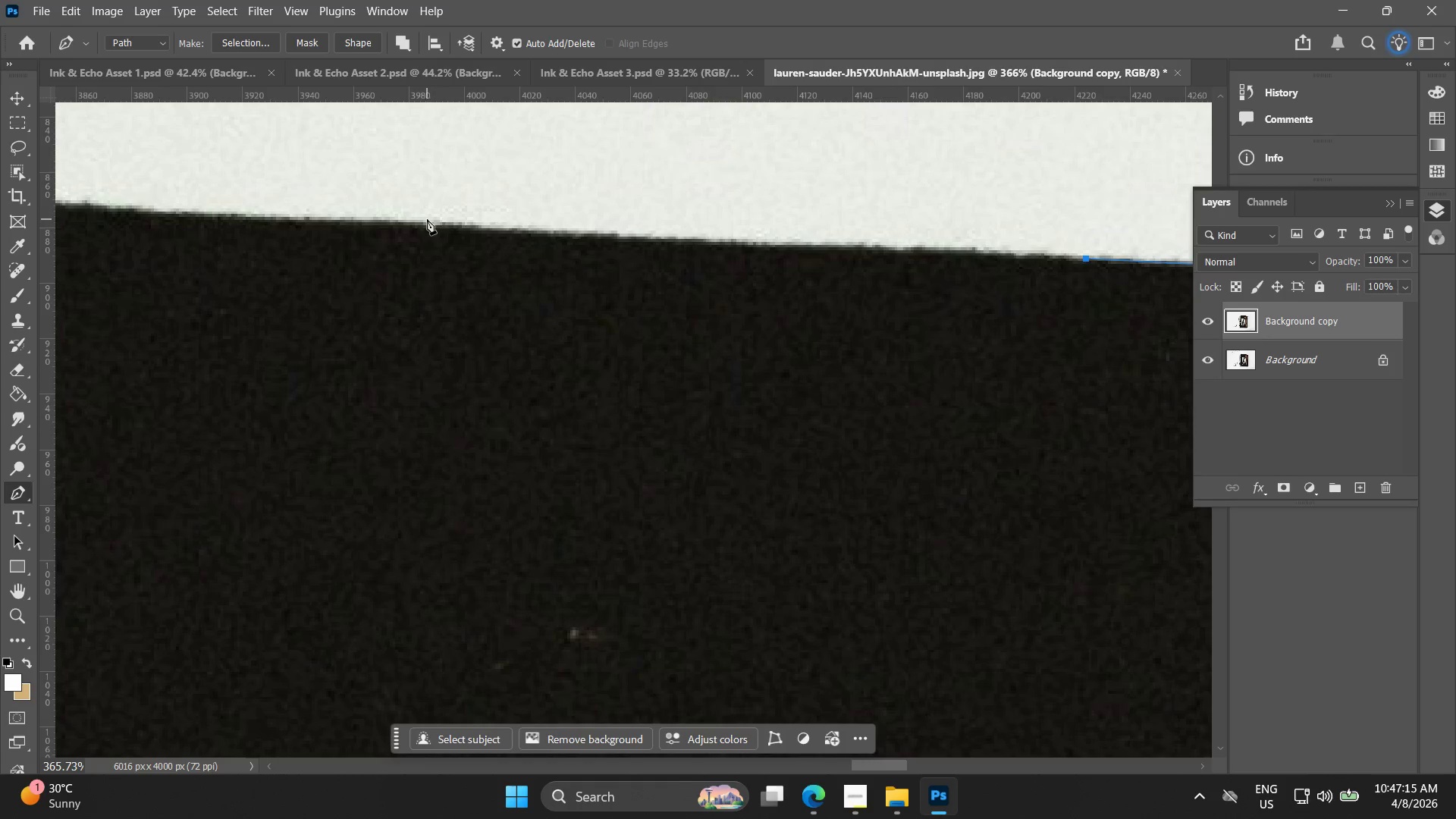 
left_click_drag(start_coordinate=[460, 196], to_coordinate=[956, 260])
 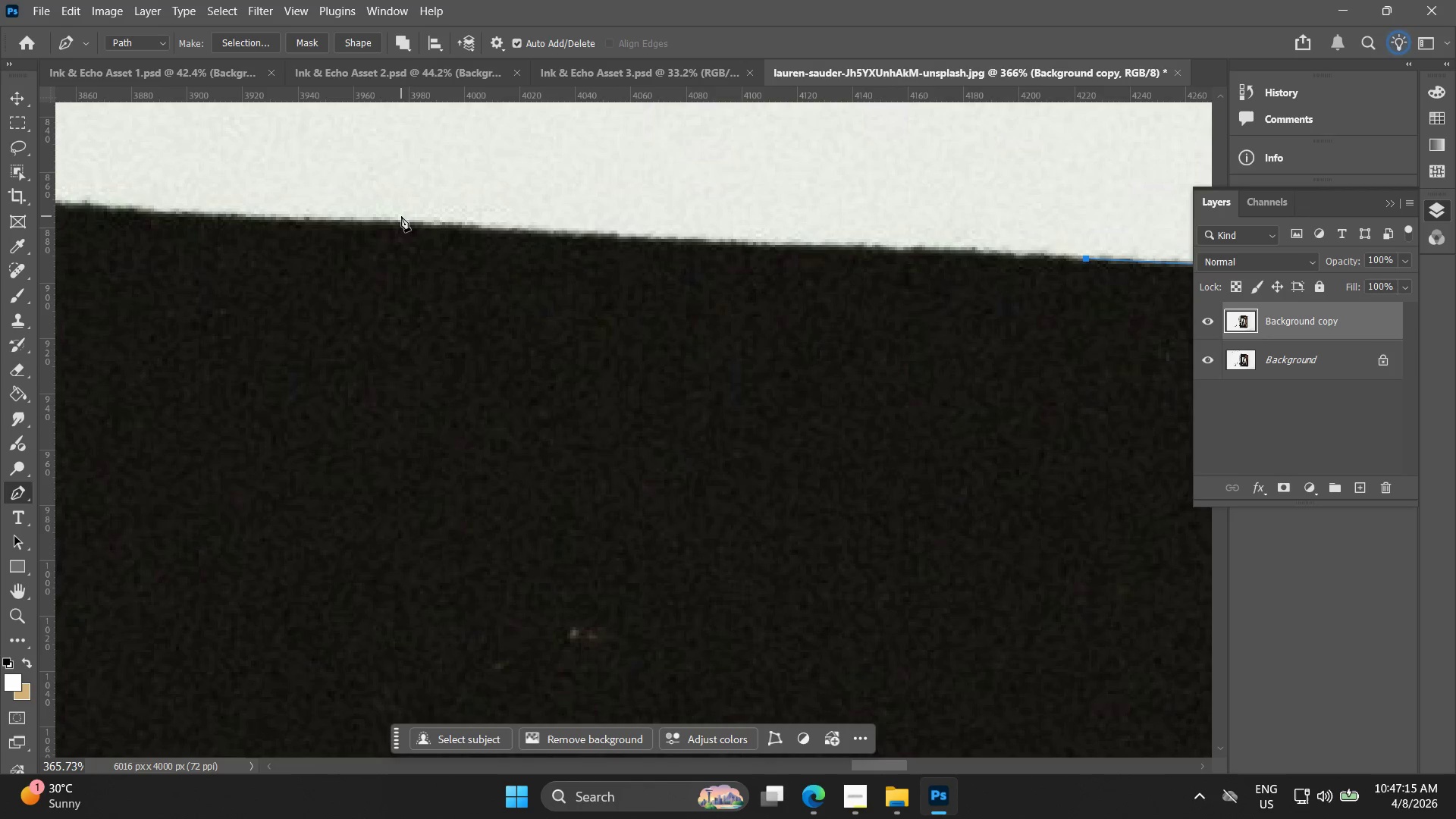 
left_click([391, 218])
 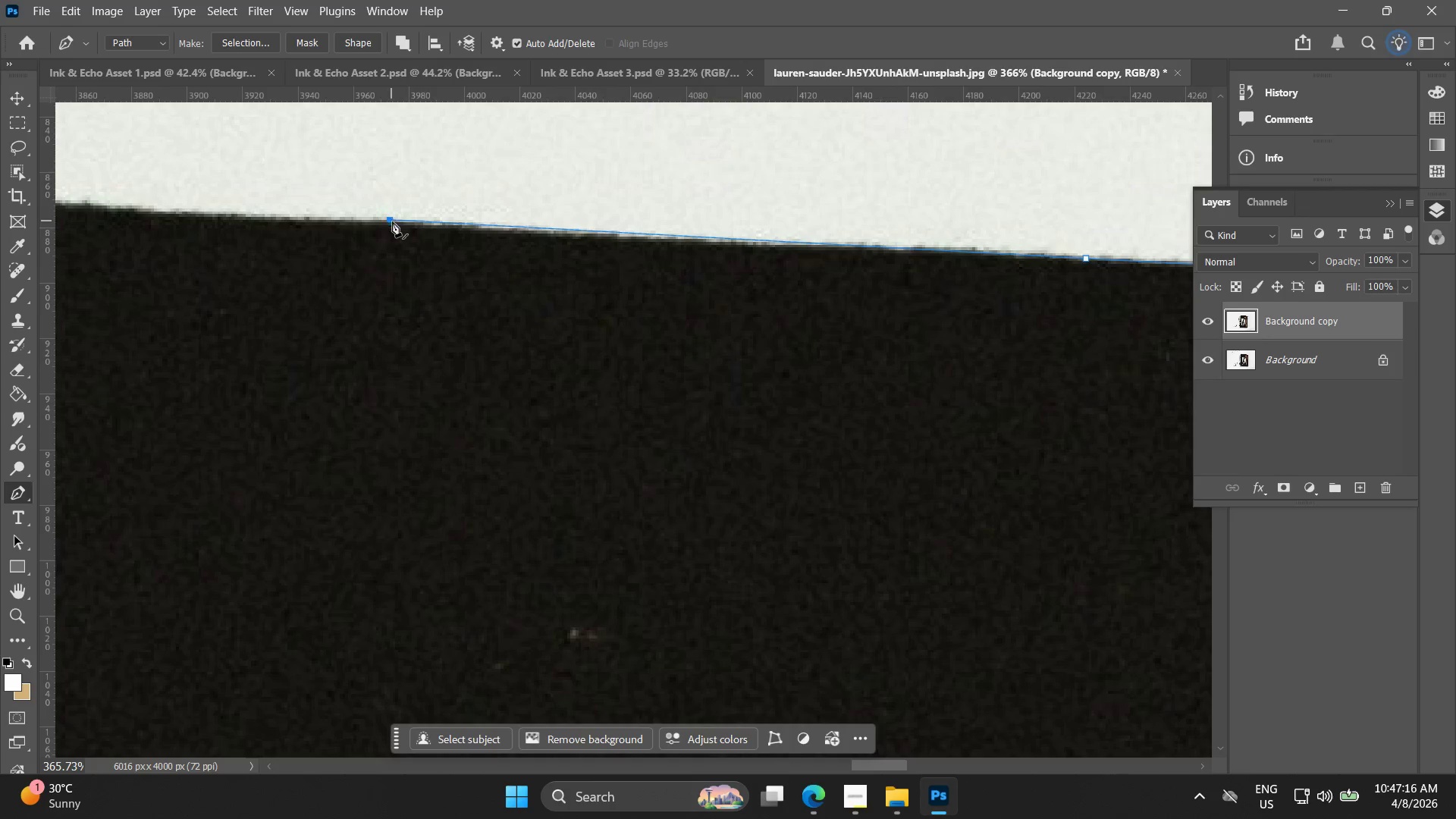 
hold_key(key=Space, duration=0.58)
 